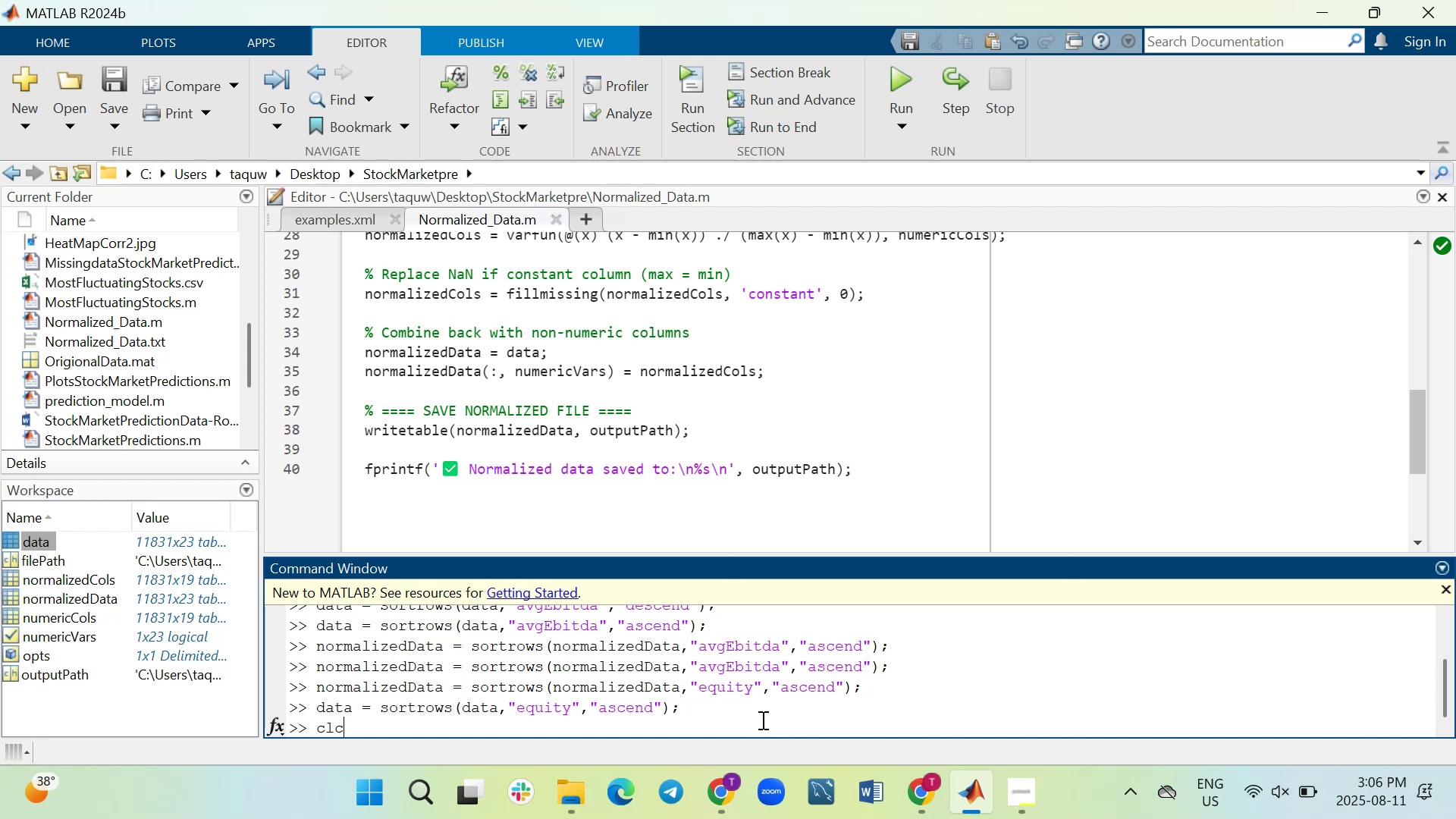 
key(Enter)
 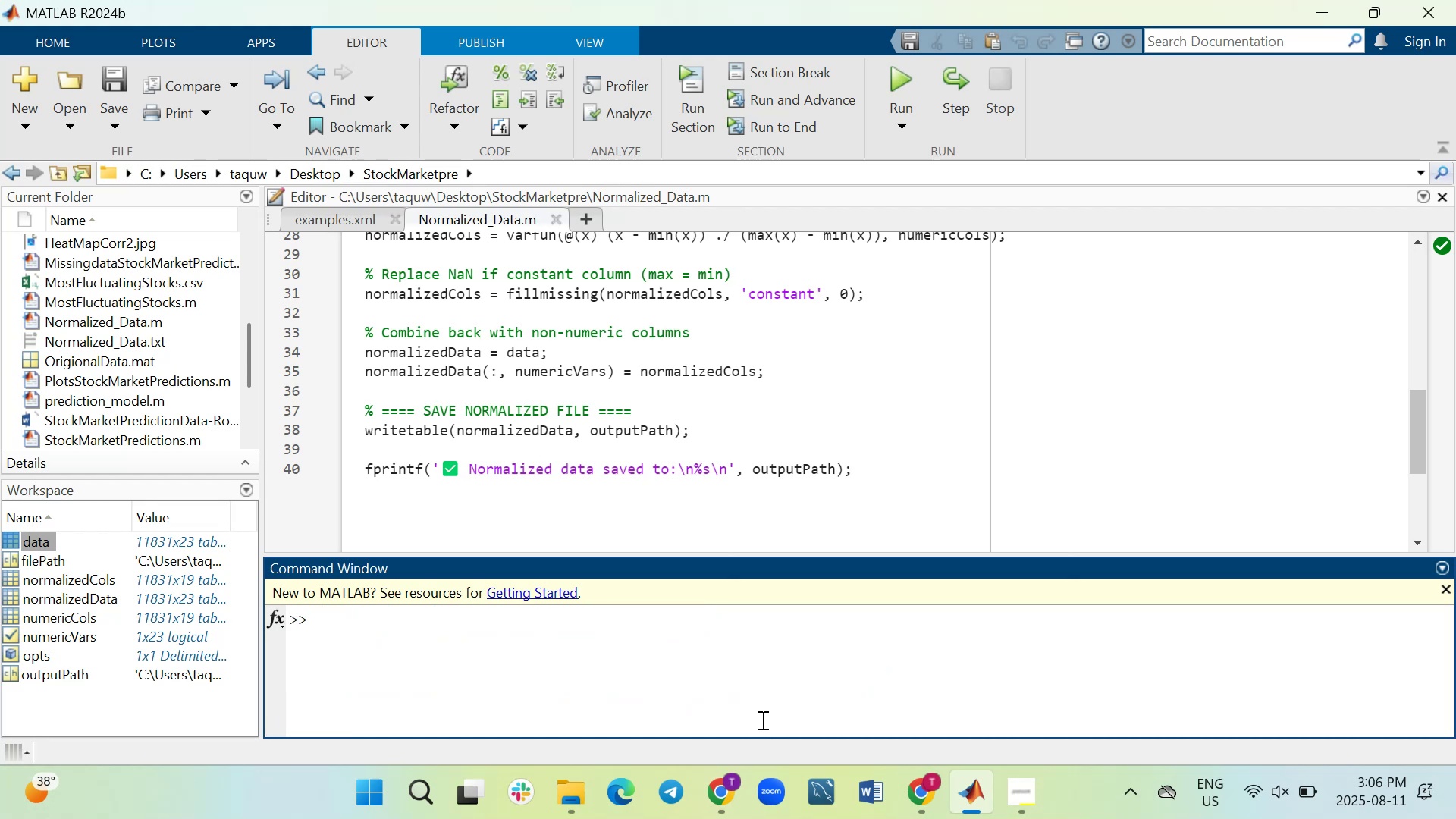 
wait(5.26)
 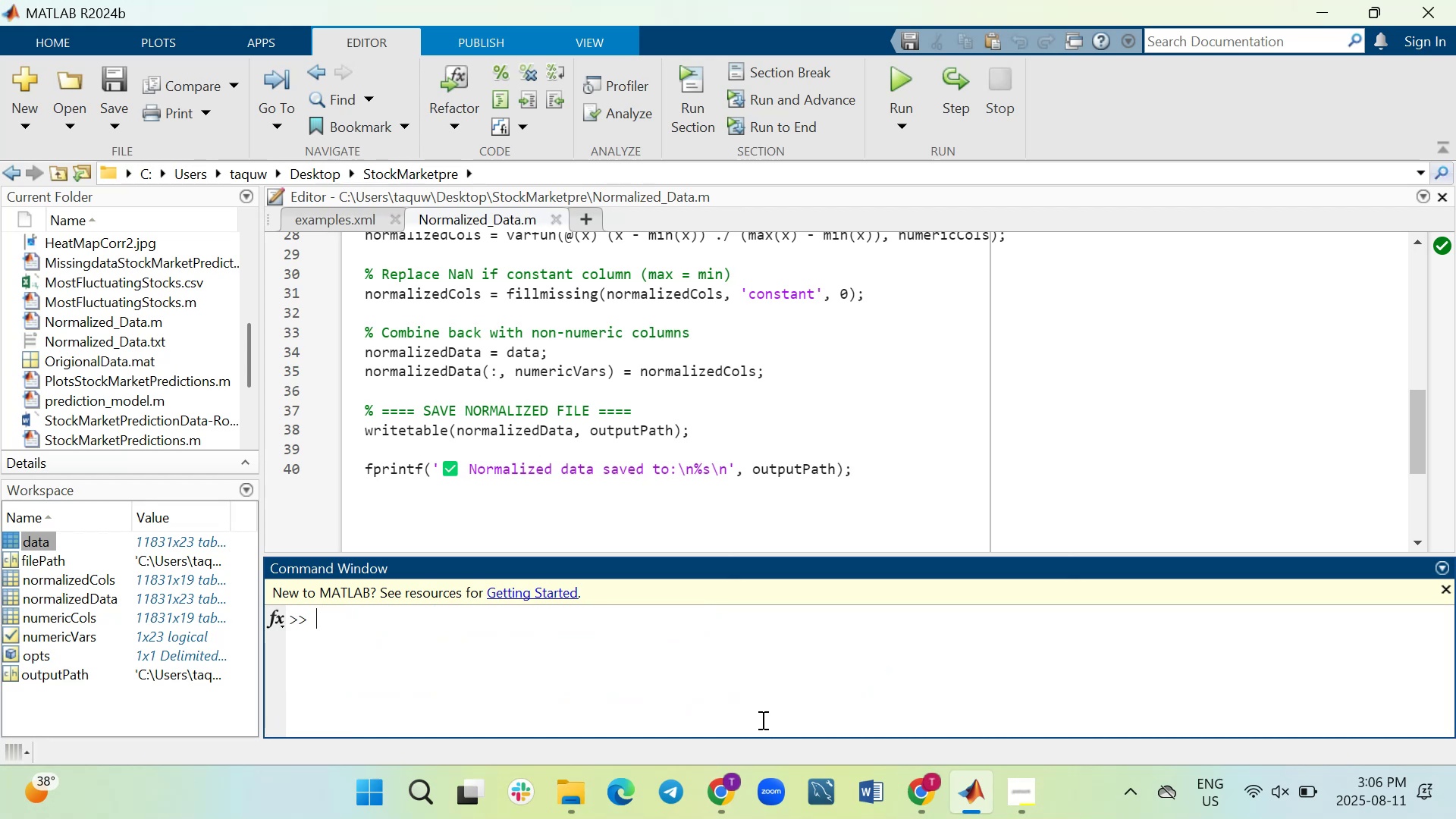 
type(load data)
 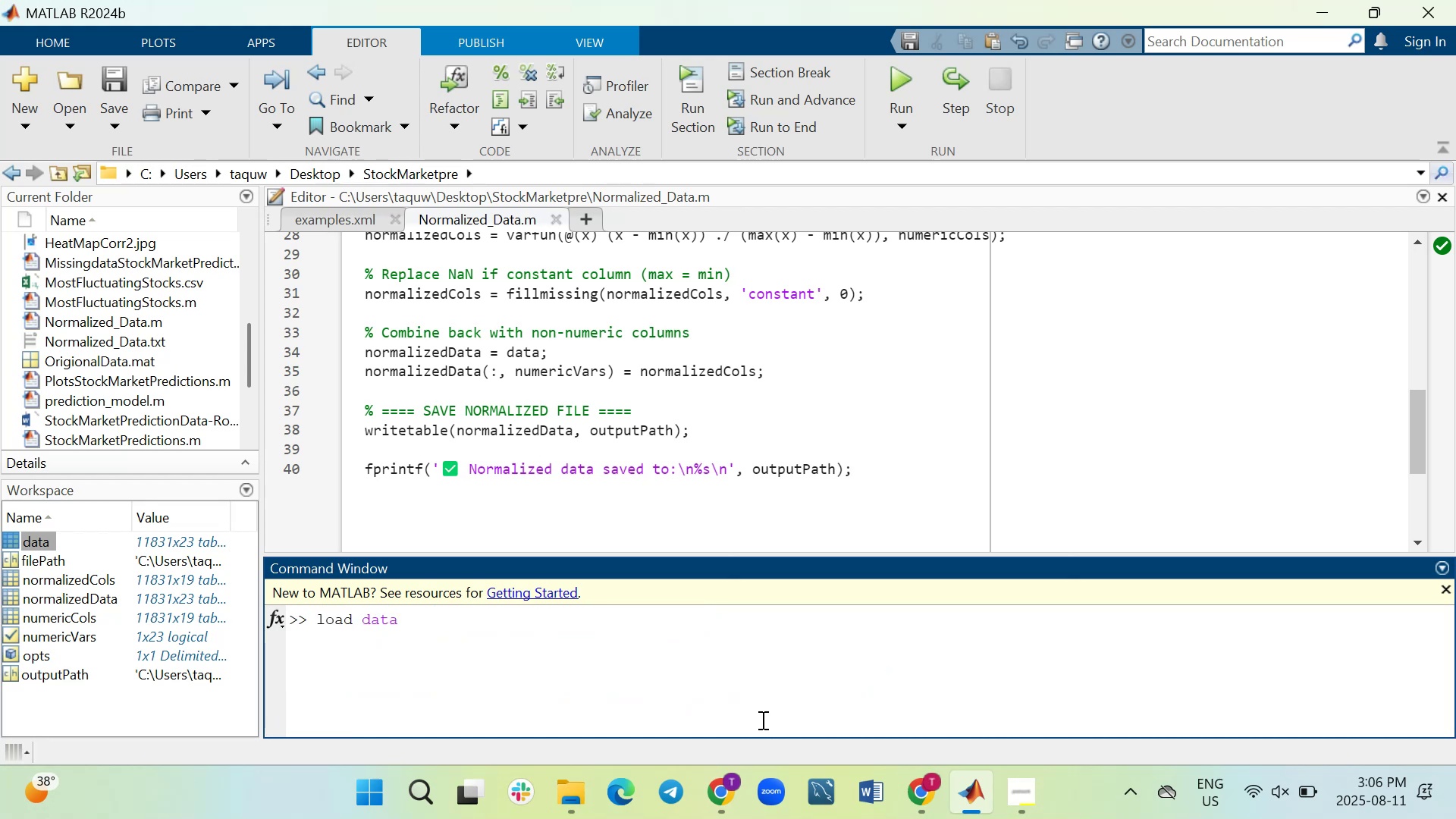 
key(Enter)
 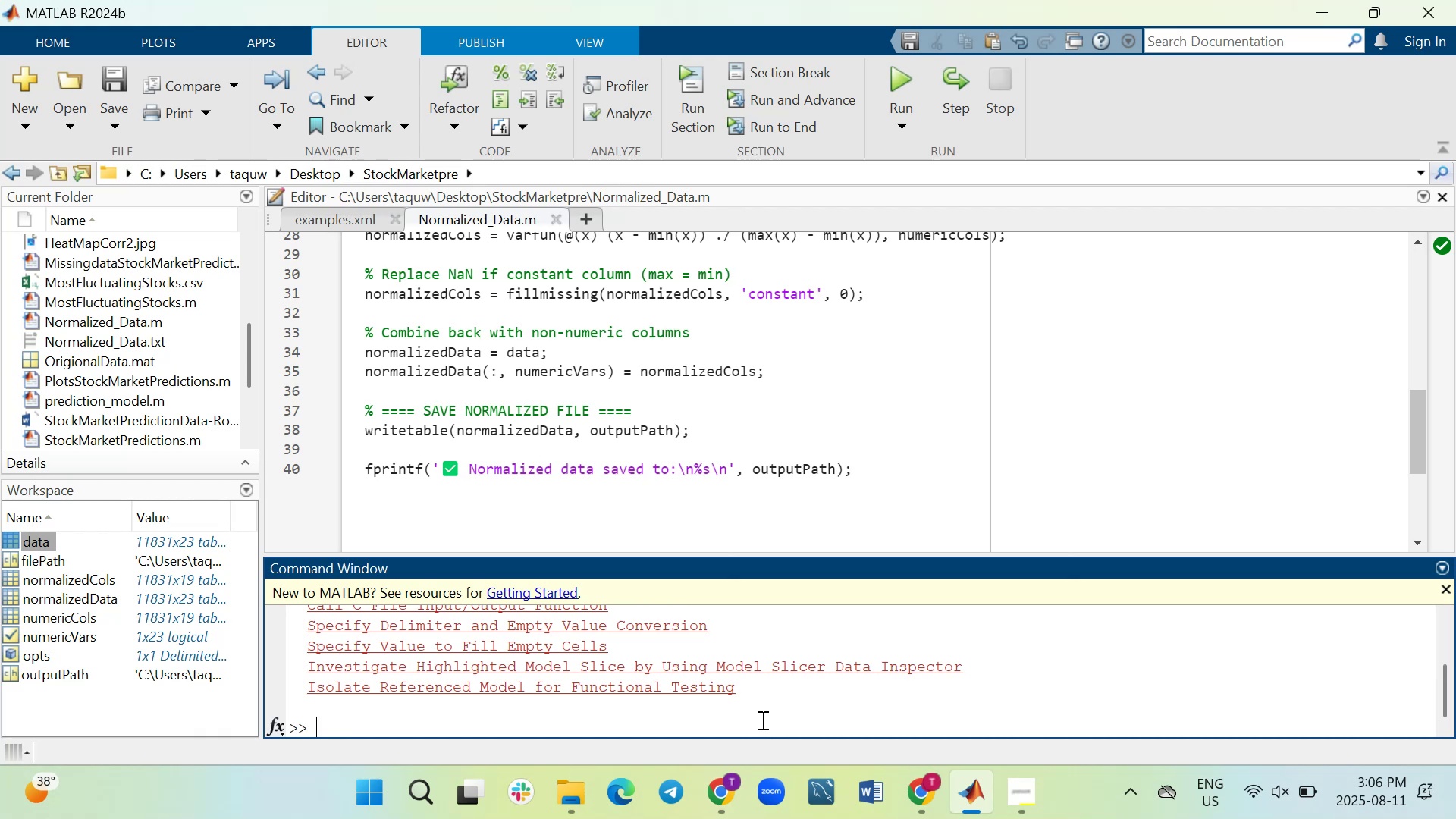 
scroll: coordinate [761, 708], scroll_direction: up, amount: 2.0
 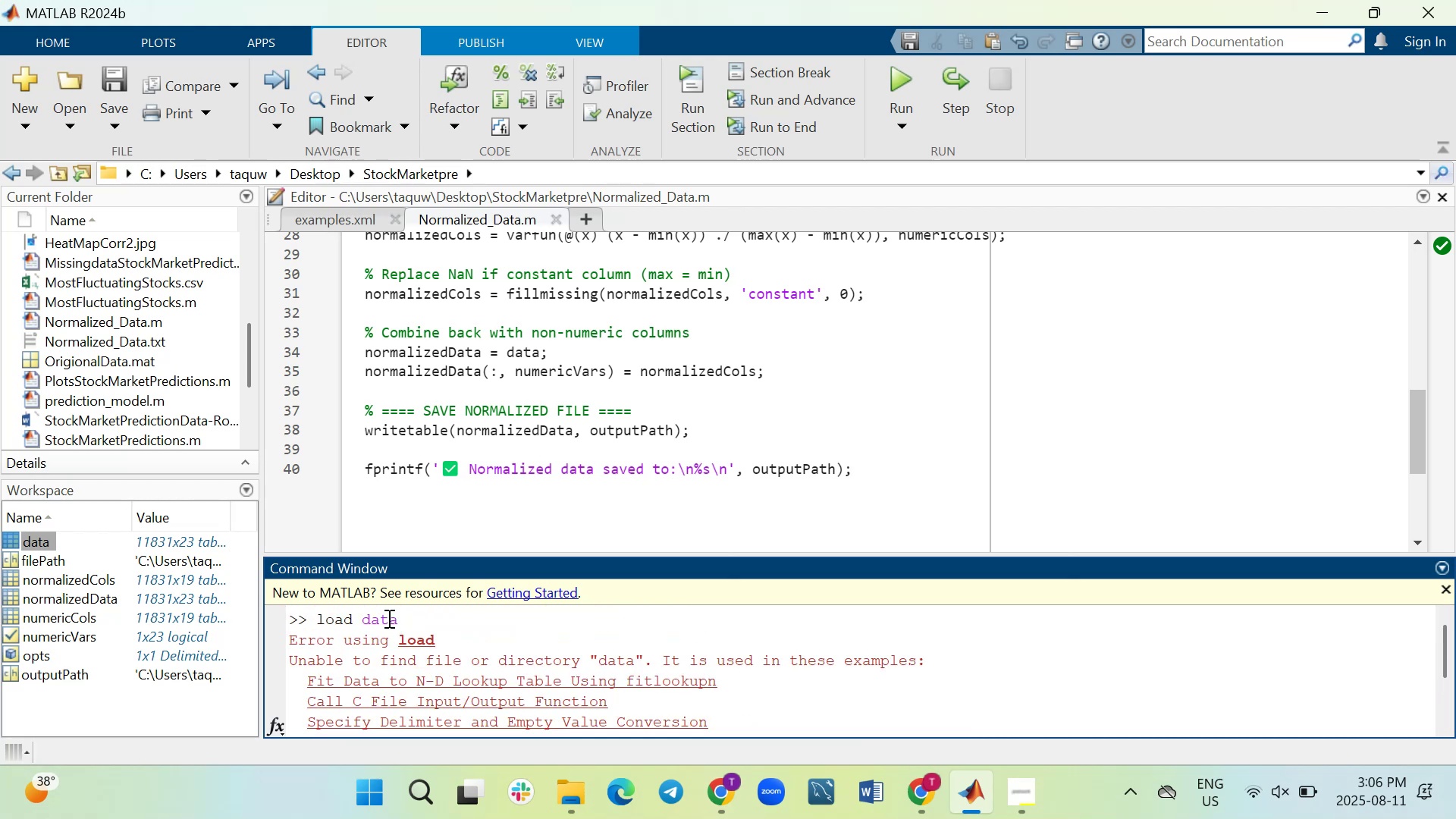 
wait(6.32)
 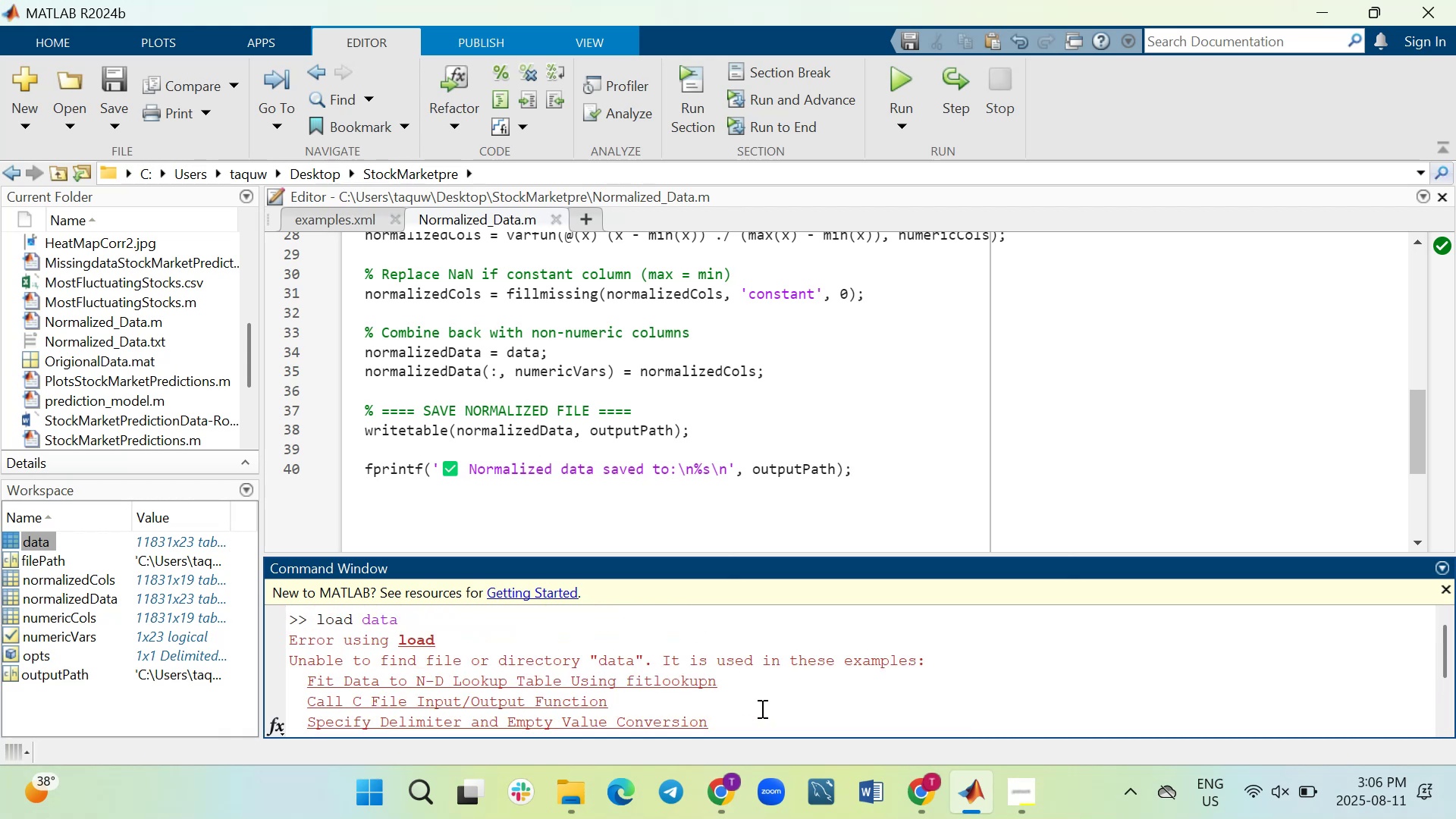 
scroll: coordinate [475, 636], scroll_direction: down, amount: 3.0
 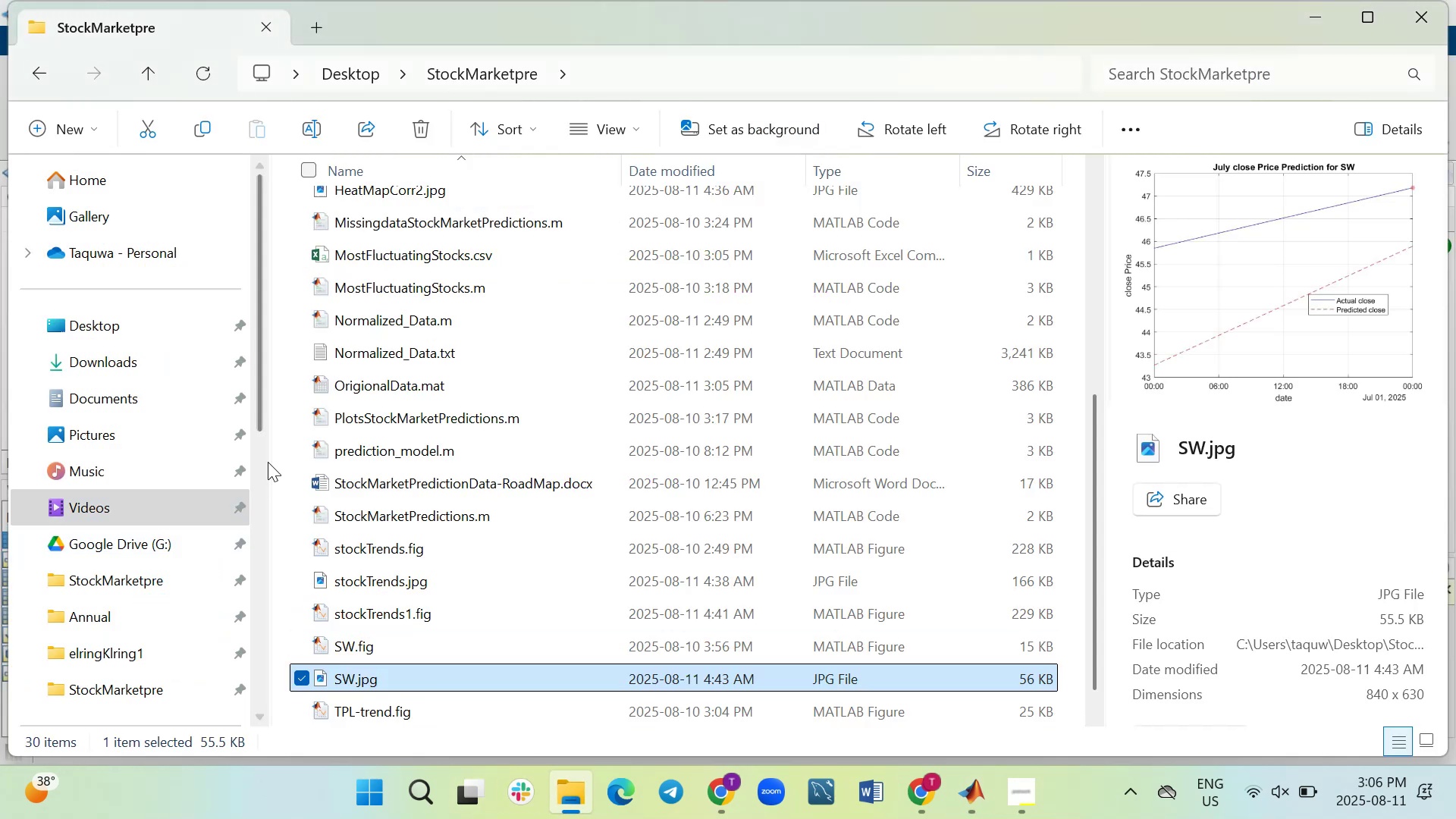 
scroll: coordinate [664, 478], scroll_direction: up, amount: 5.0
 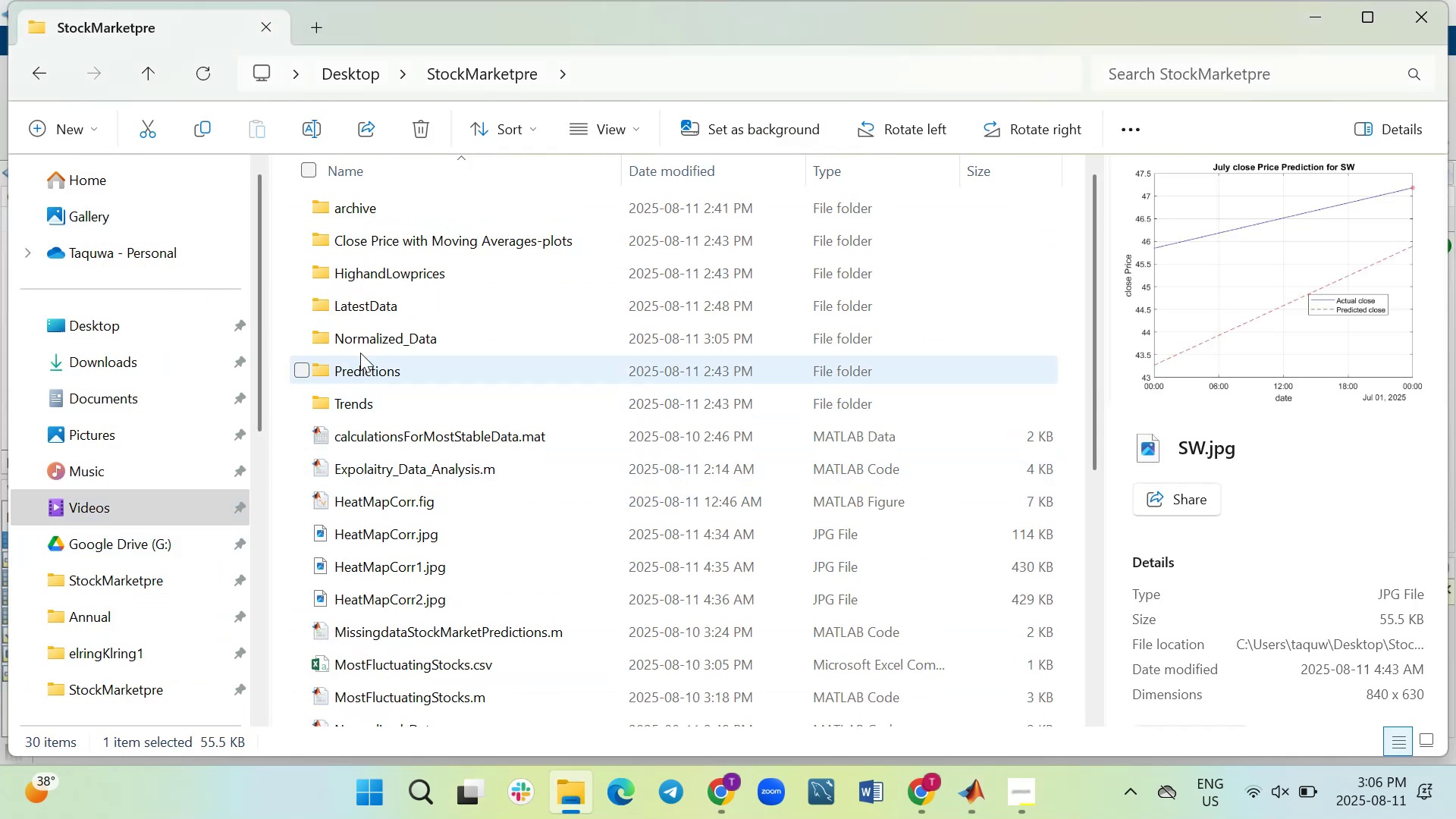 
double_click([369, 330])
 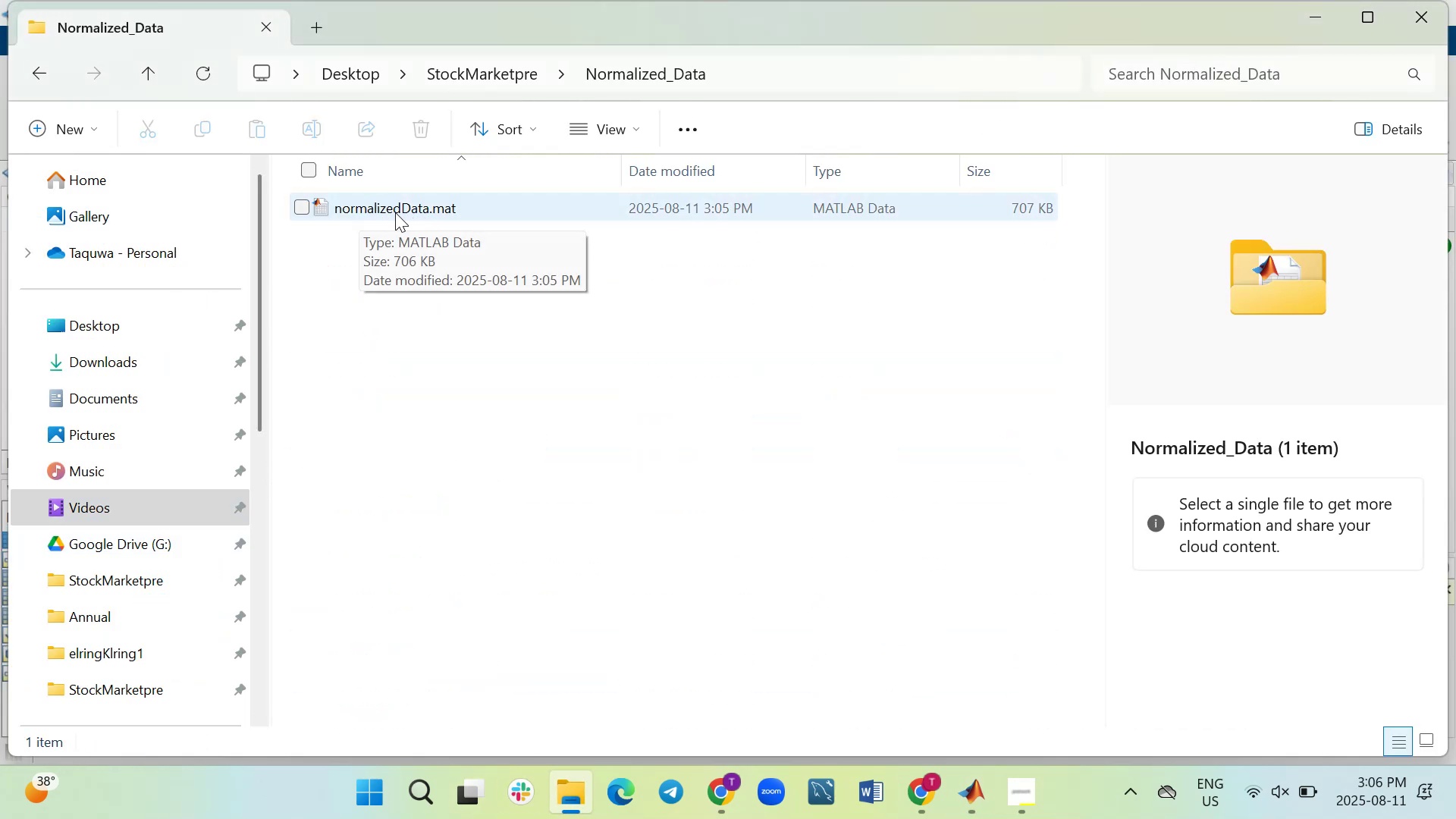 
wait(9.15)
 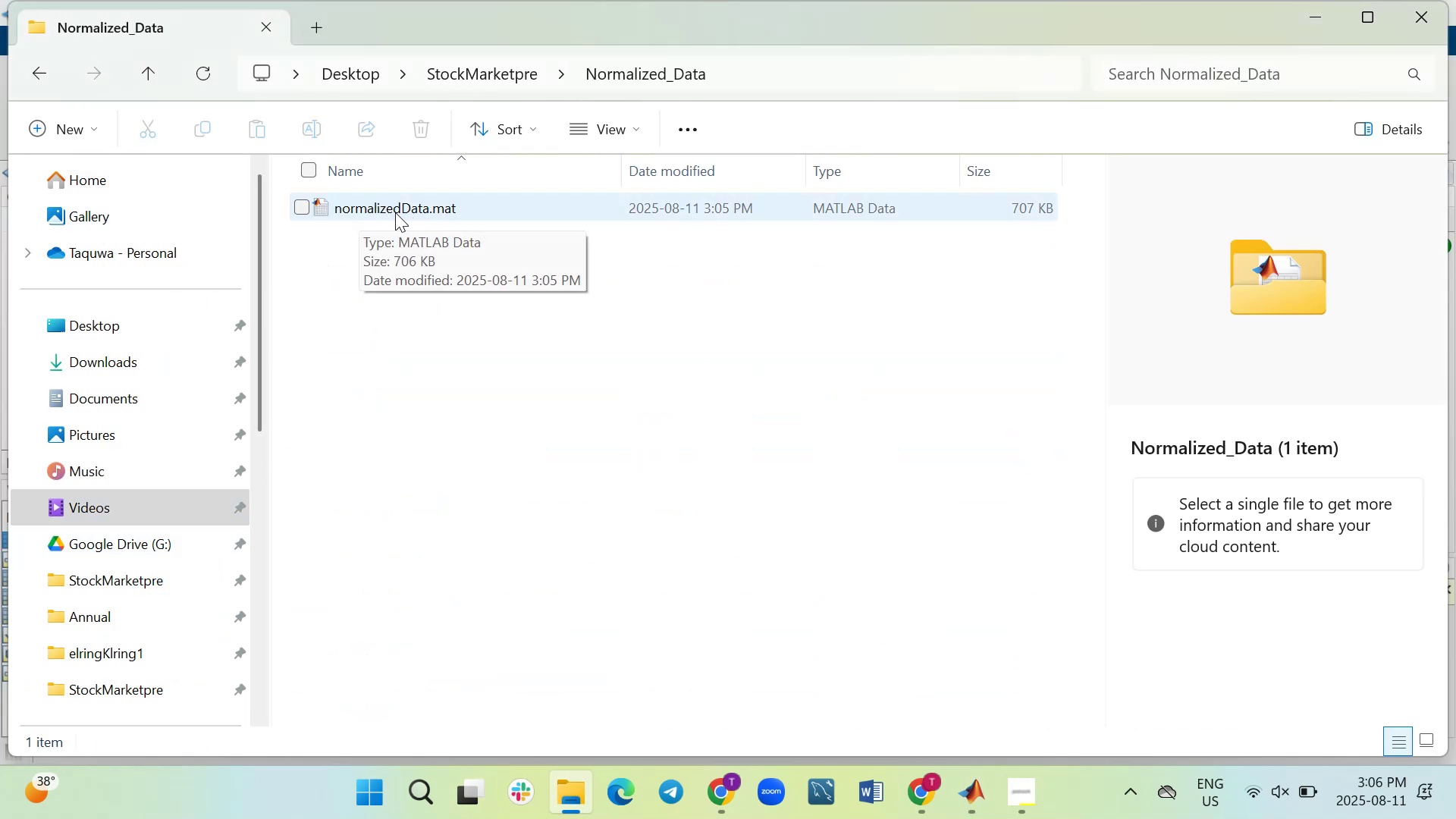 
right_click([14, 541])
 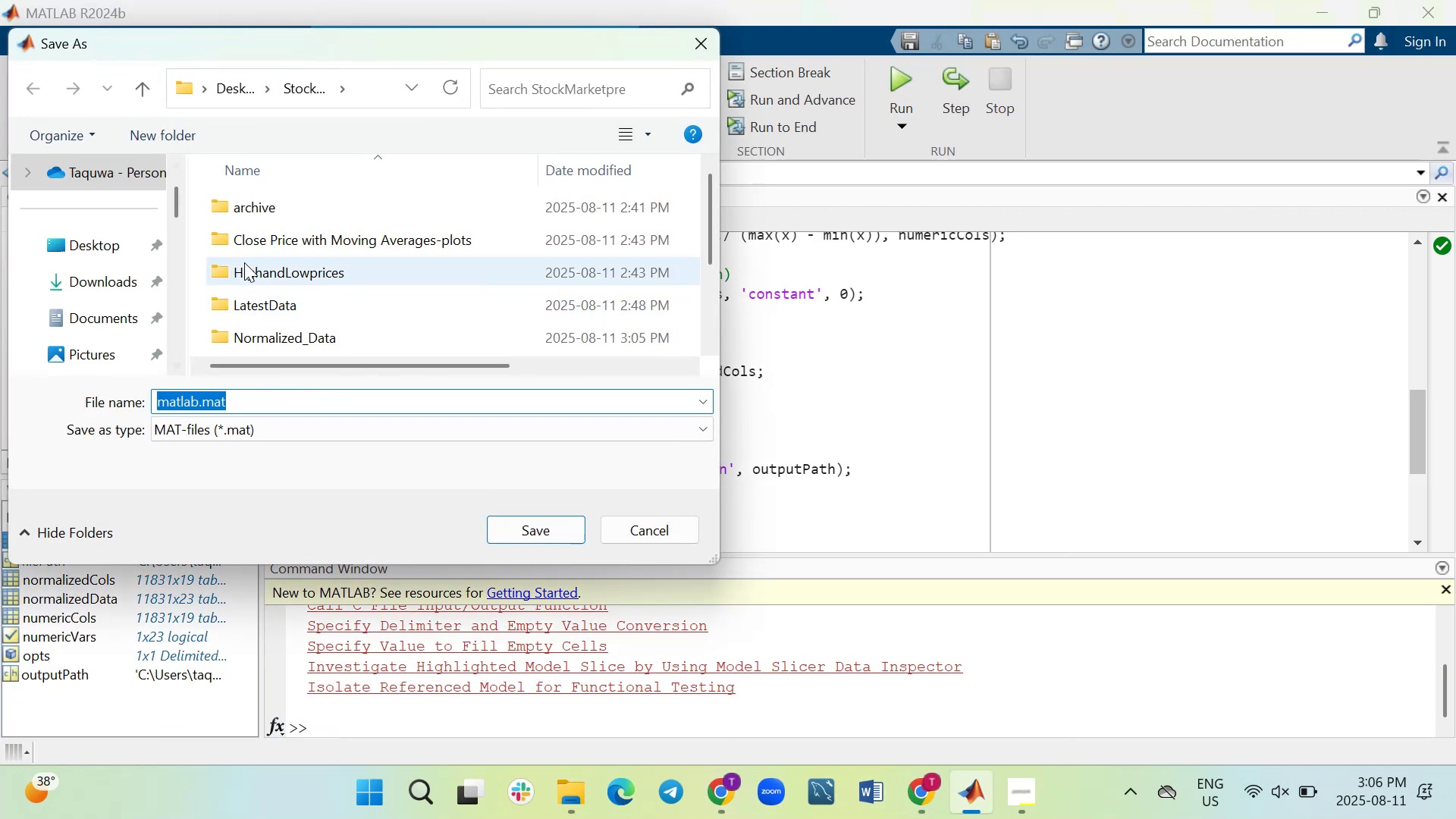 
scroll: coordinate [290, 249], scroll_direction: down, amount: 1.0
 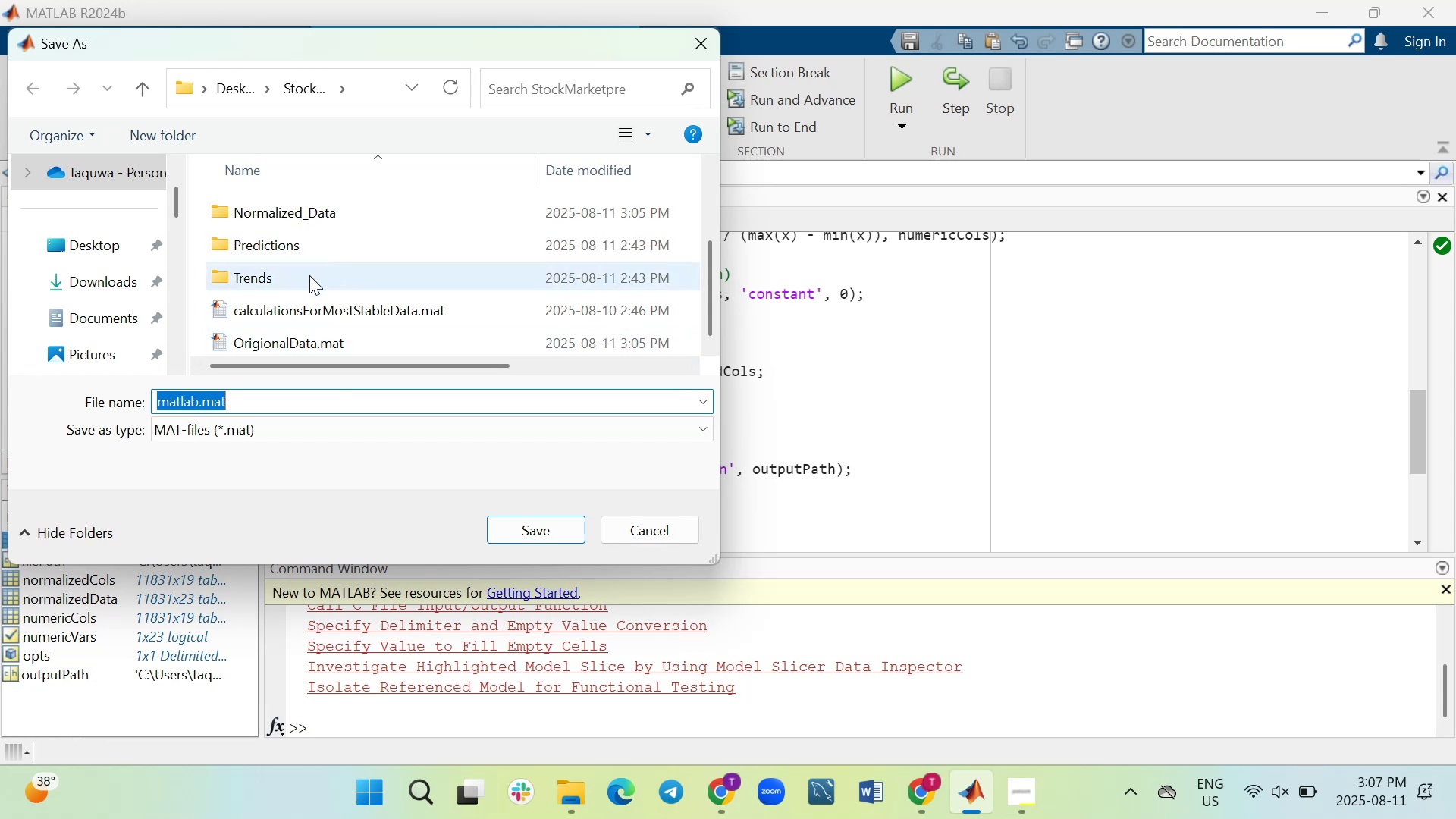 
left_click([290, 342])
 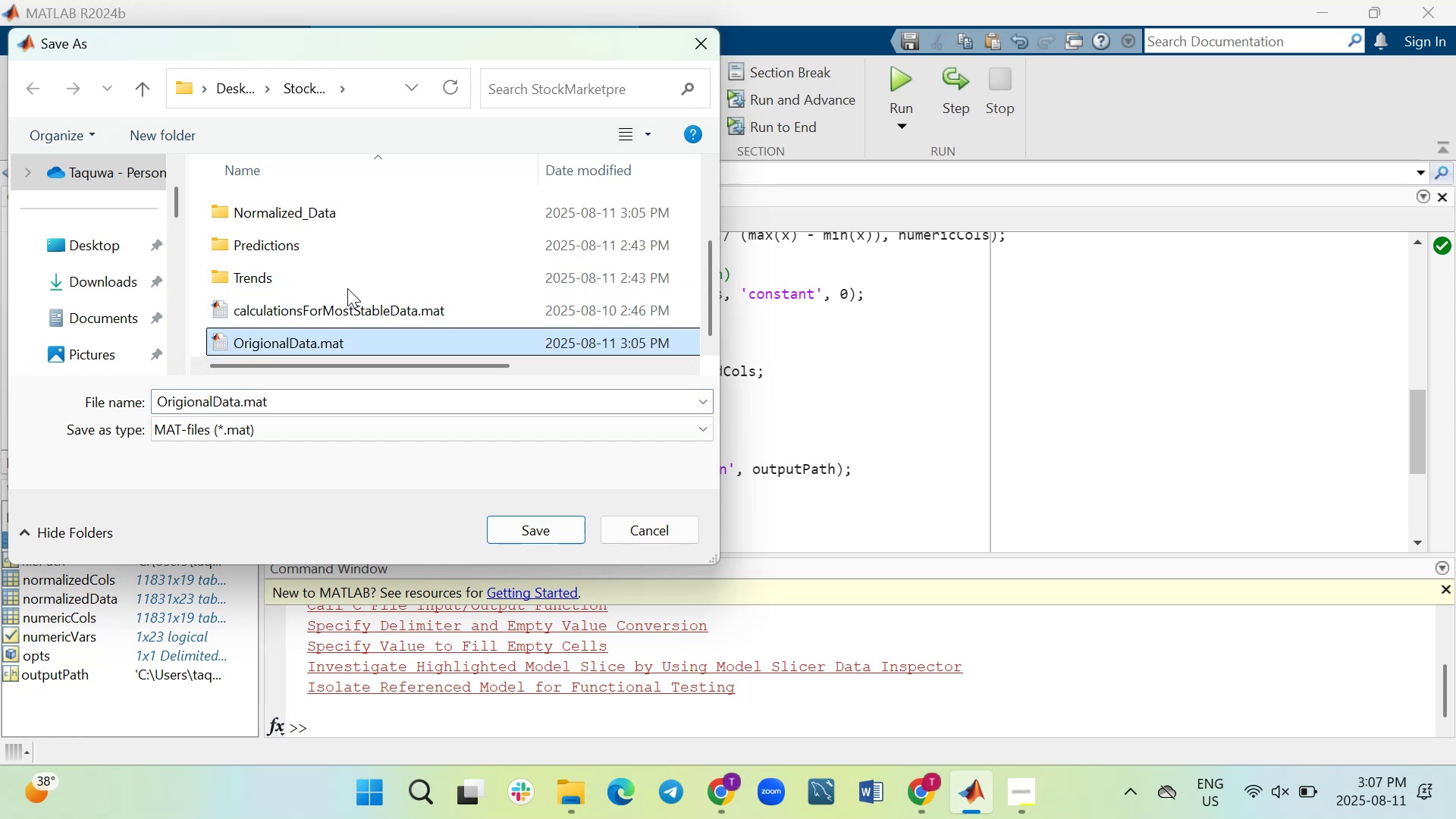 
scroll: coordinate [353, 284], scroll_direction: up, amount: 2.0
 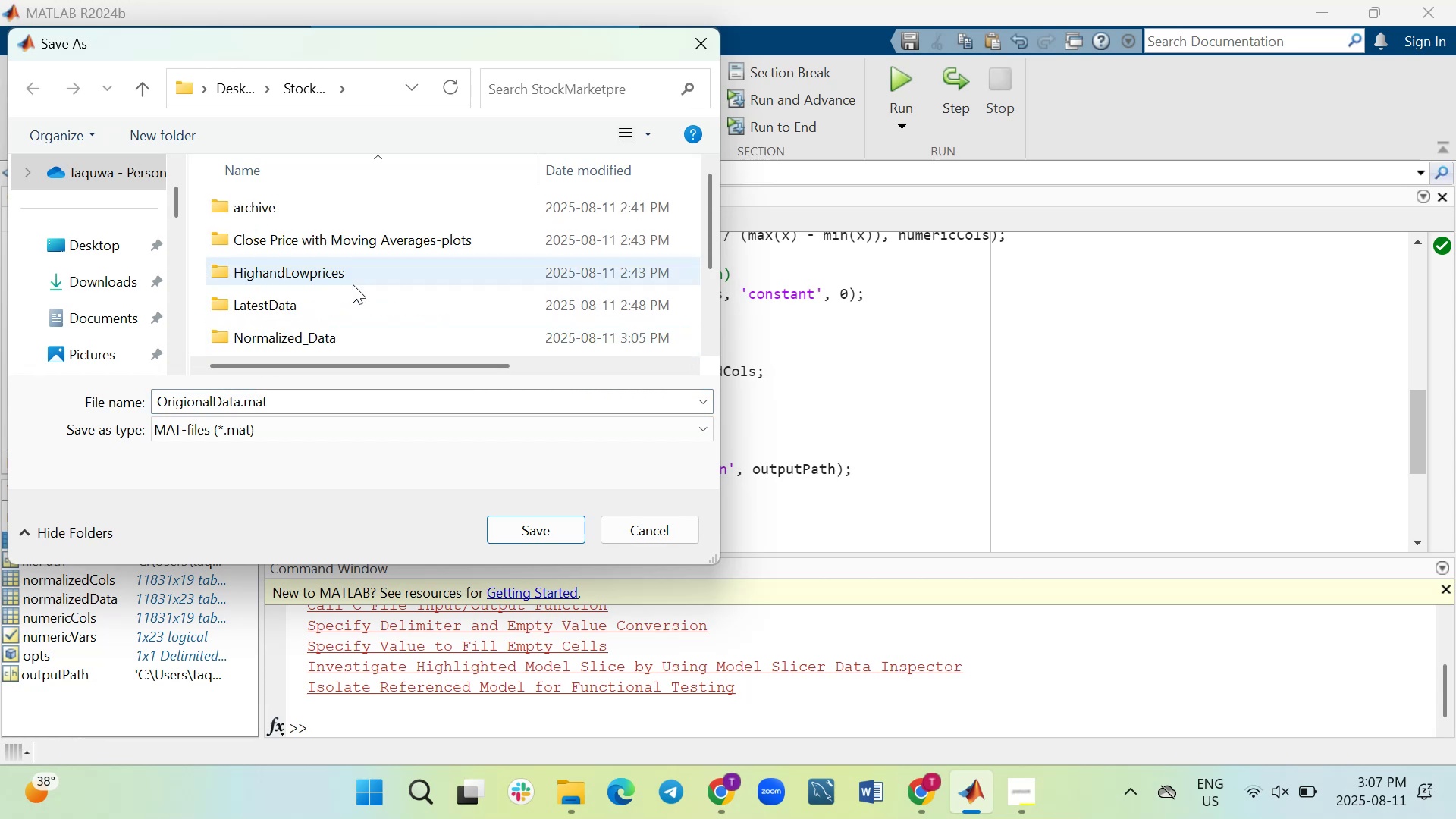 
scroll: coordinate [353, 284], scroll_direction: down, amount: 1.0
 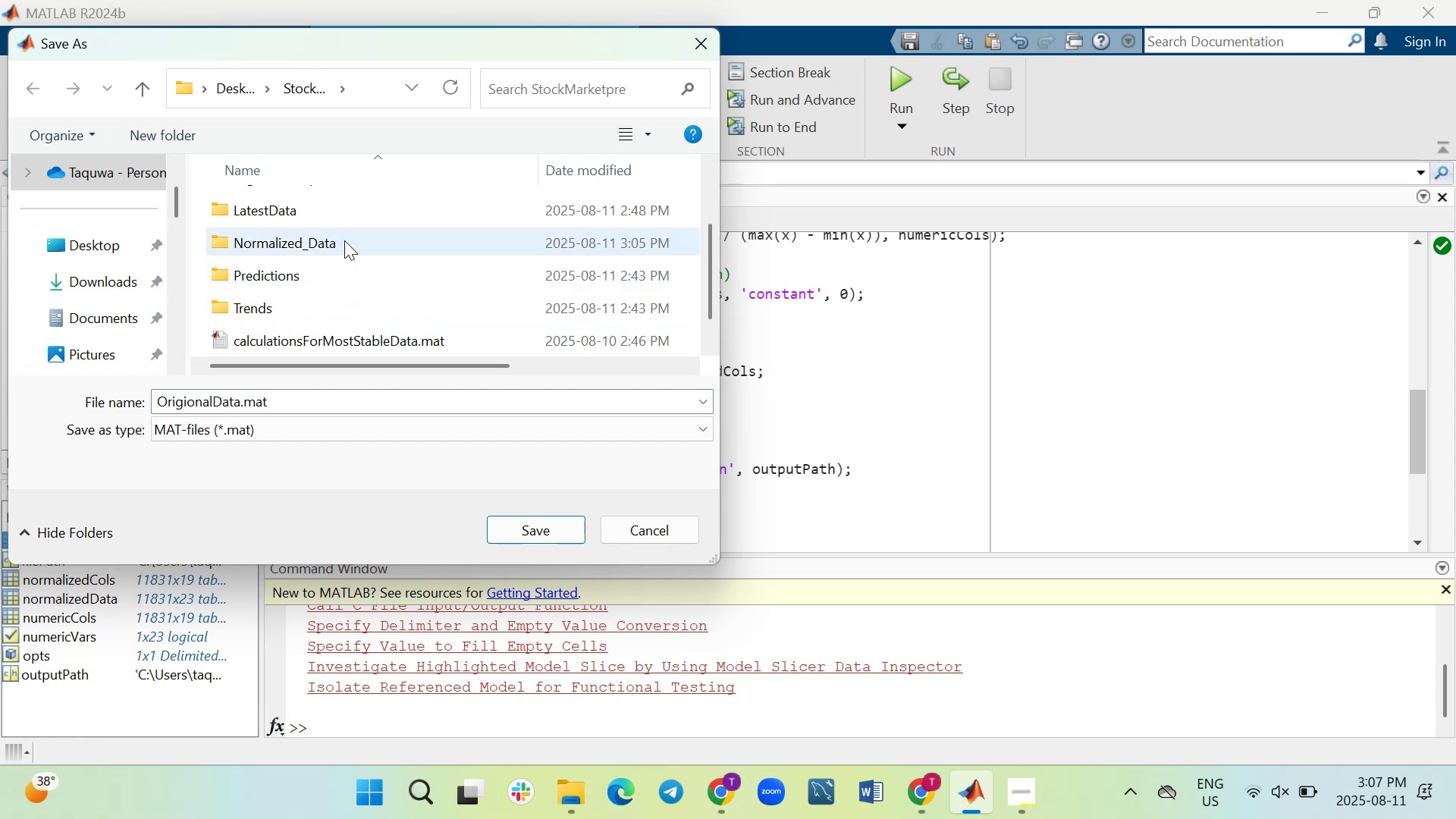 
double_click([345, 238])
 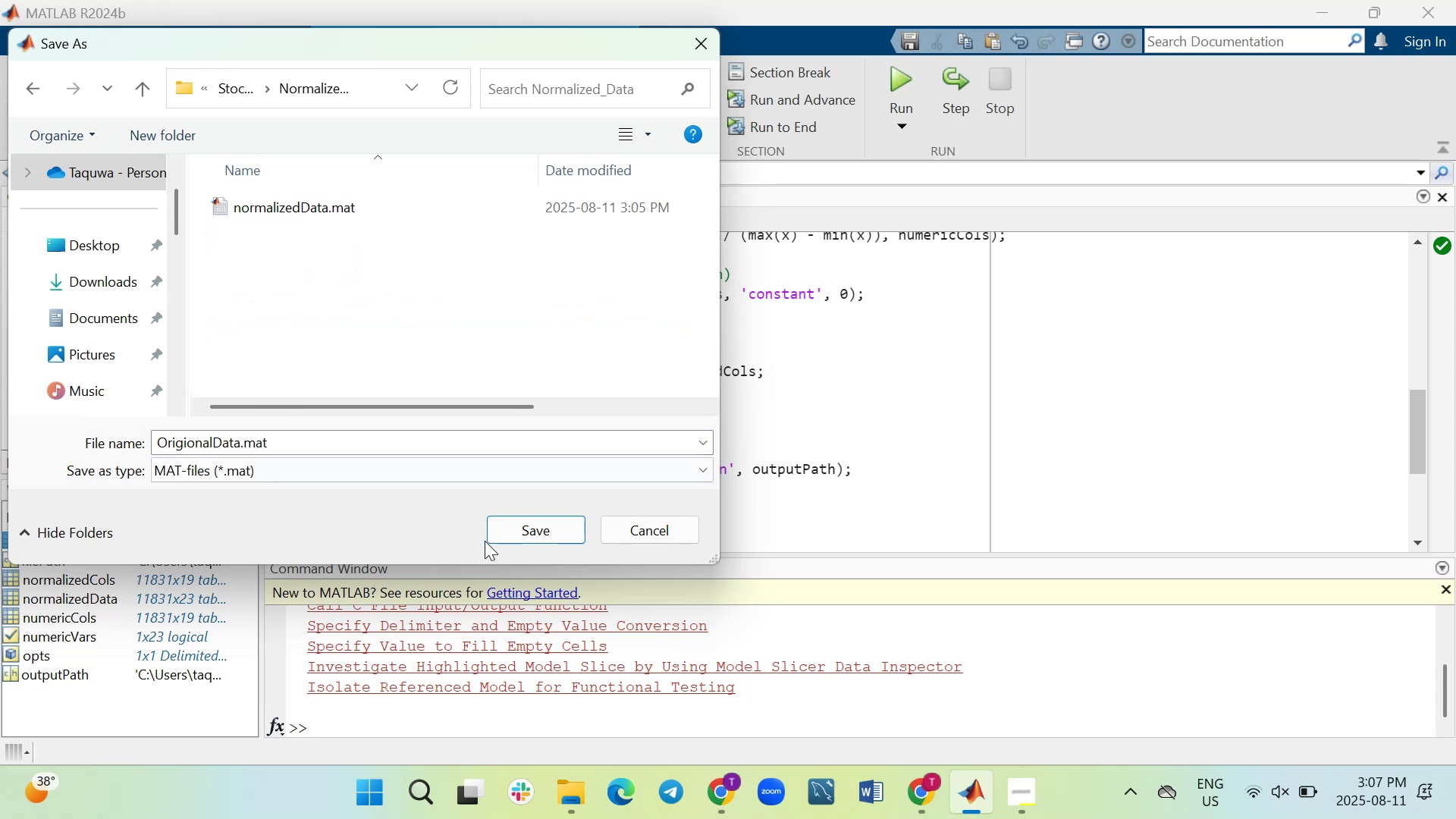 
left_click([534, 526])
 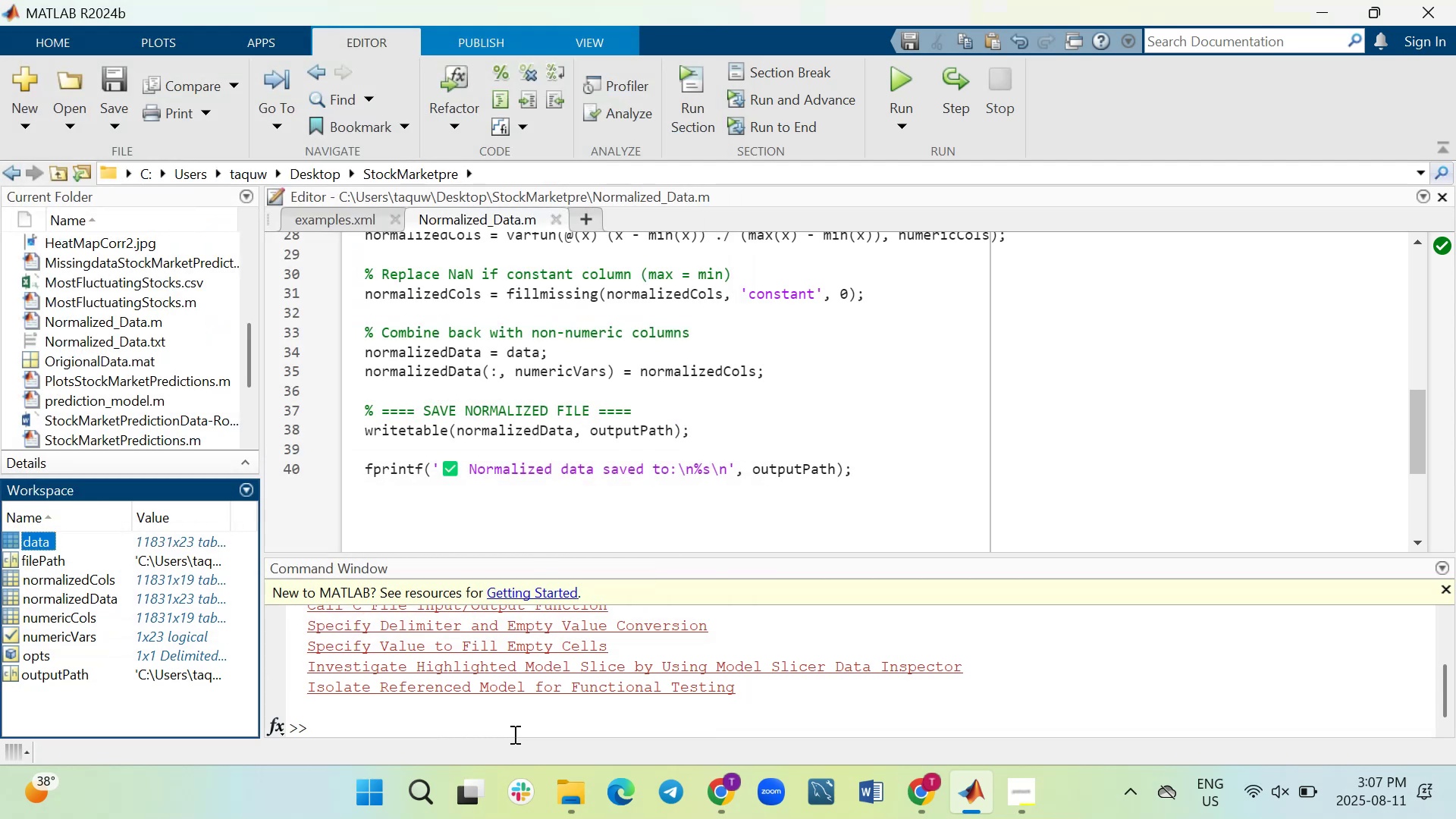 
left_click([513, 725])
 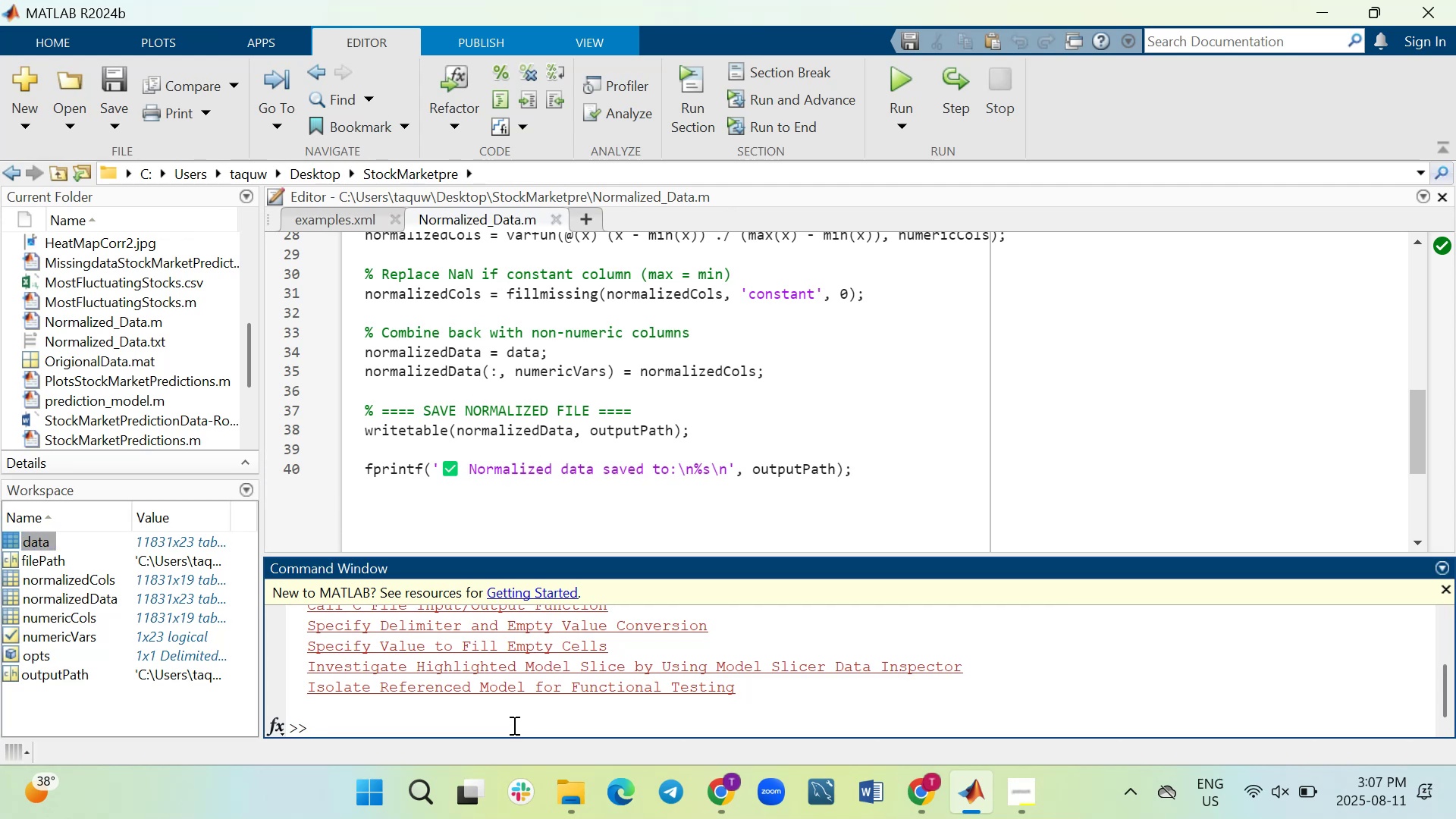 
type(load Origional data)
 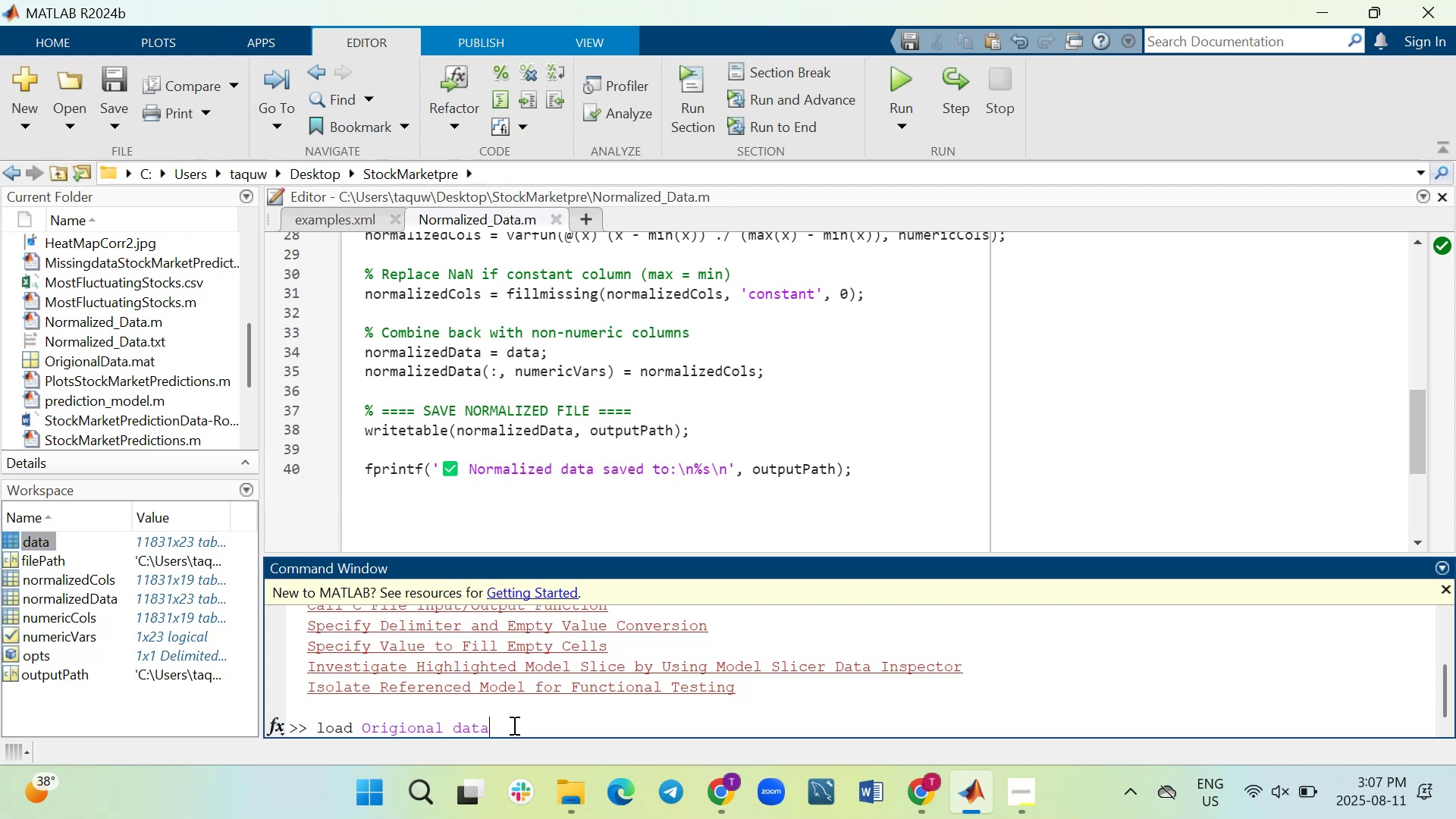 
key(Enter)
 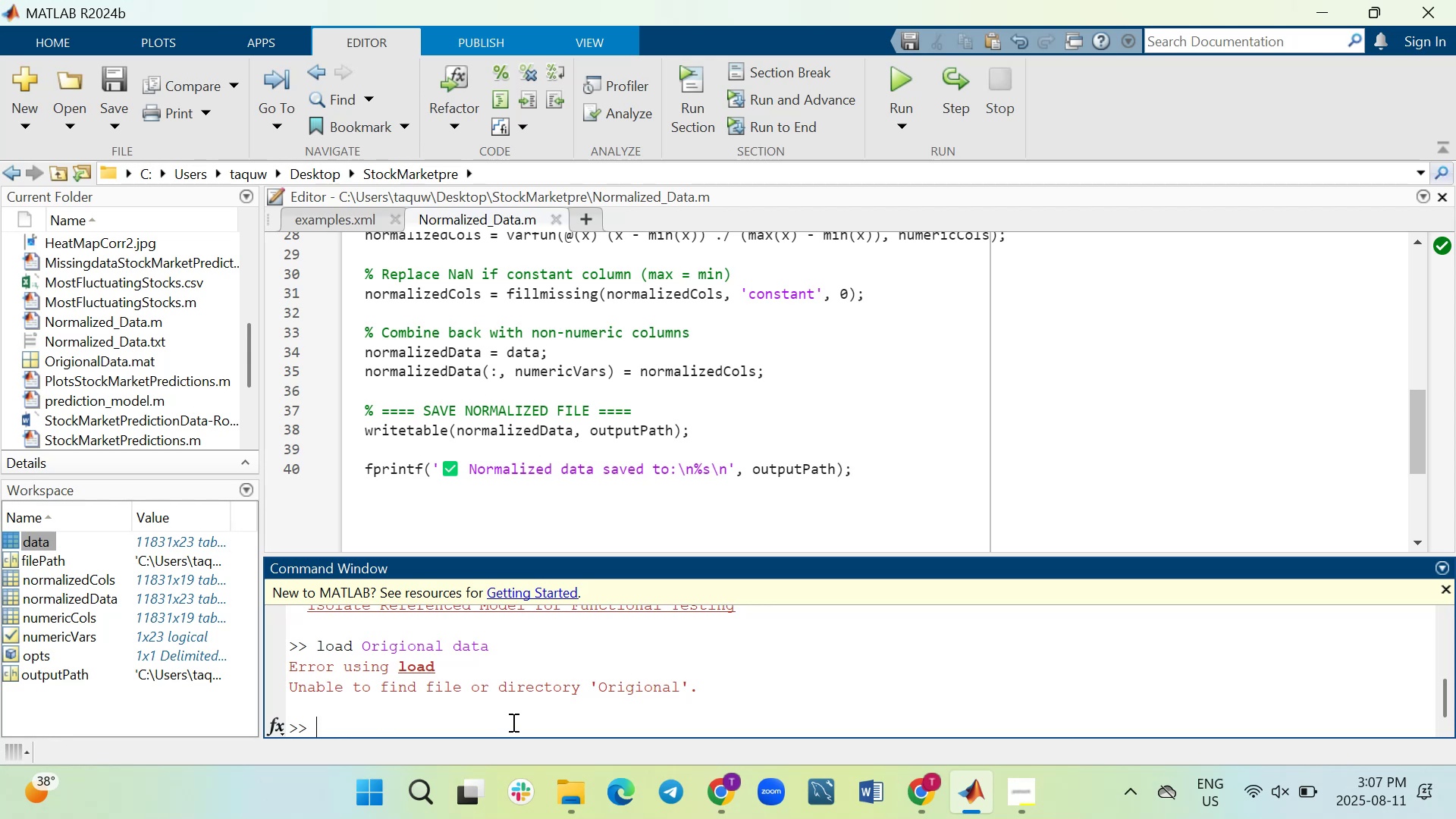 
wait(6.32)
 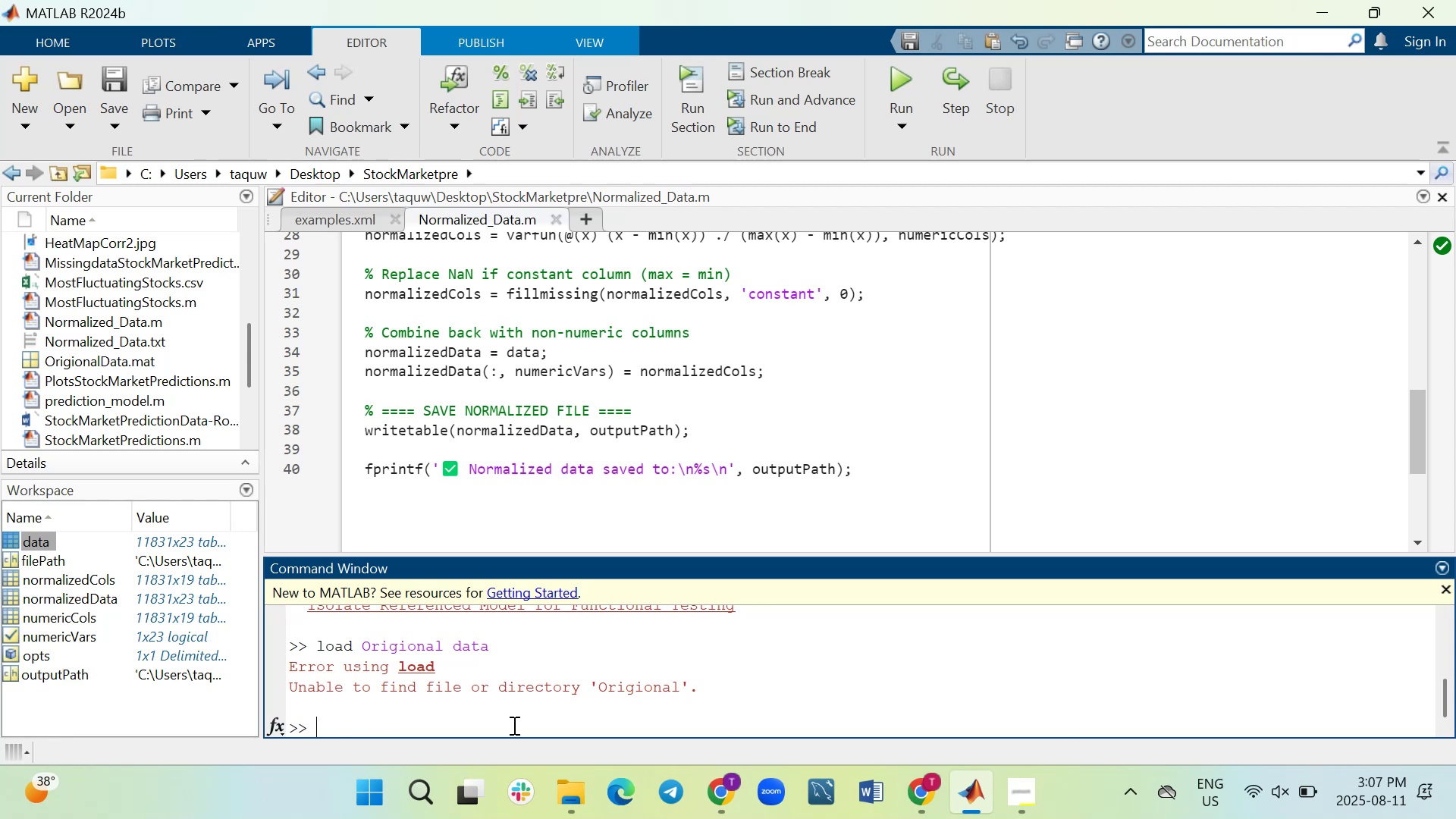 
key(ArrowUp)
 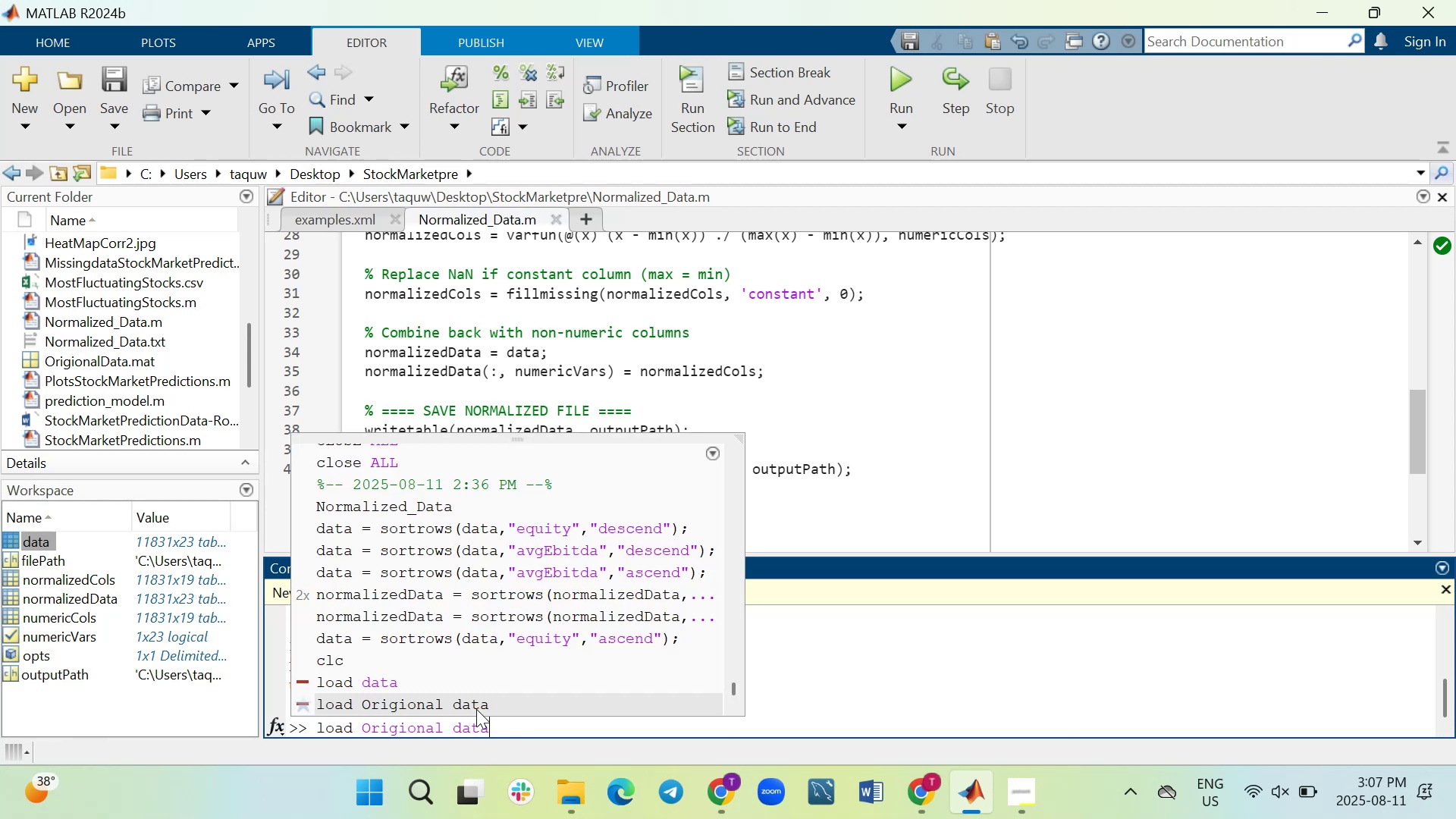 
key(ArrowLeft)
 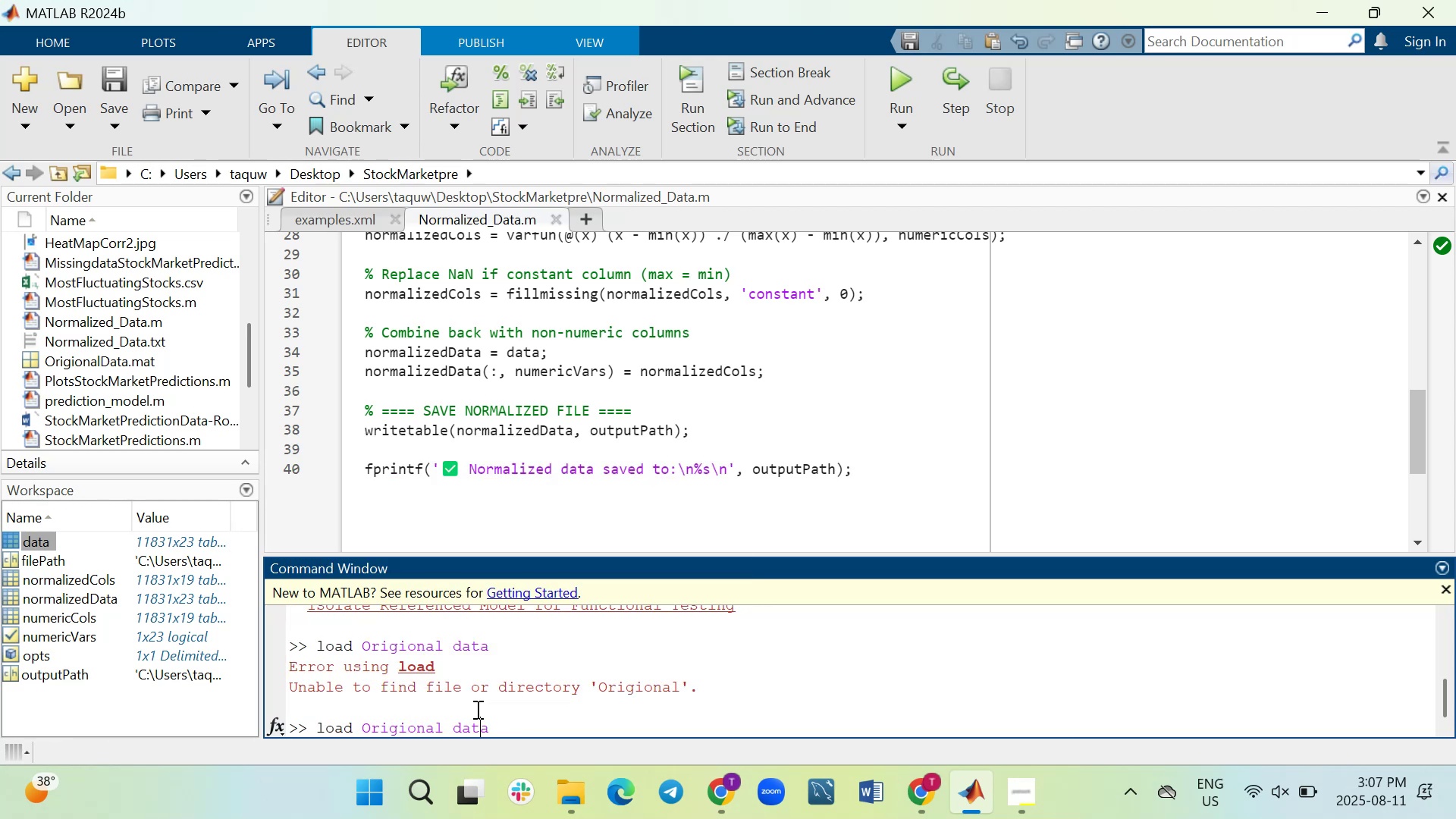 
key(ArrowLeft)
 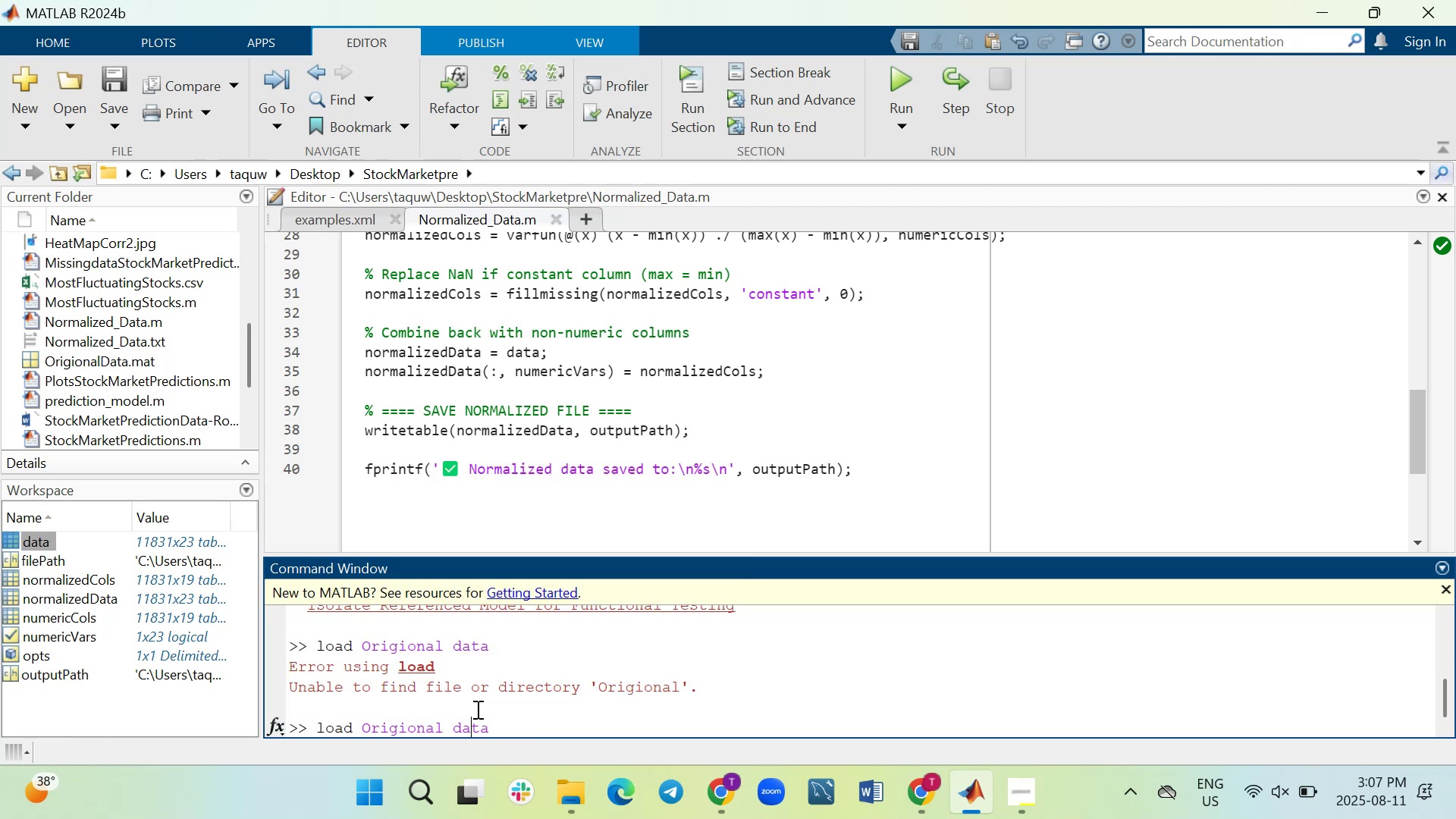 
key(ArrowLeft)
 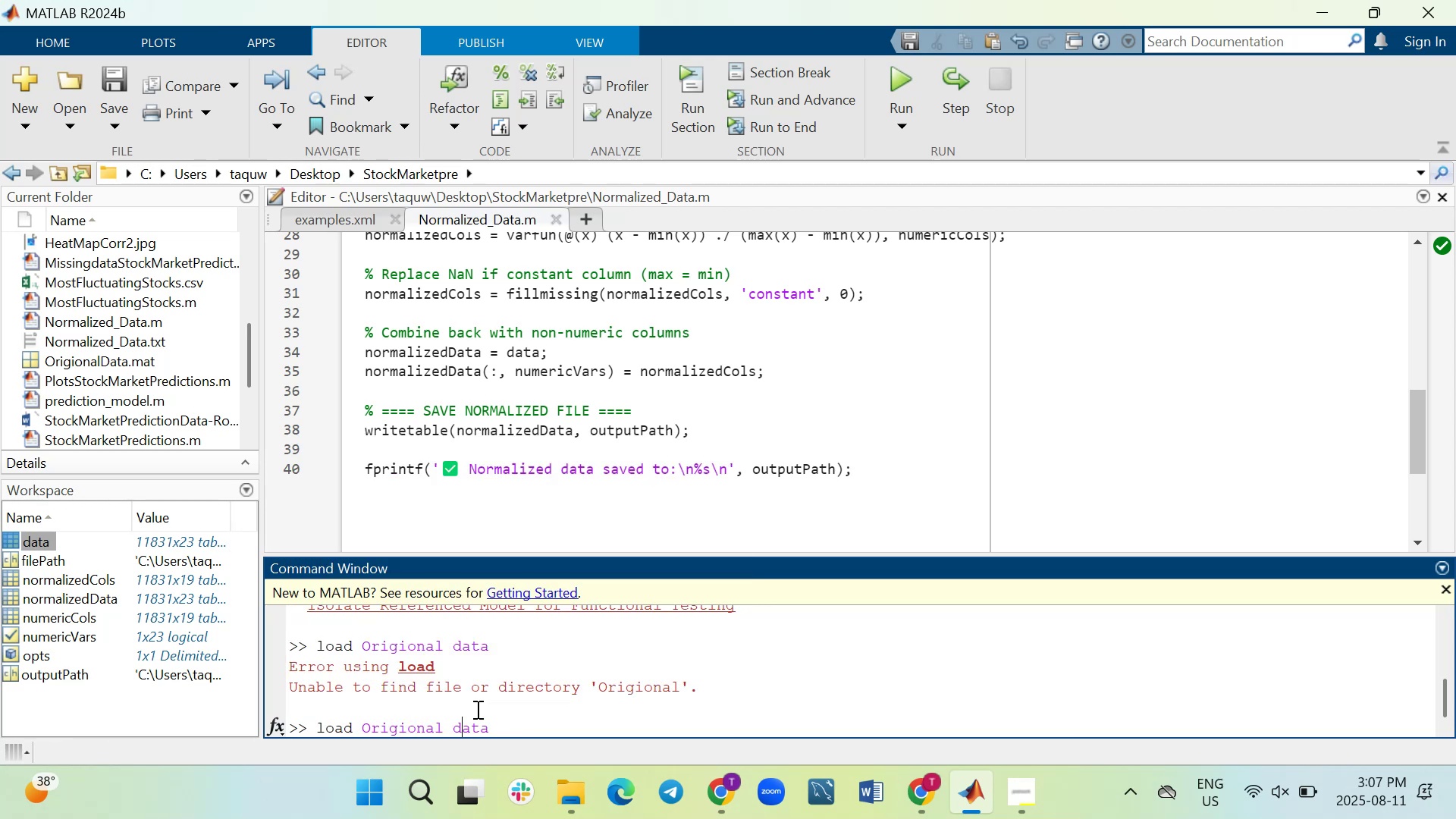 
key(ArrowLeft)
 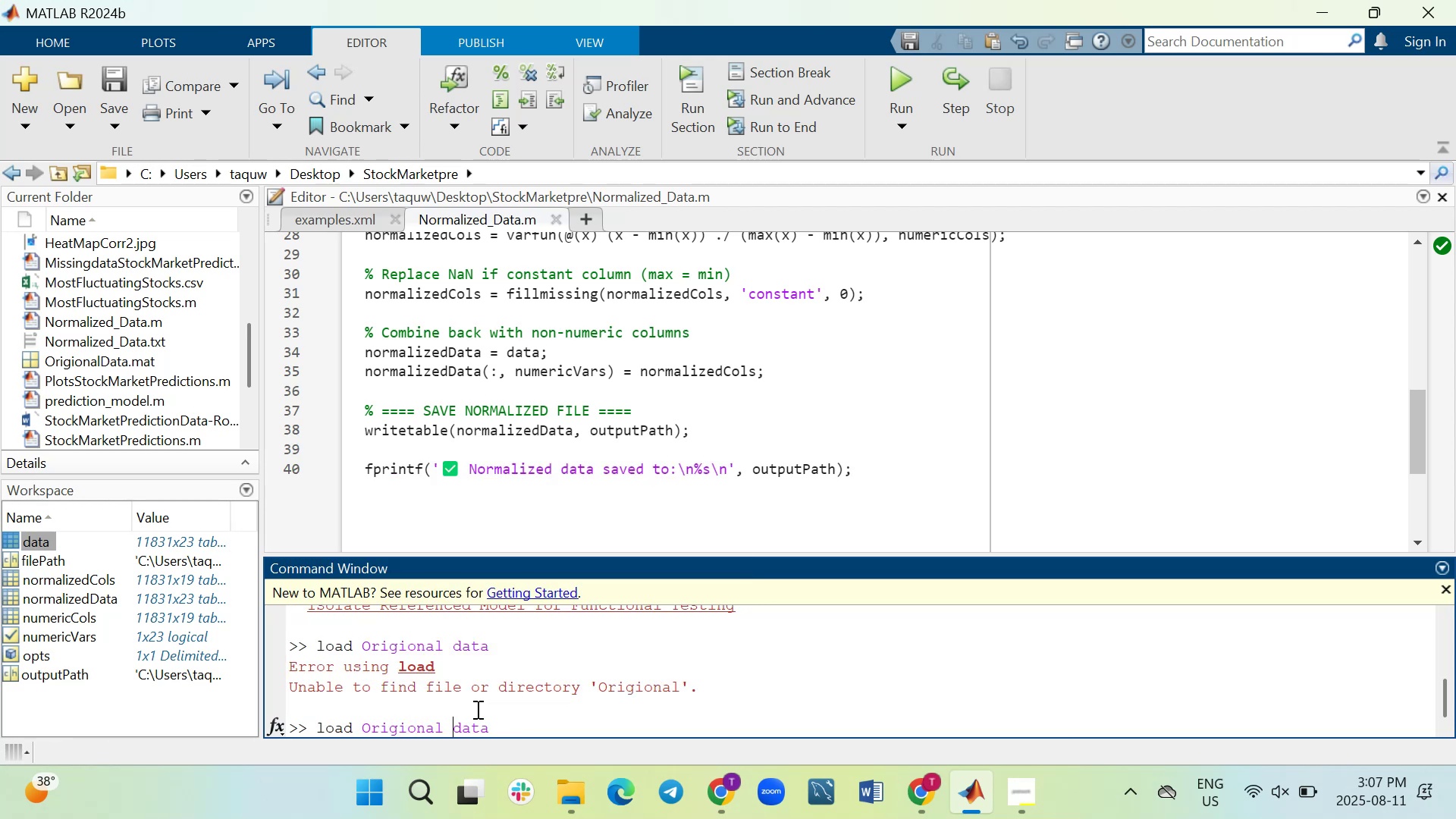 
key(Backspace)
 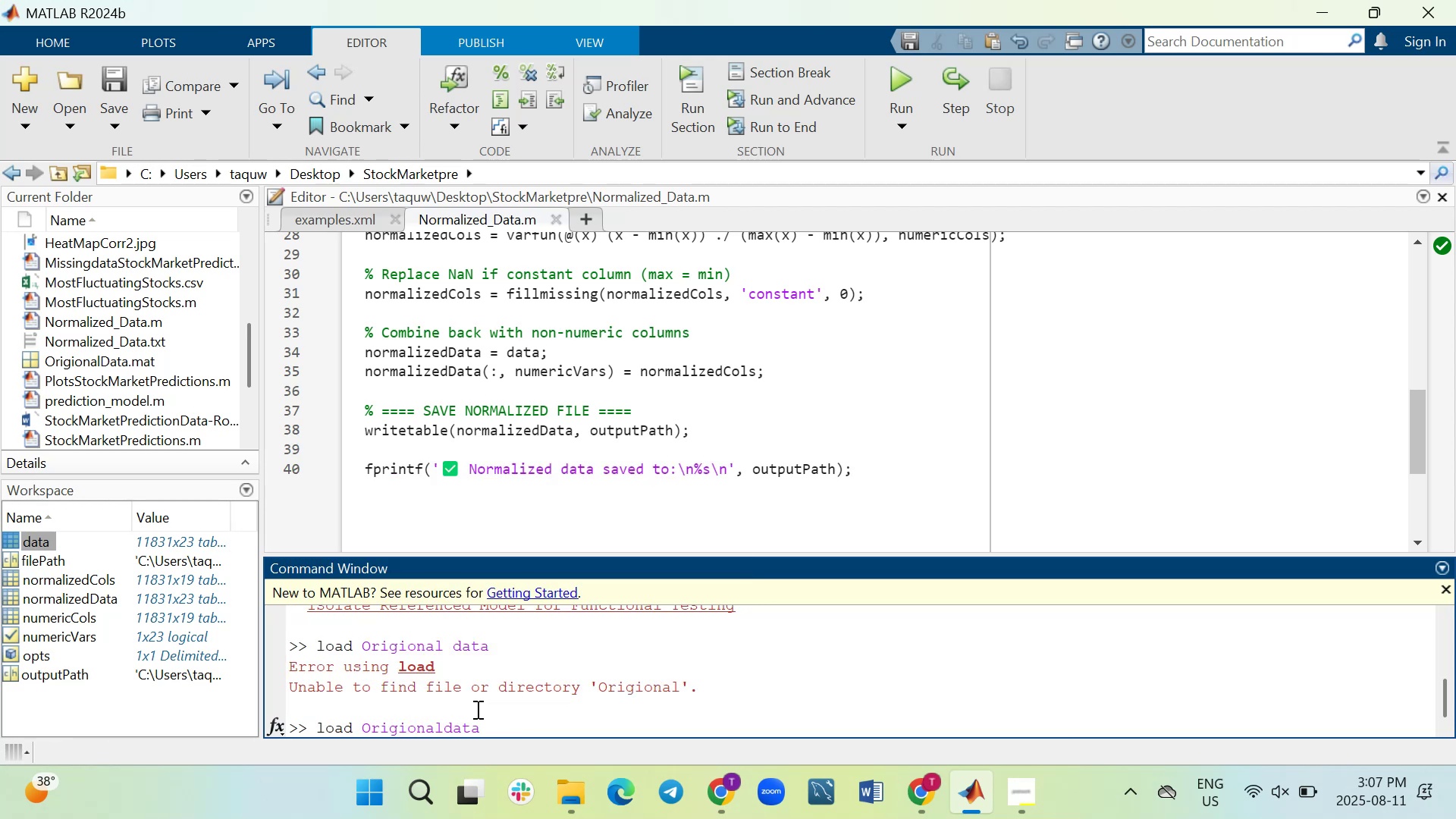 
key(Enter)
 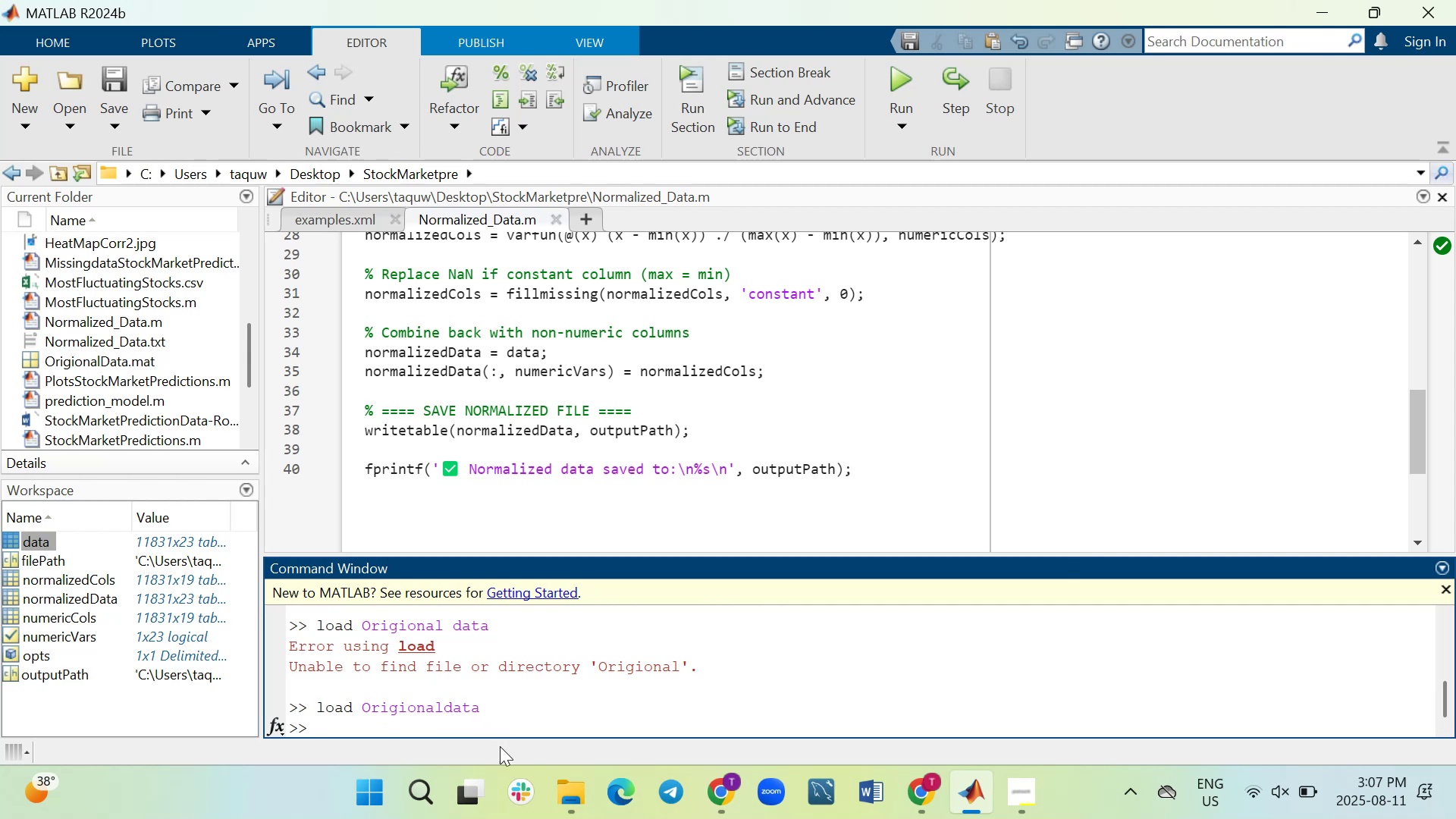 
wait(17.77)
 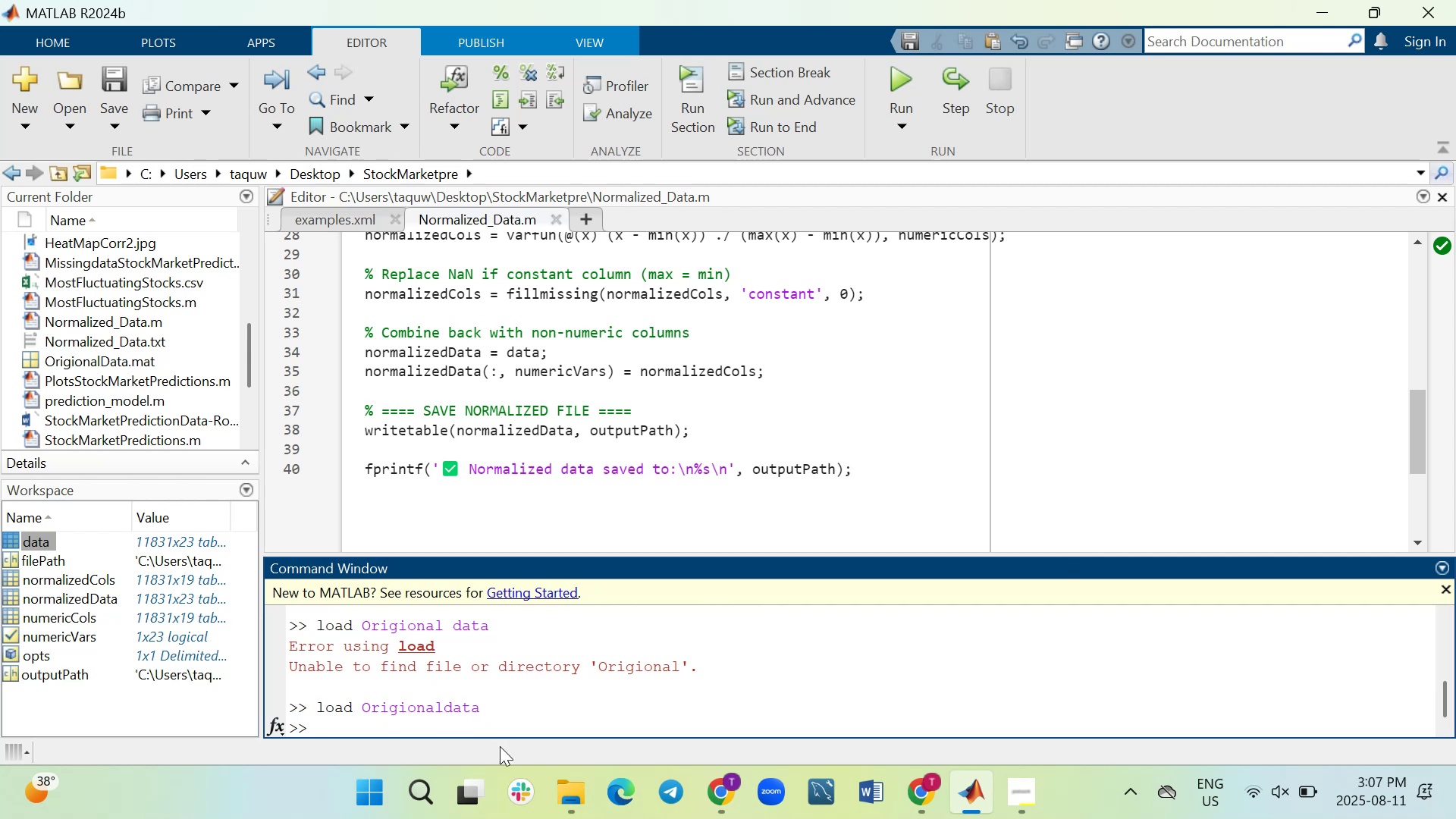 
left_click([990, 802])
 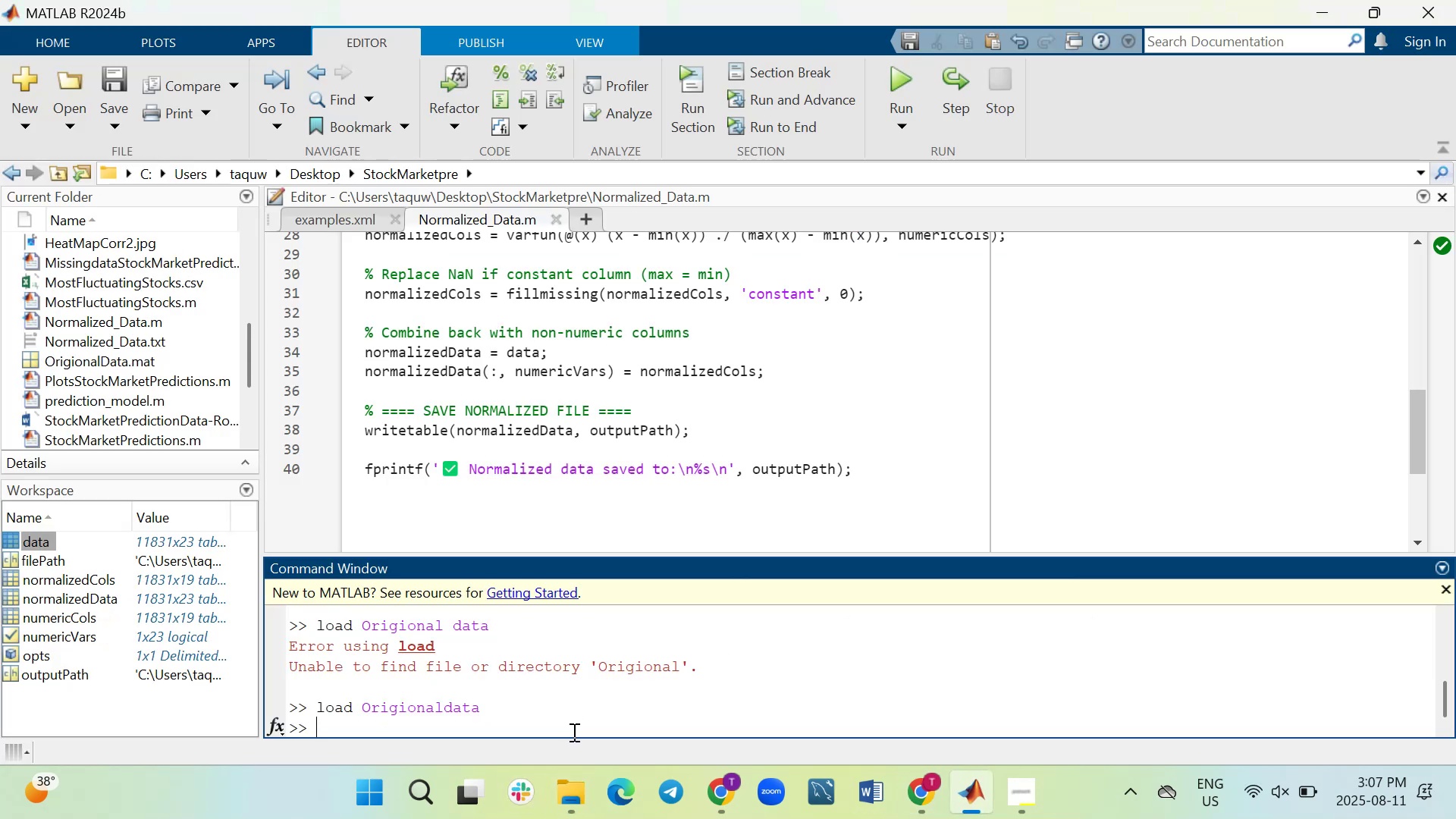 
type(load normalizeddata)
 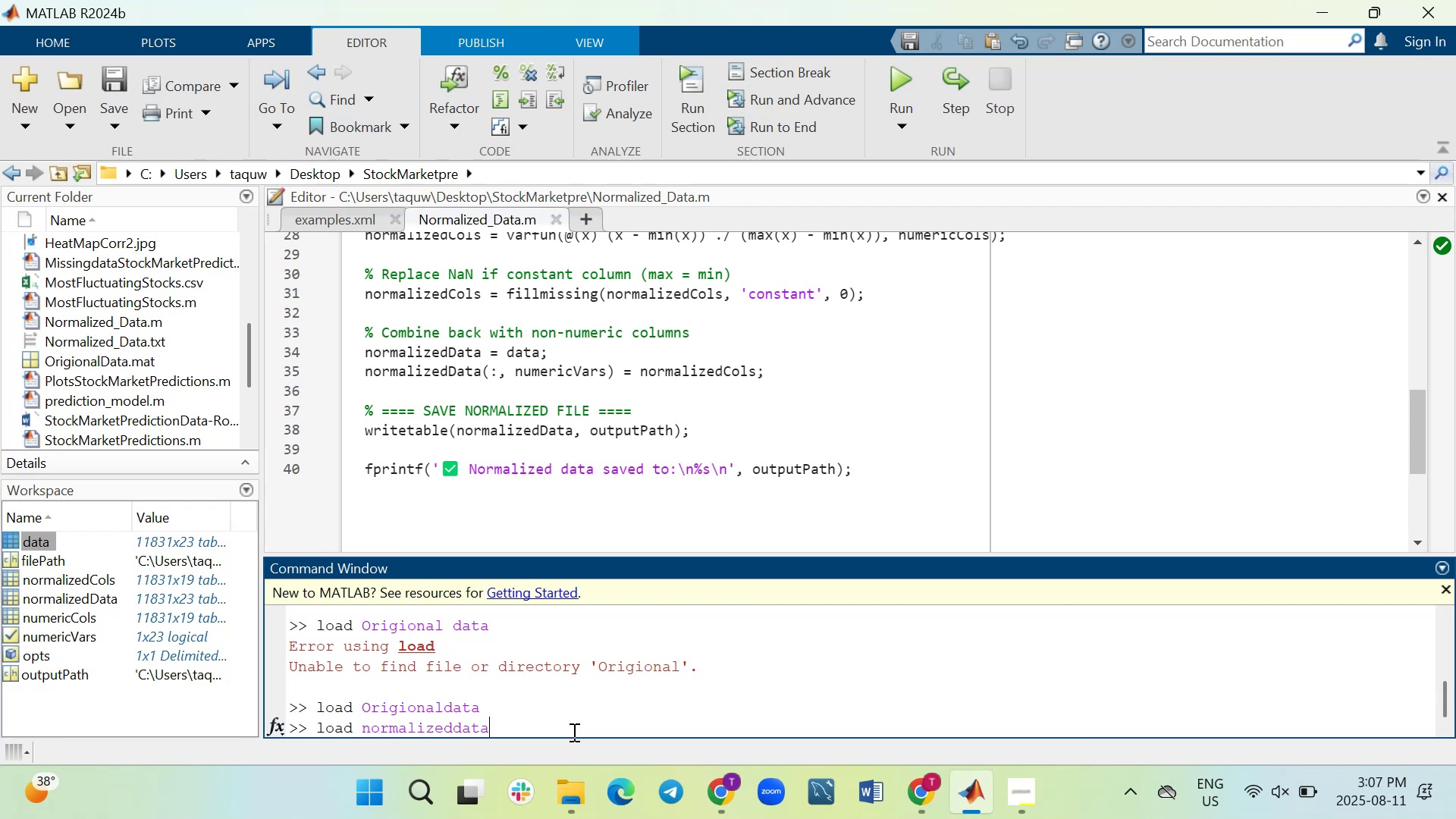 
wait(8.33)
 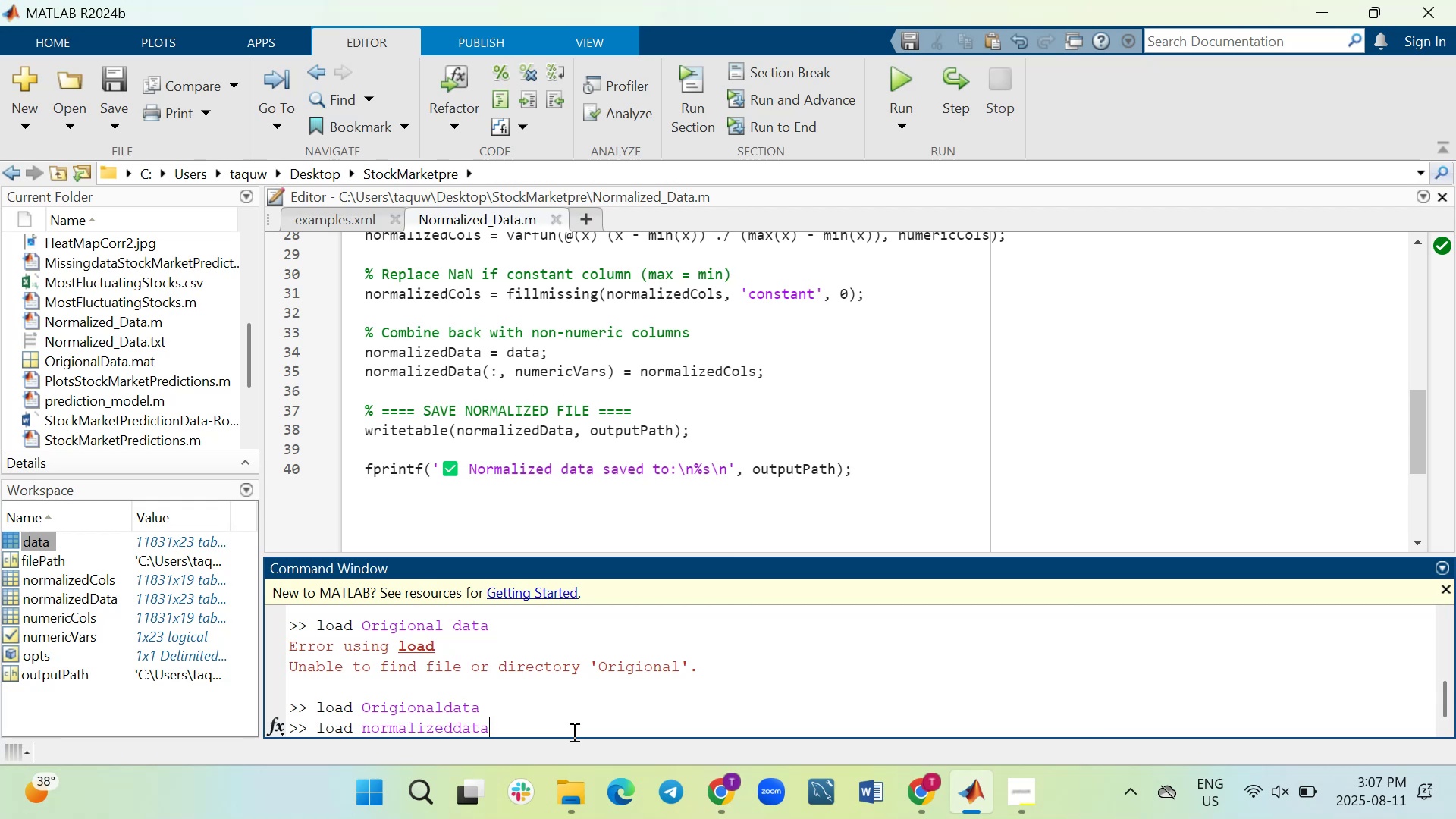 
key(Enter)
 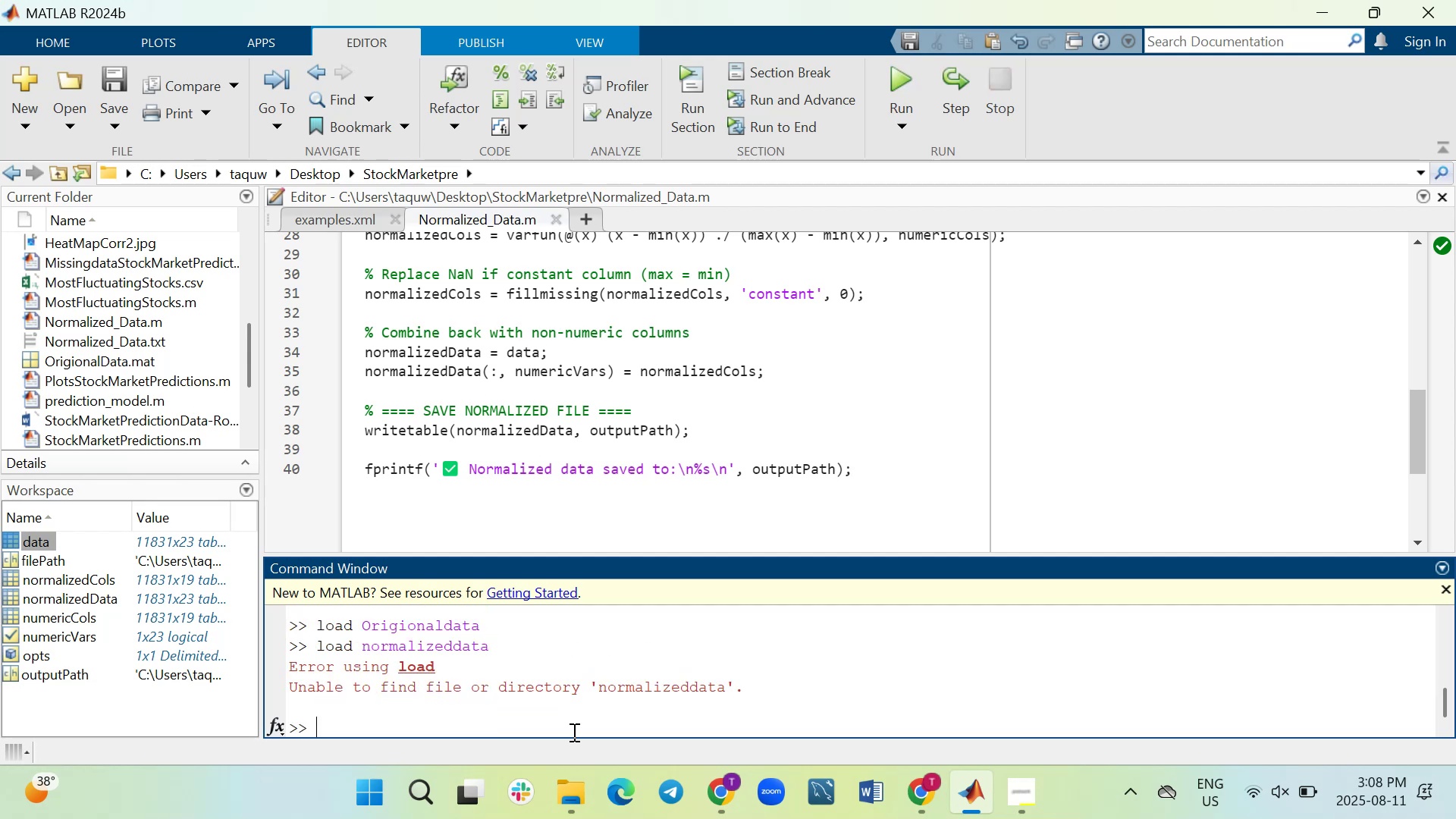 
wait(9.6)
 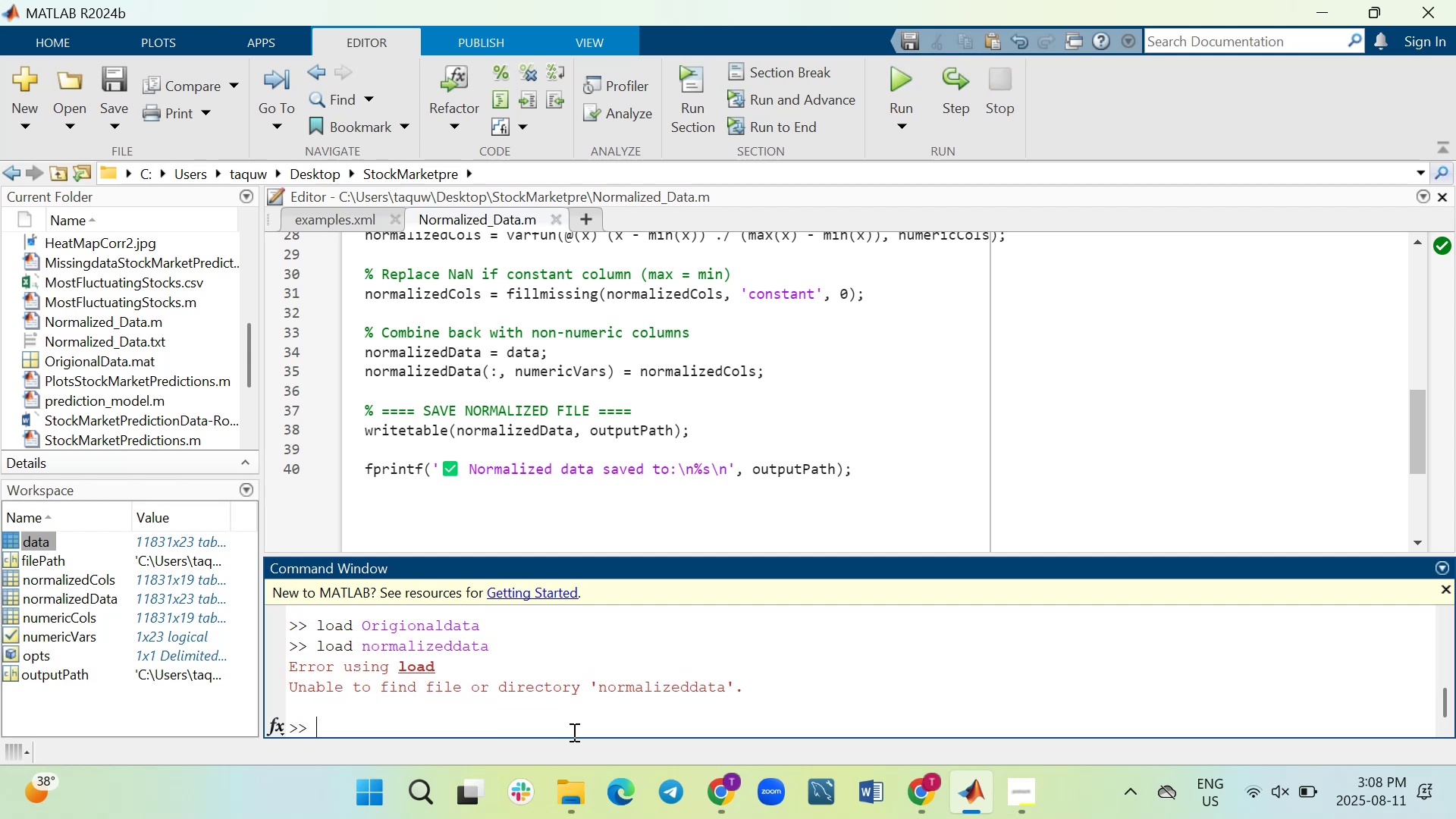 
left_click([573, 796])
 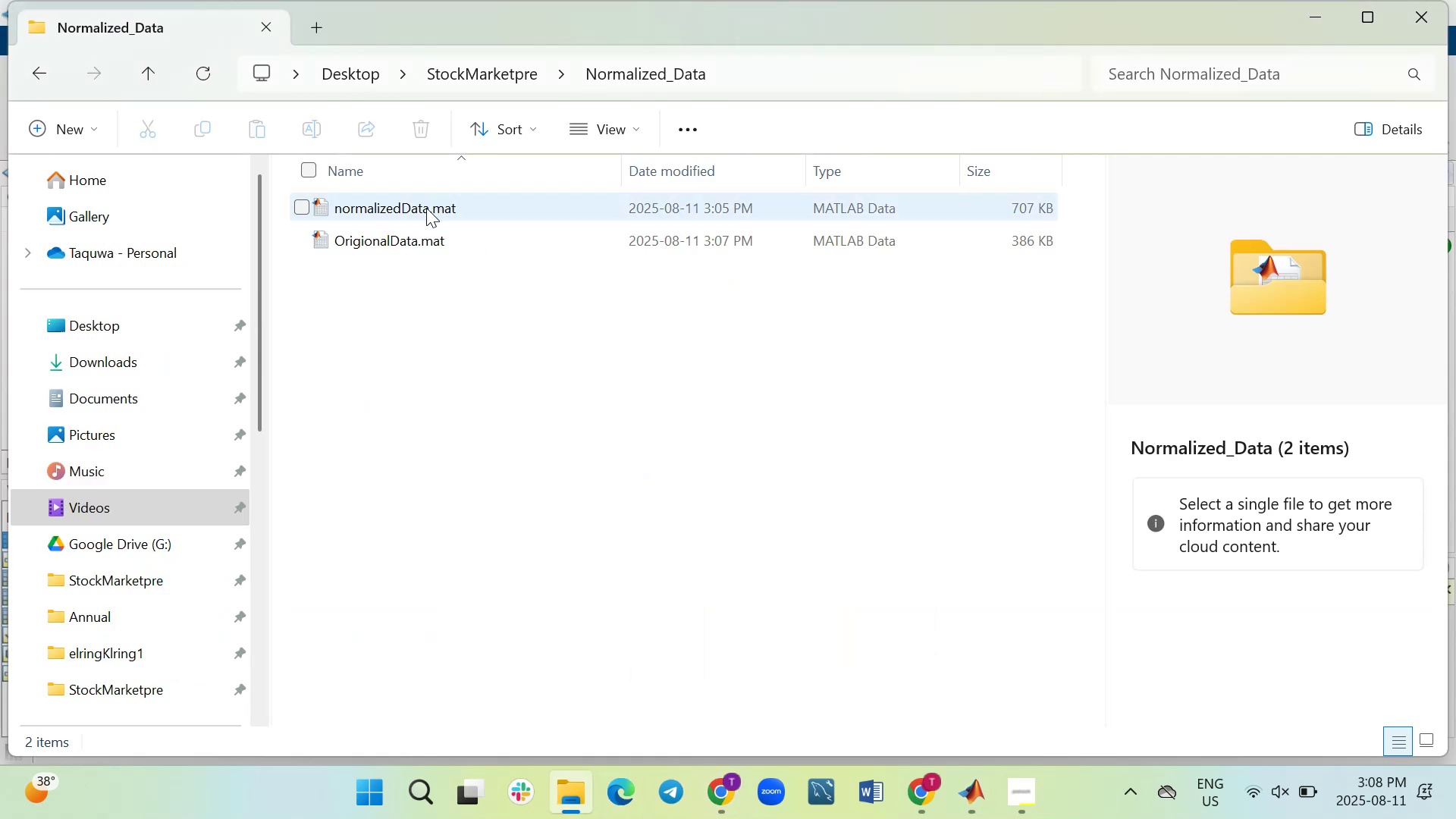 
left_click([426, 208])
 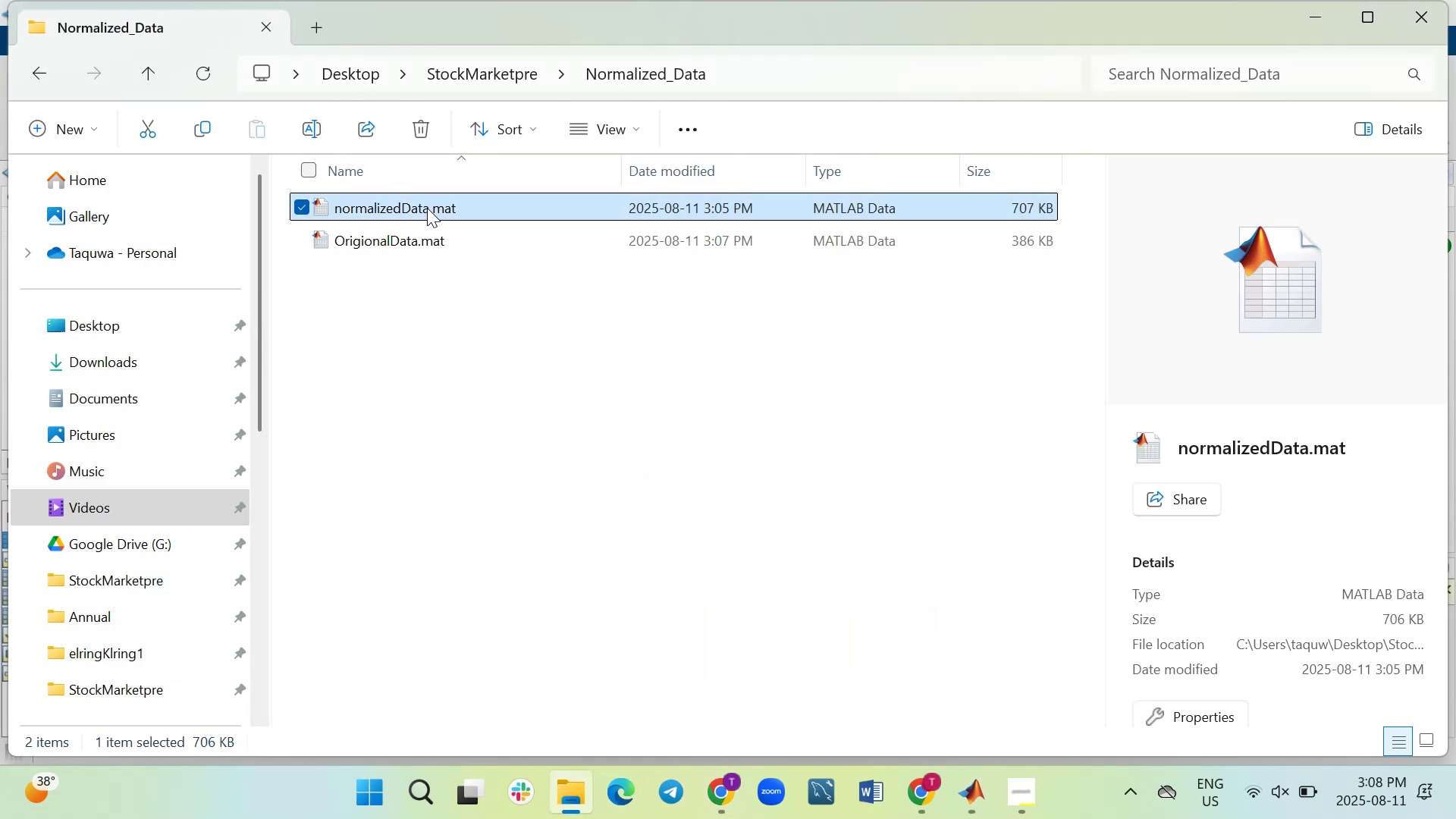 
key(Control+C)
 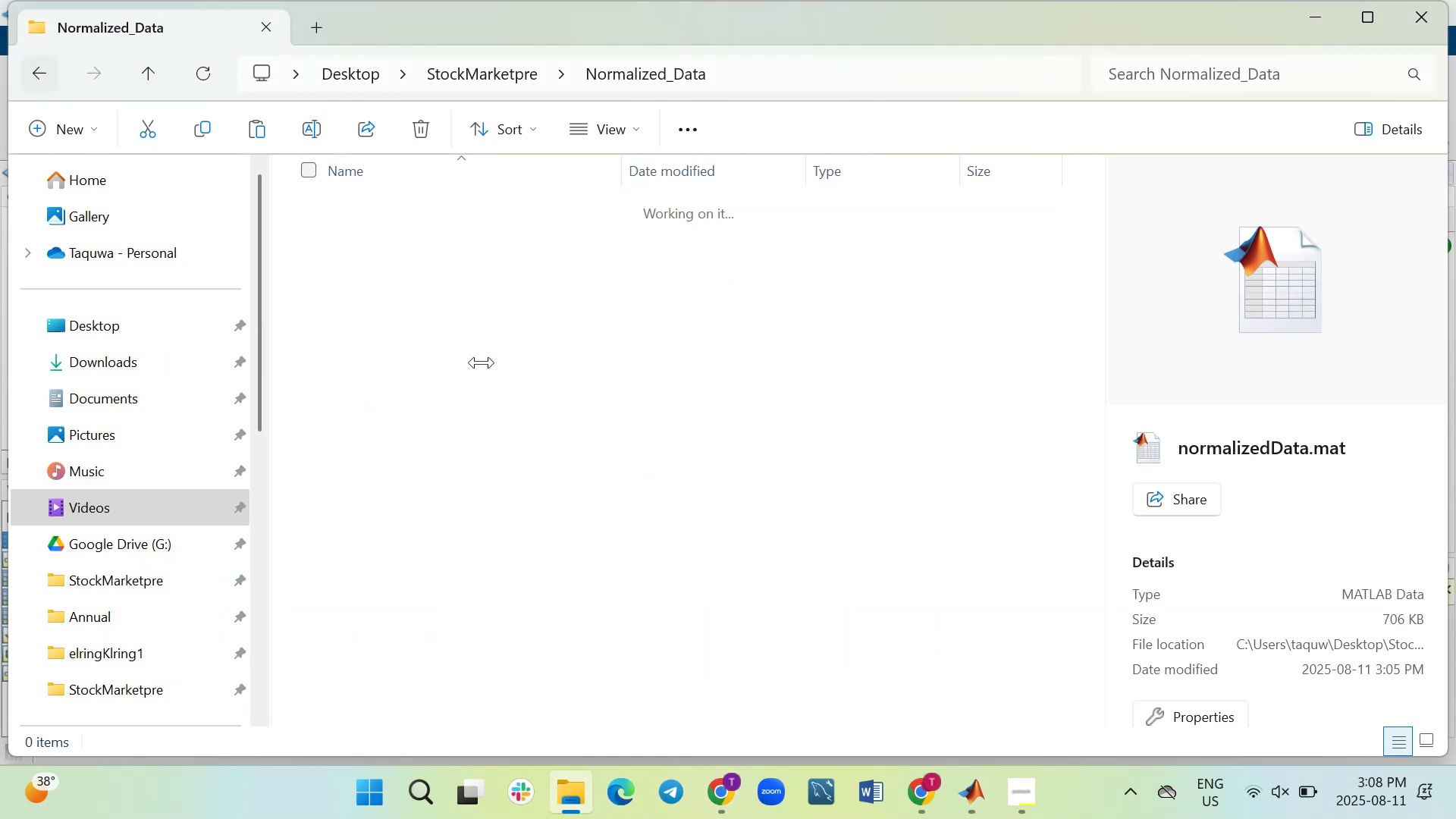 
key(Control+V)
 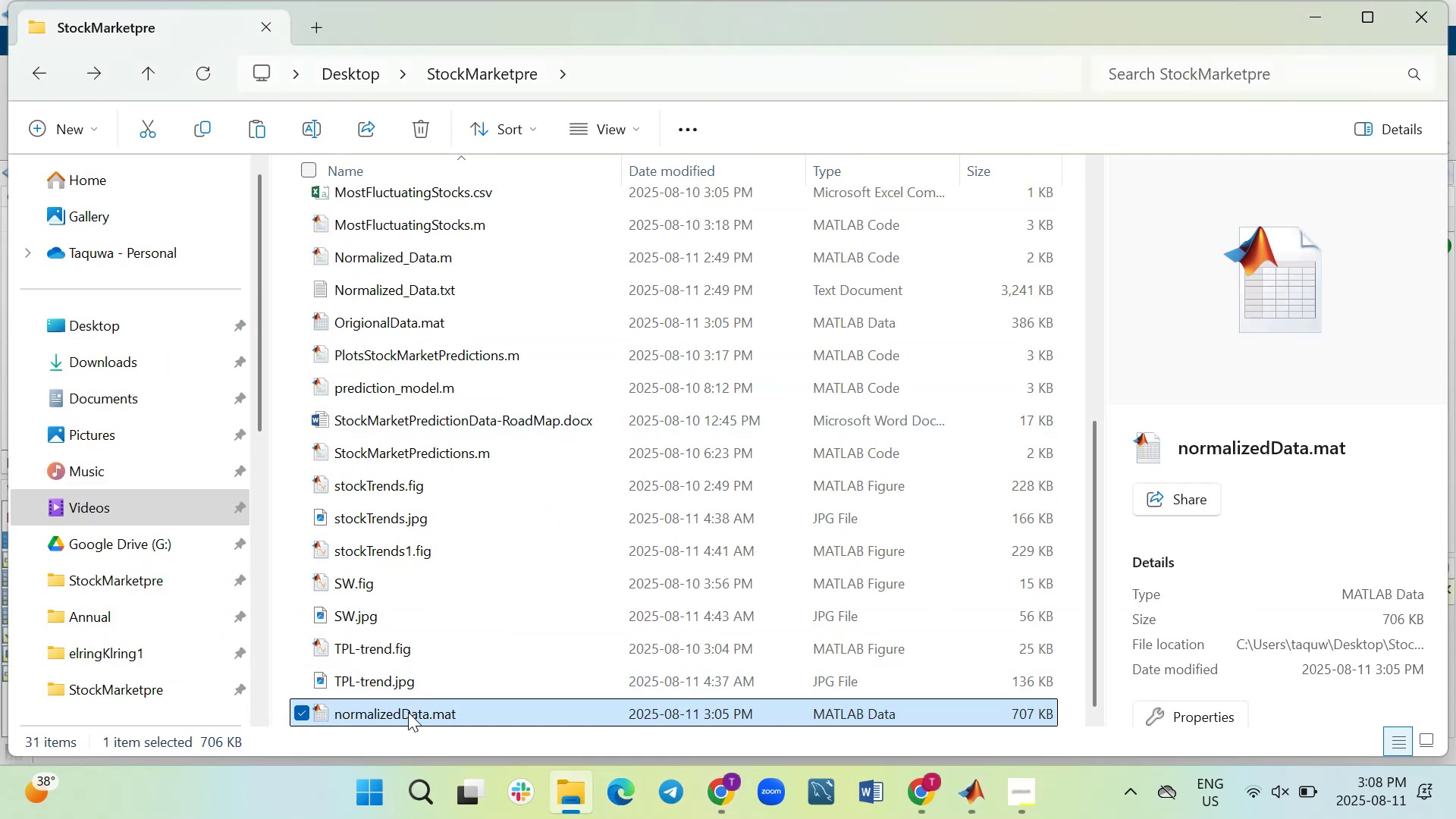 
key(F2)
 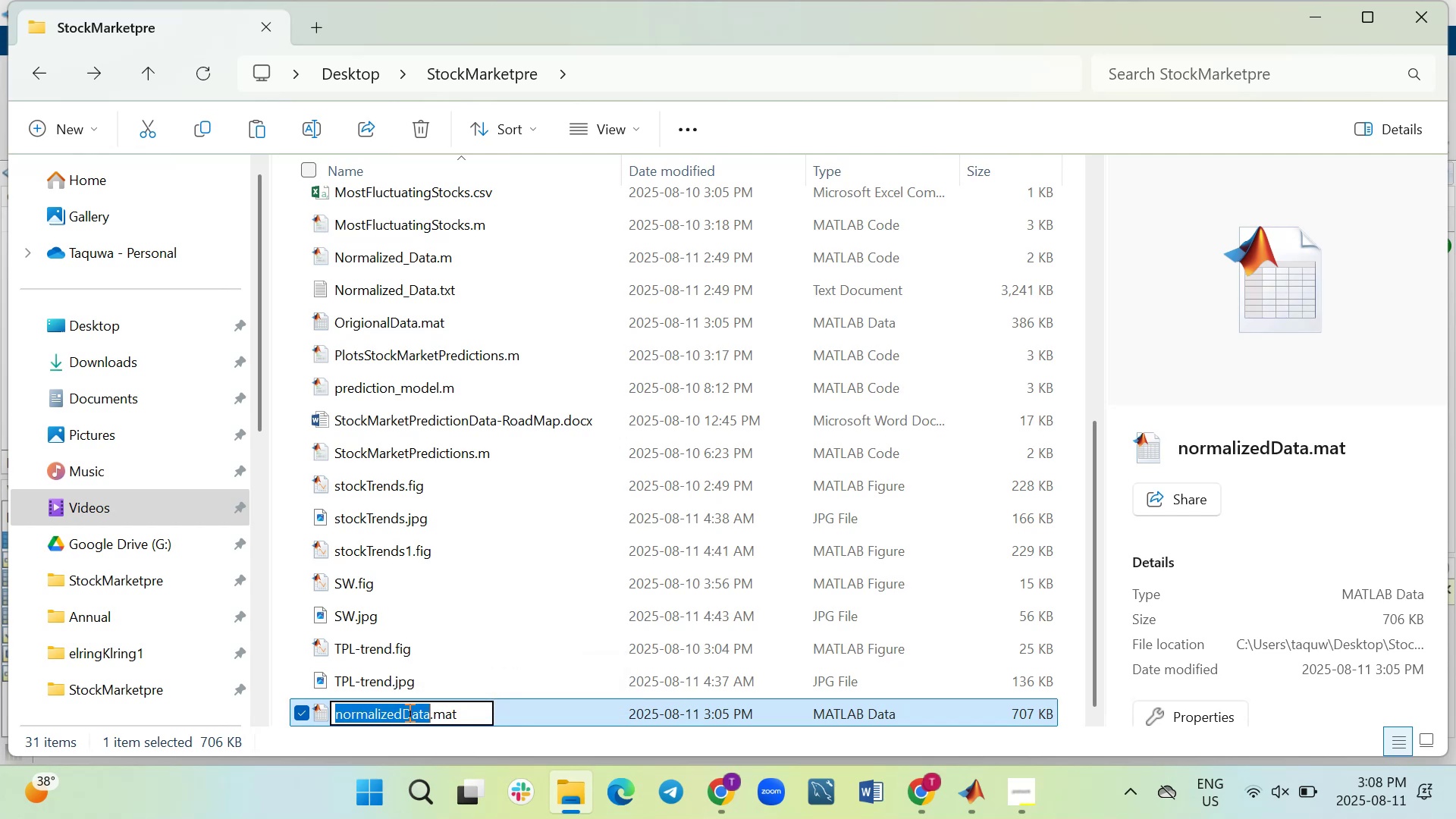 
key(Control+ControlLeft)
 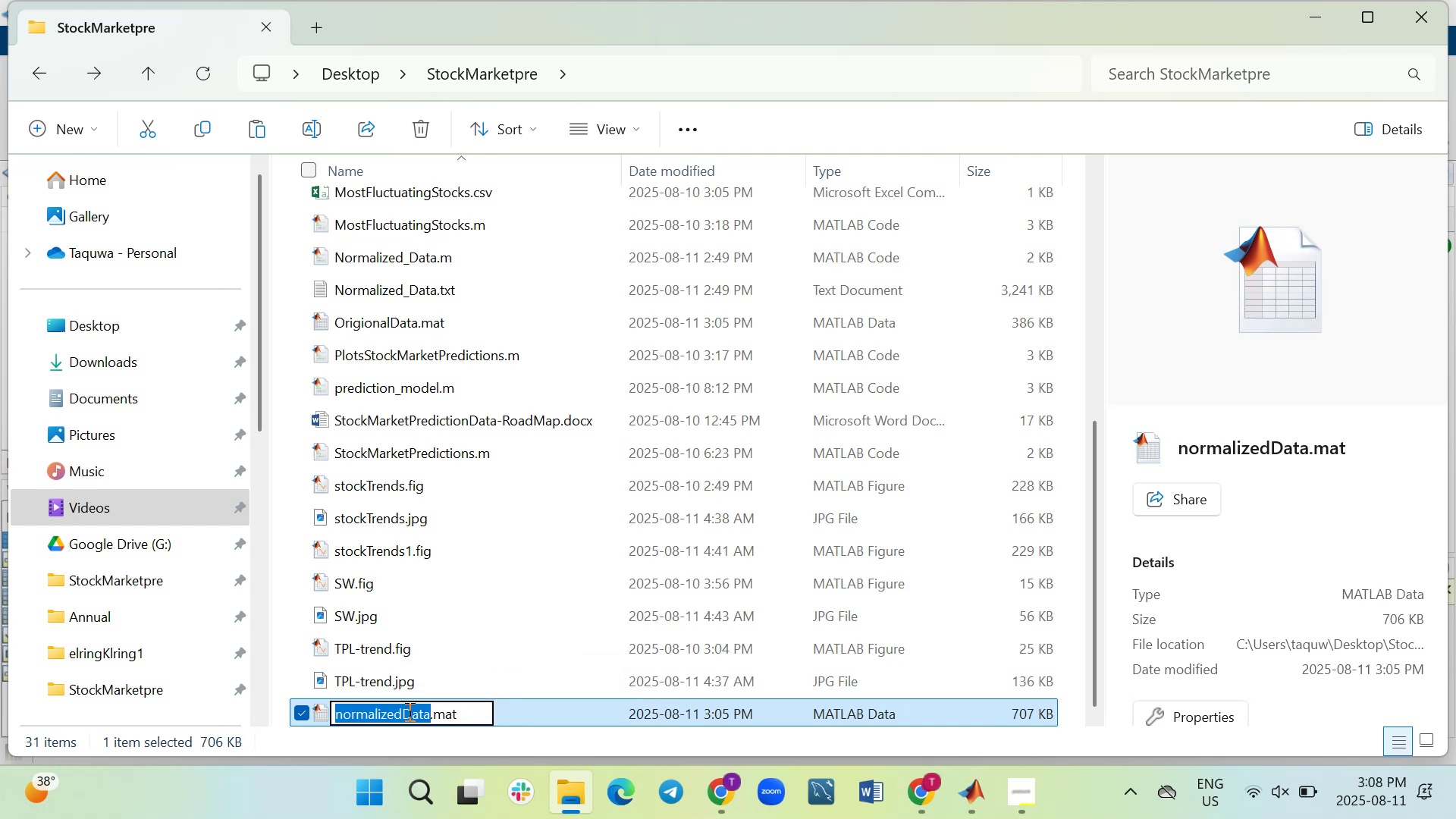 
key(Control+C)
 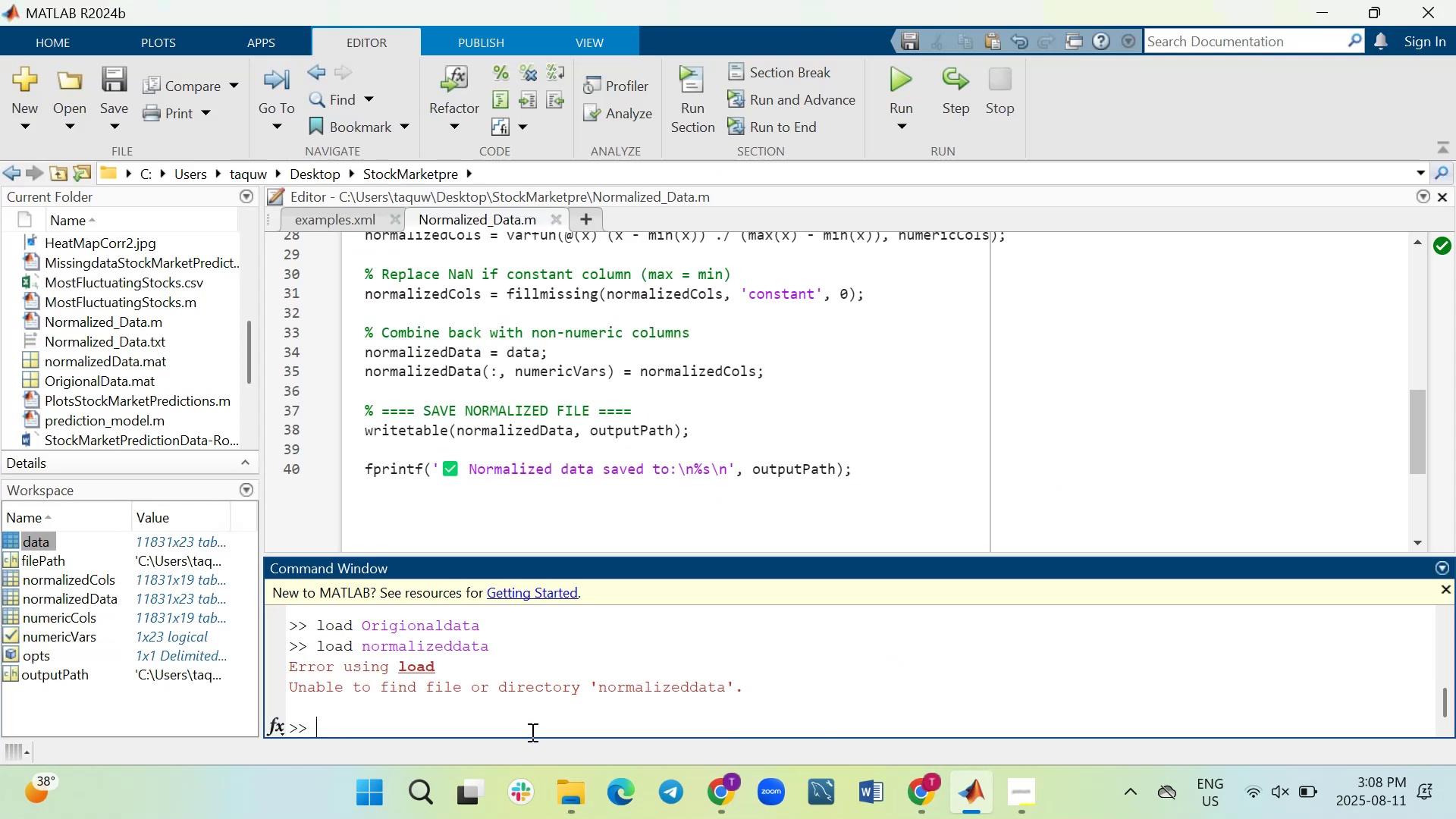 
type(load )
 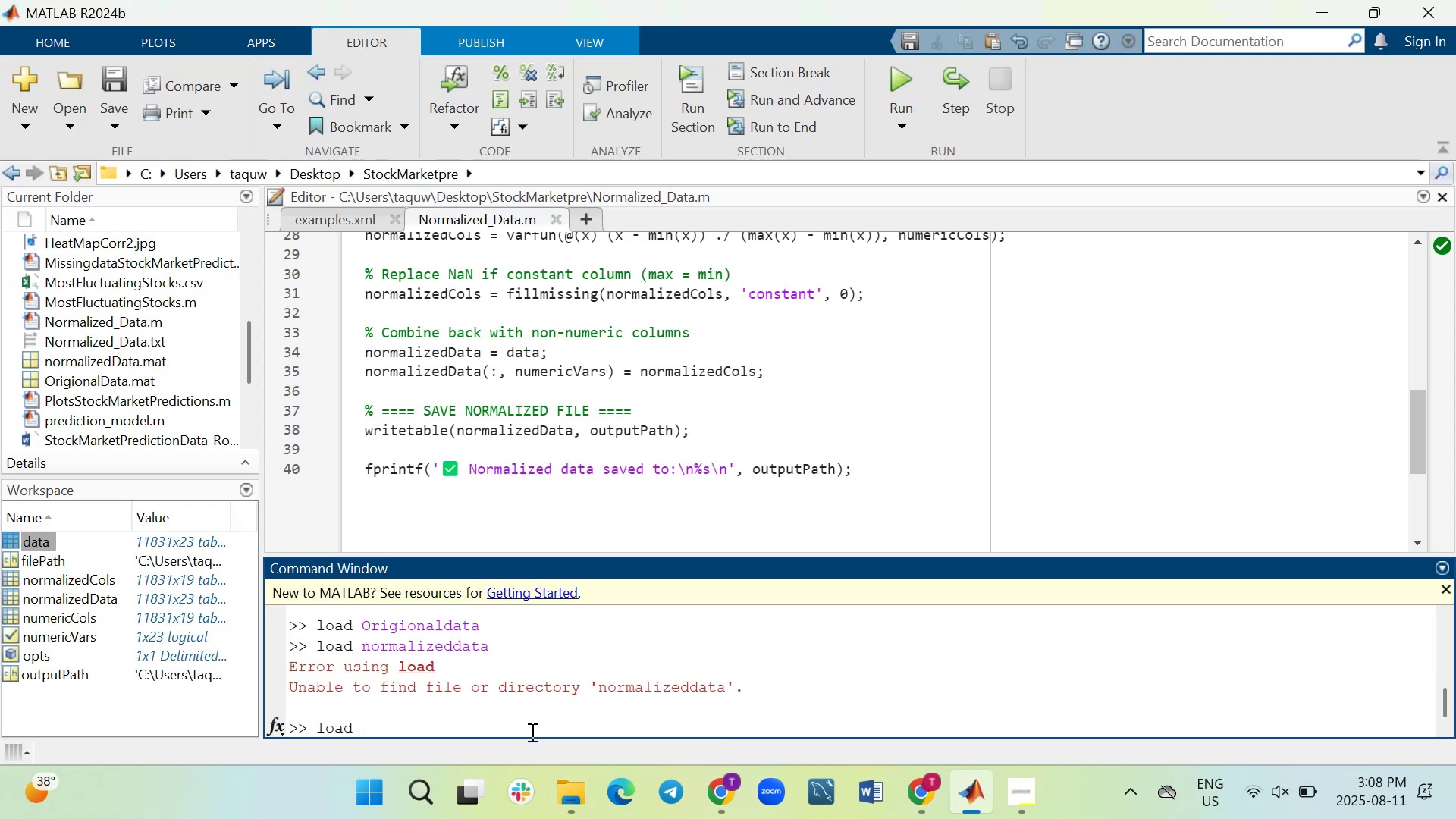 
key(Control+ControlLeft)
 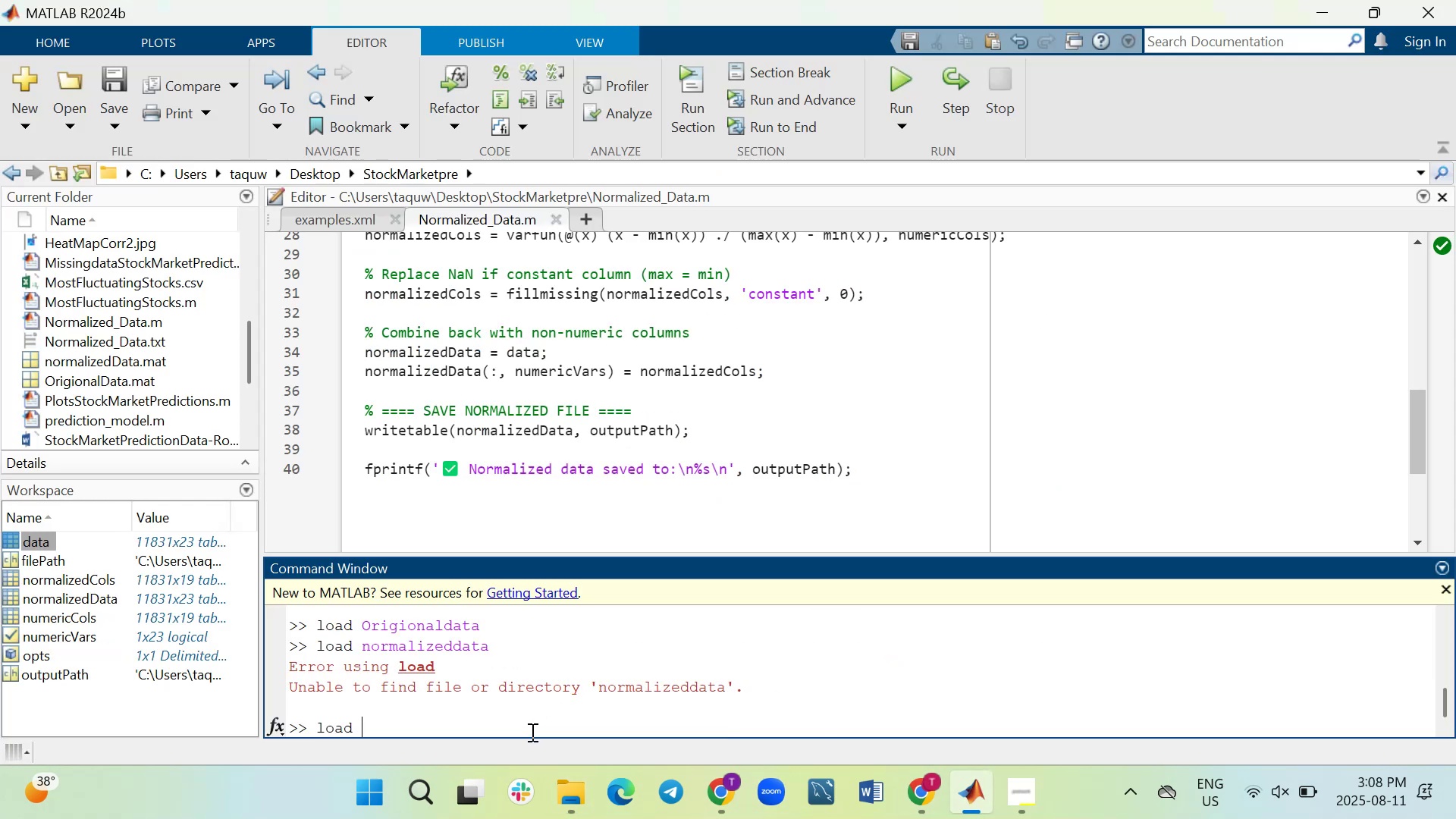 
key(Control+V)
 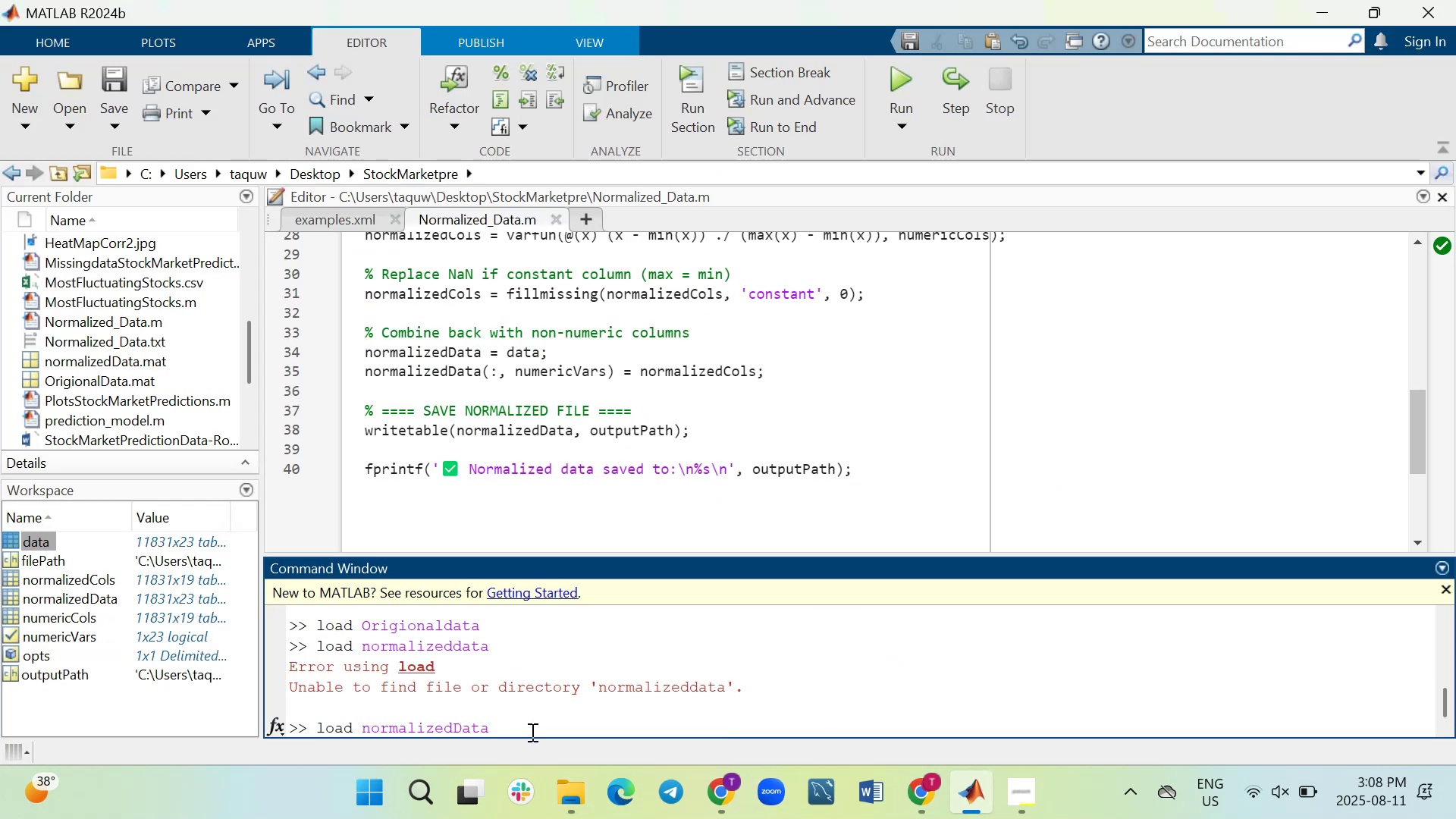 
key(Enter)
 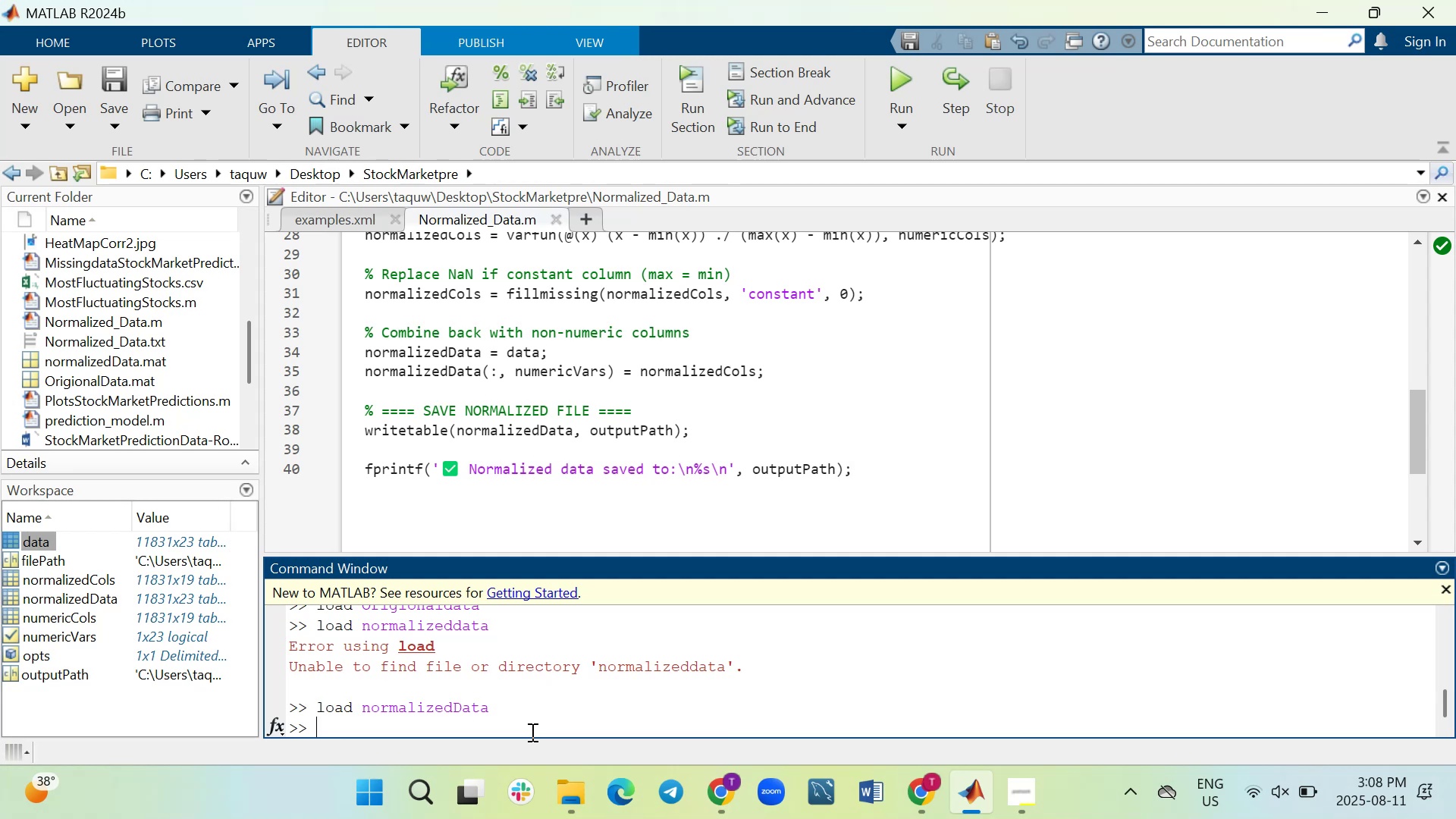 
wait(15.2)
 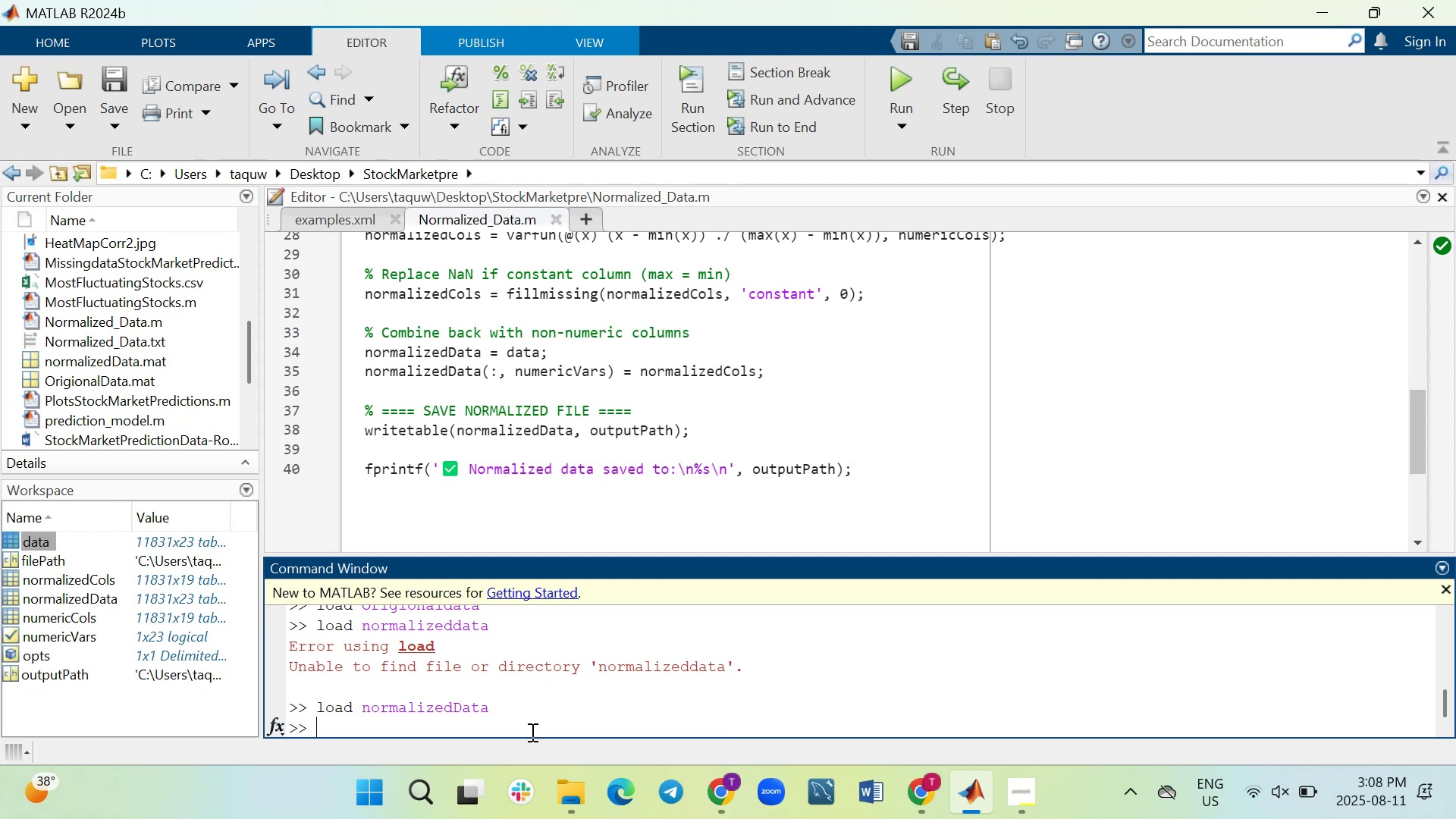 
scroll: coordinate [492, 682], scroll_direction: up, amount: 5.0
 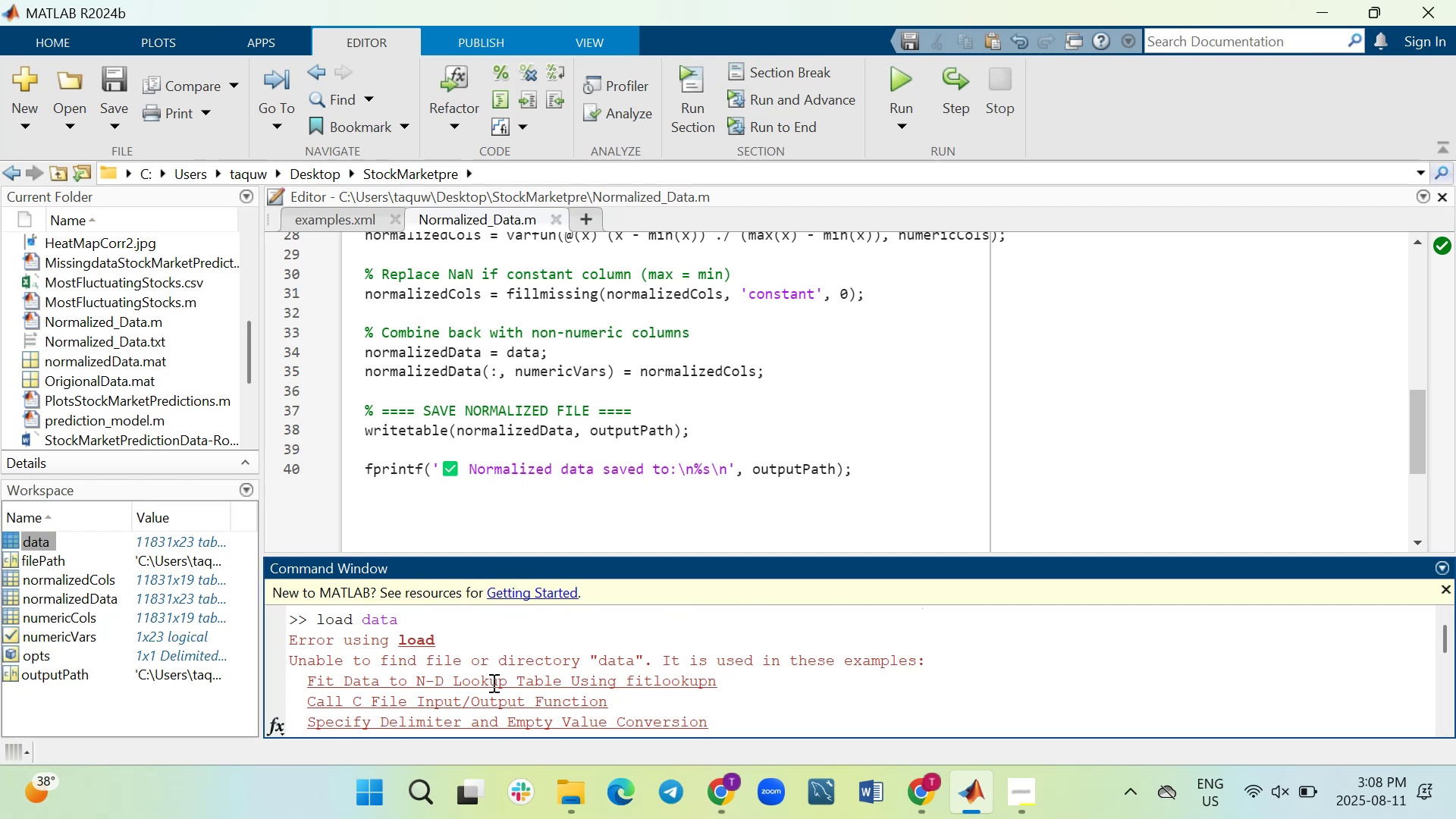 
scroll: coordinate [492, 682], scroll_direction: none, amount: 0.0
 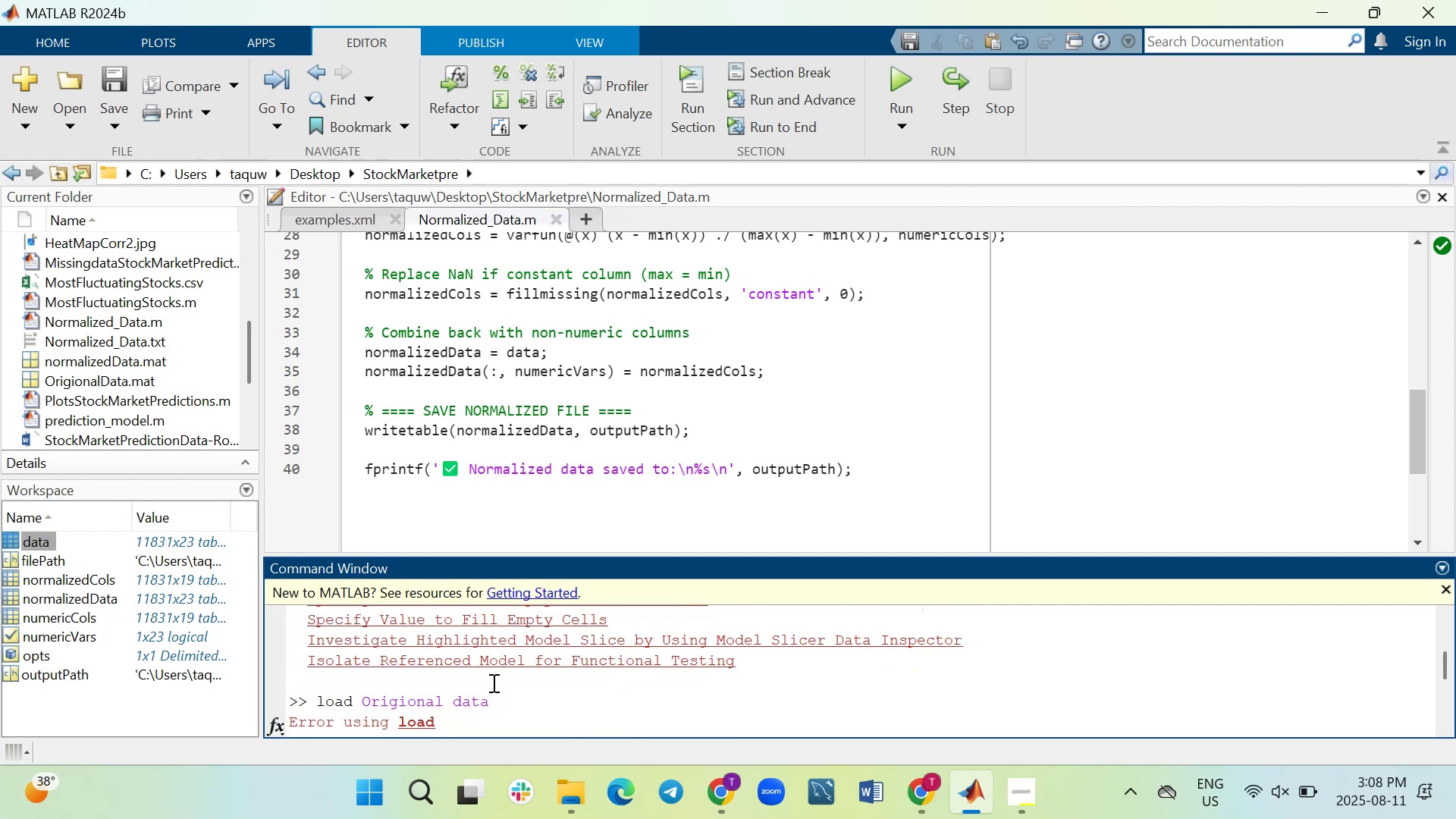 
scroll: coordinate [492, 682], scroll_direction: down, amount: 3.0
 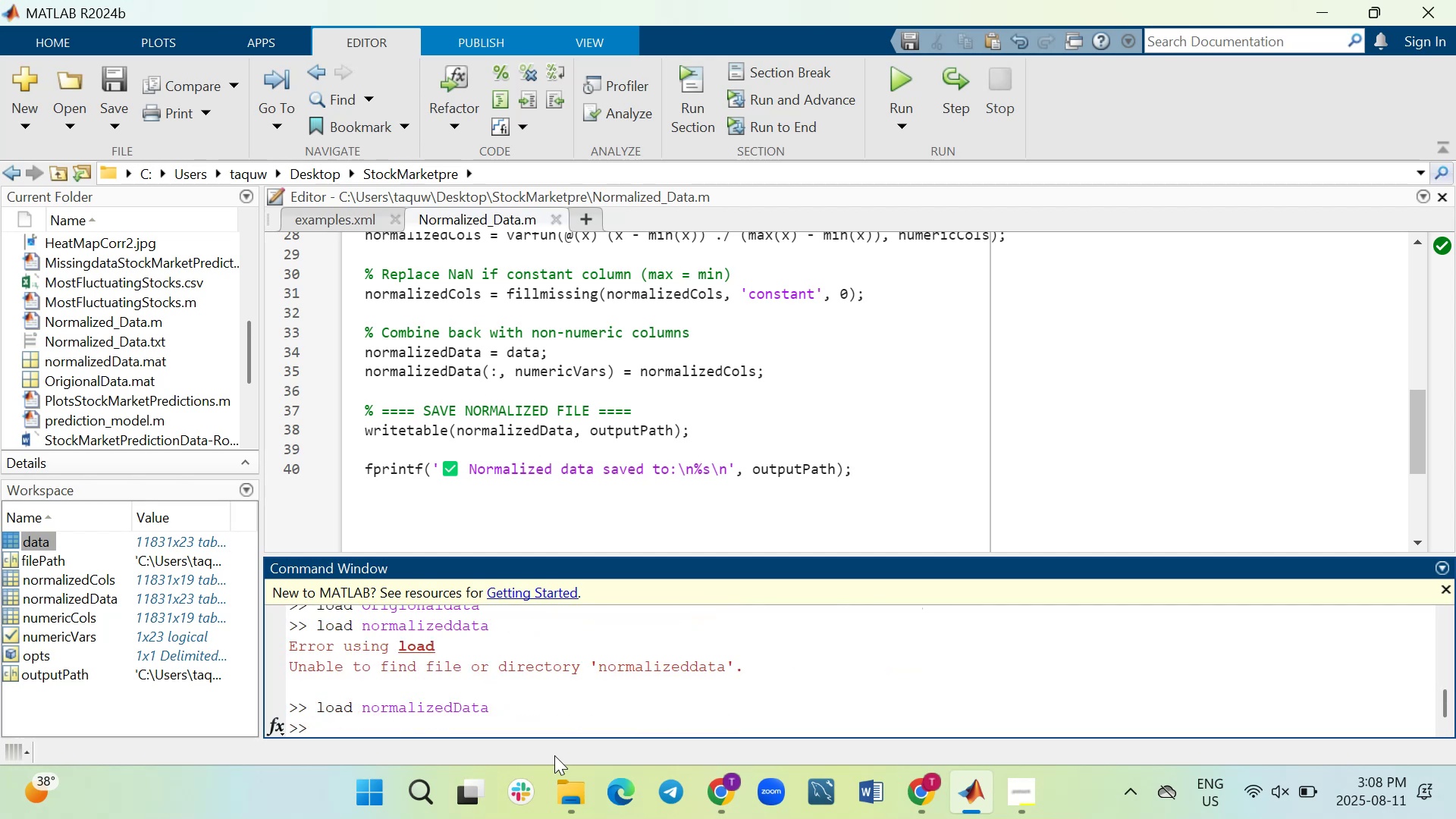 
mouse_move([744, 782])
 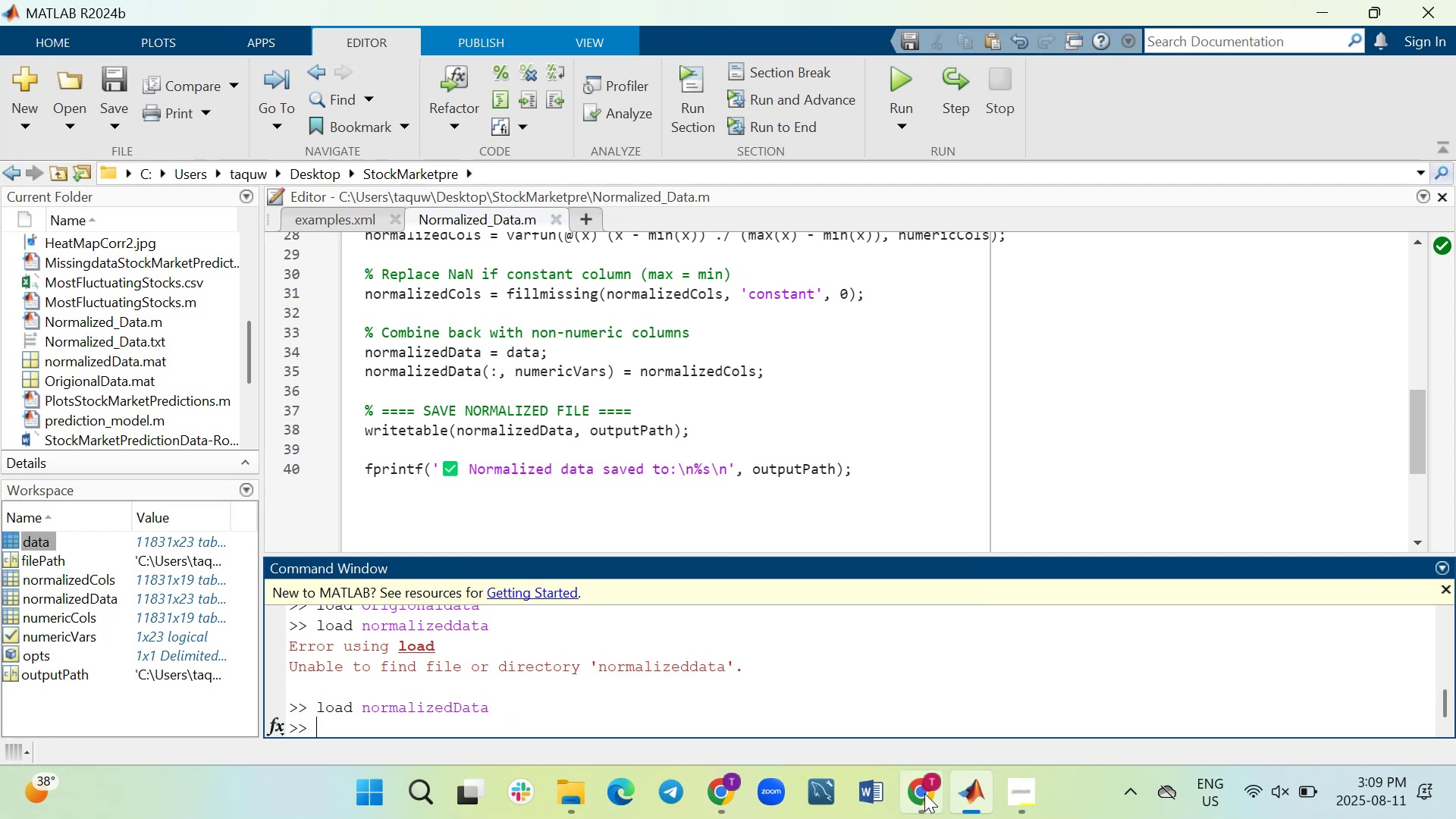 
left_click([924, 793])
 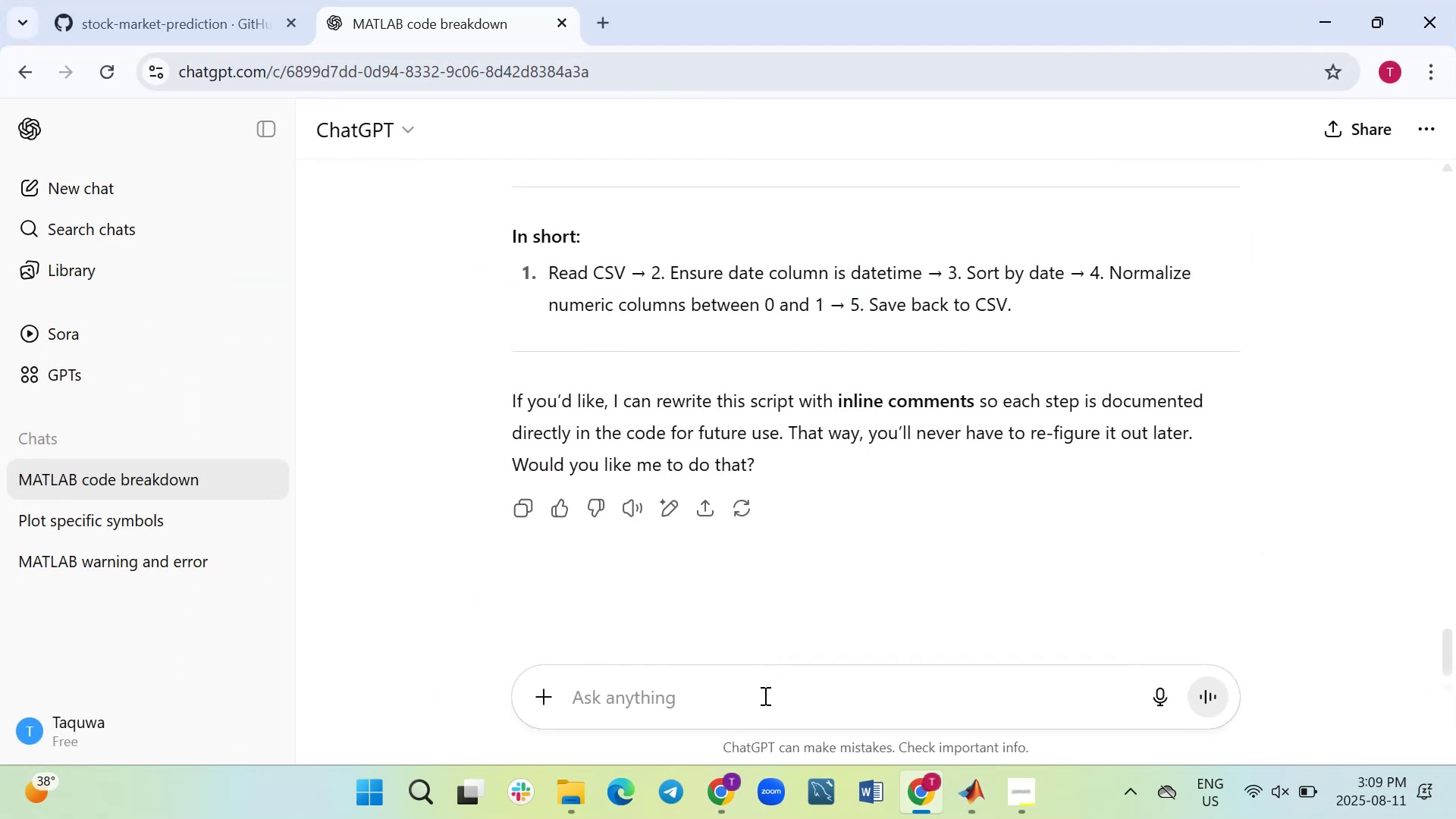 
left_click([764, 696])
 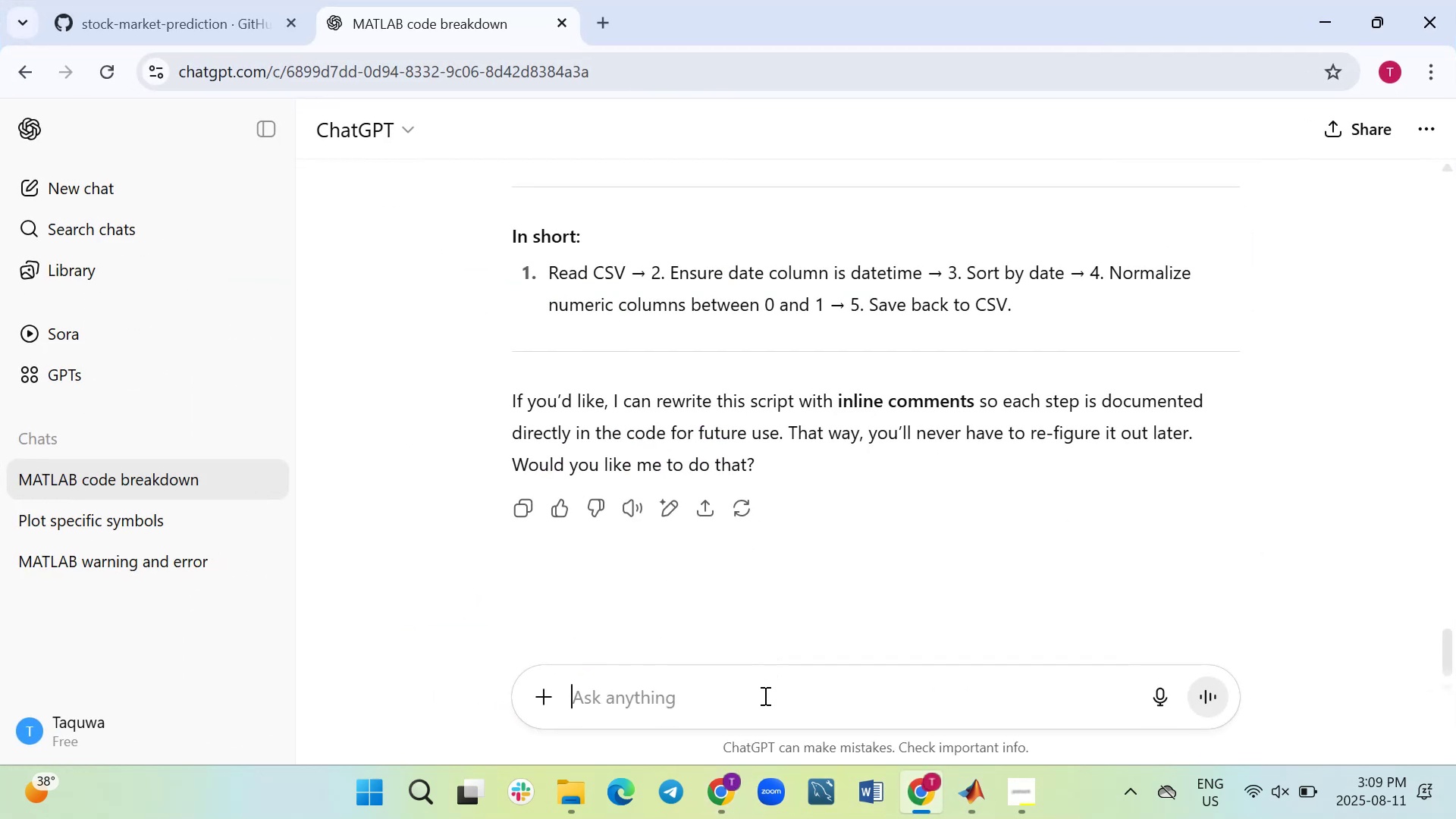 
wait(9.33)
 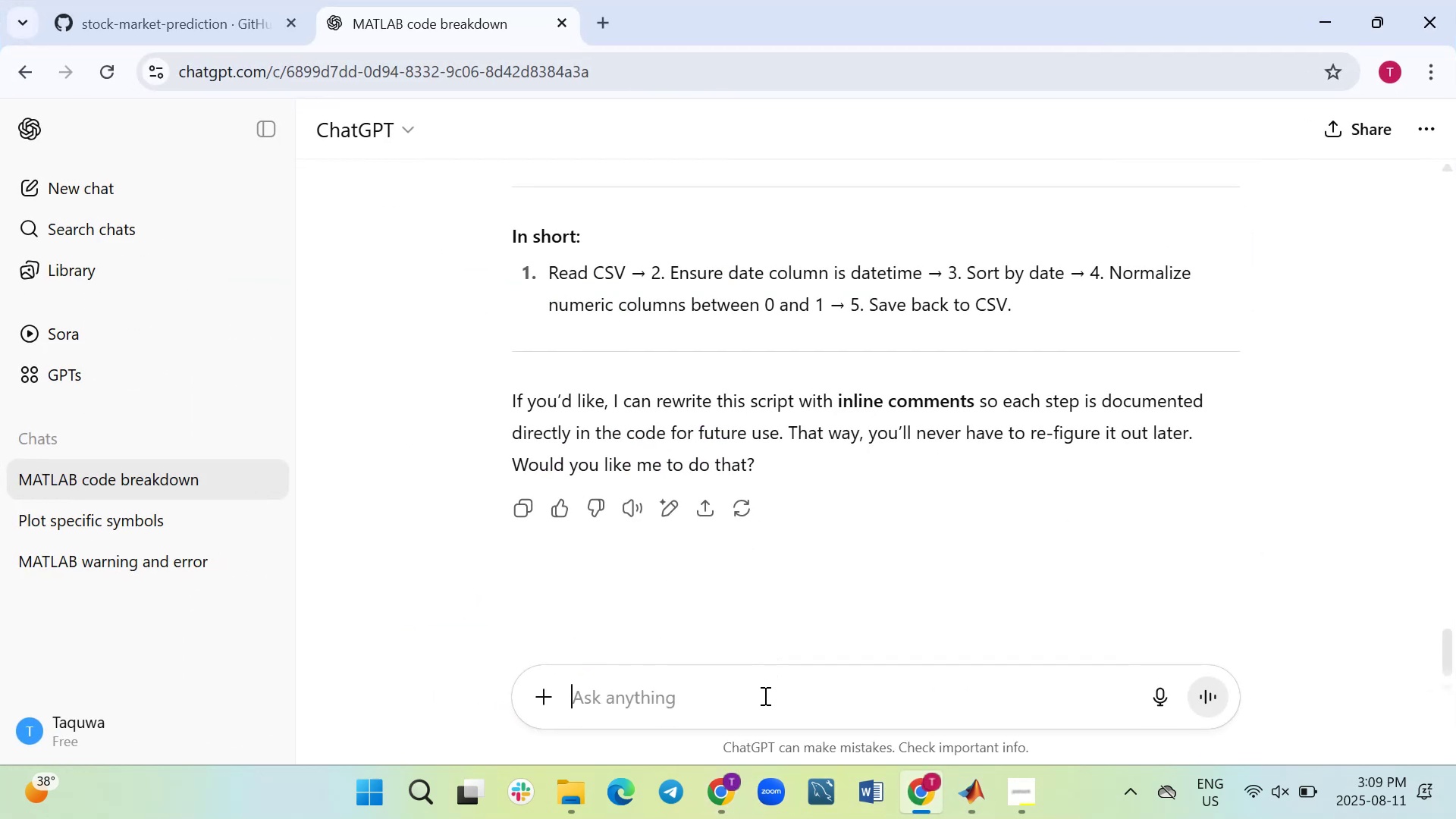 
type(how )
 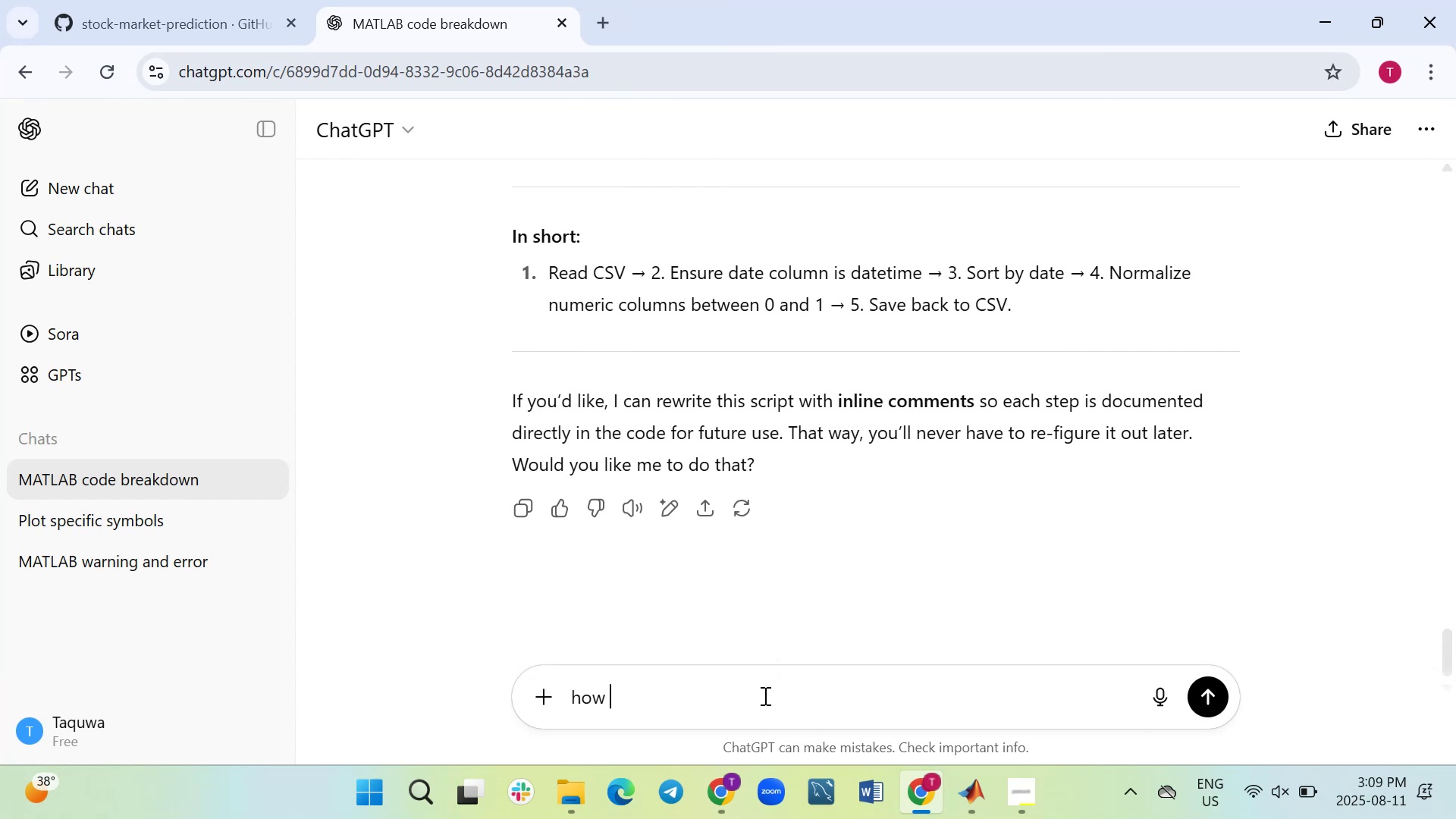 
type(to)
 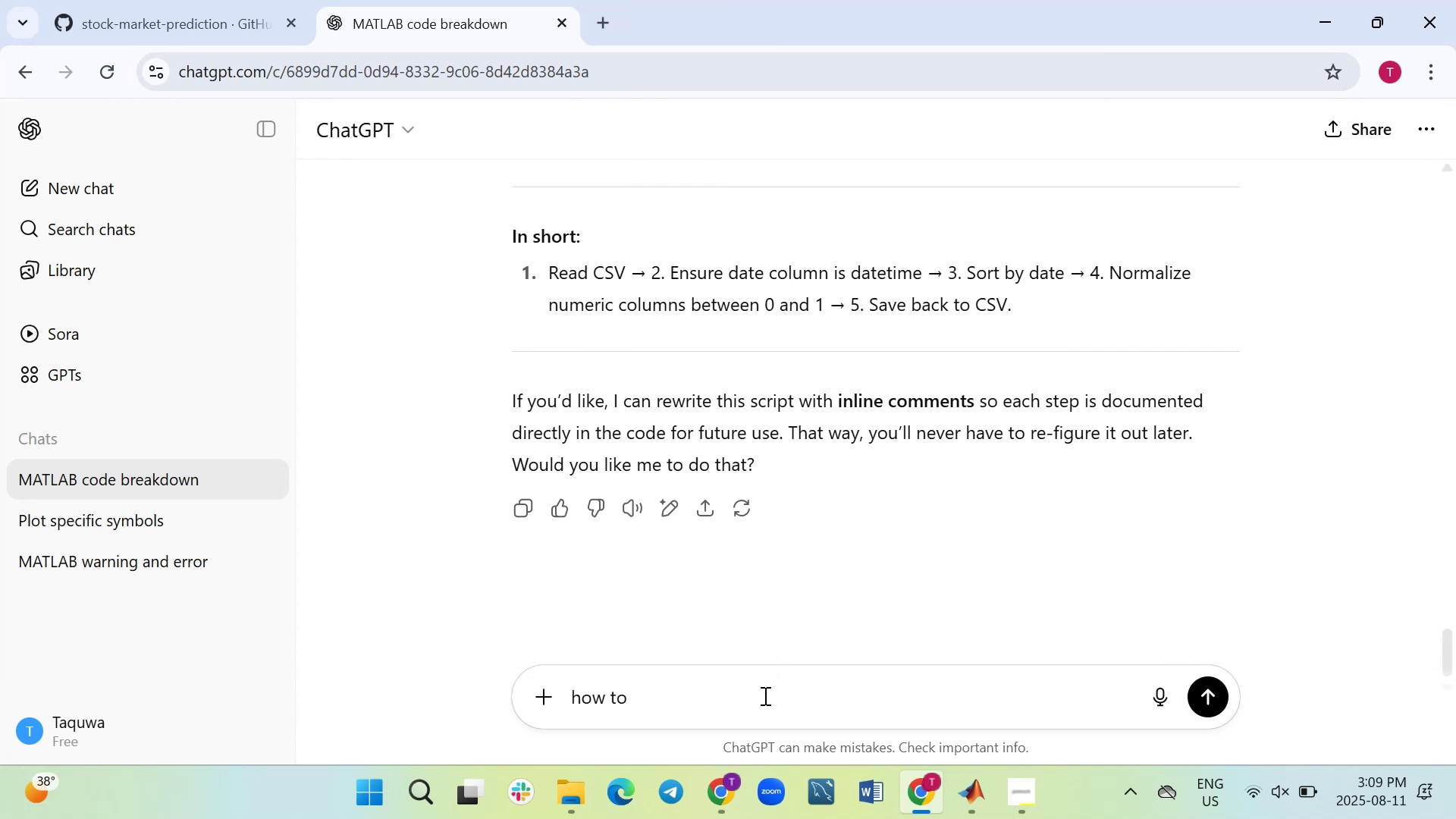 
wait(5.13)
 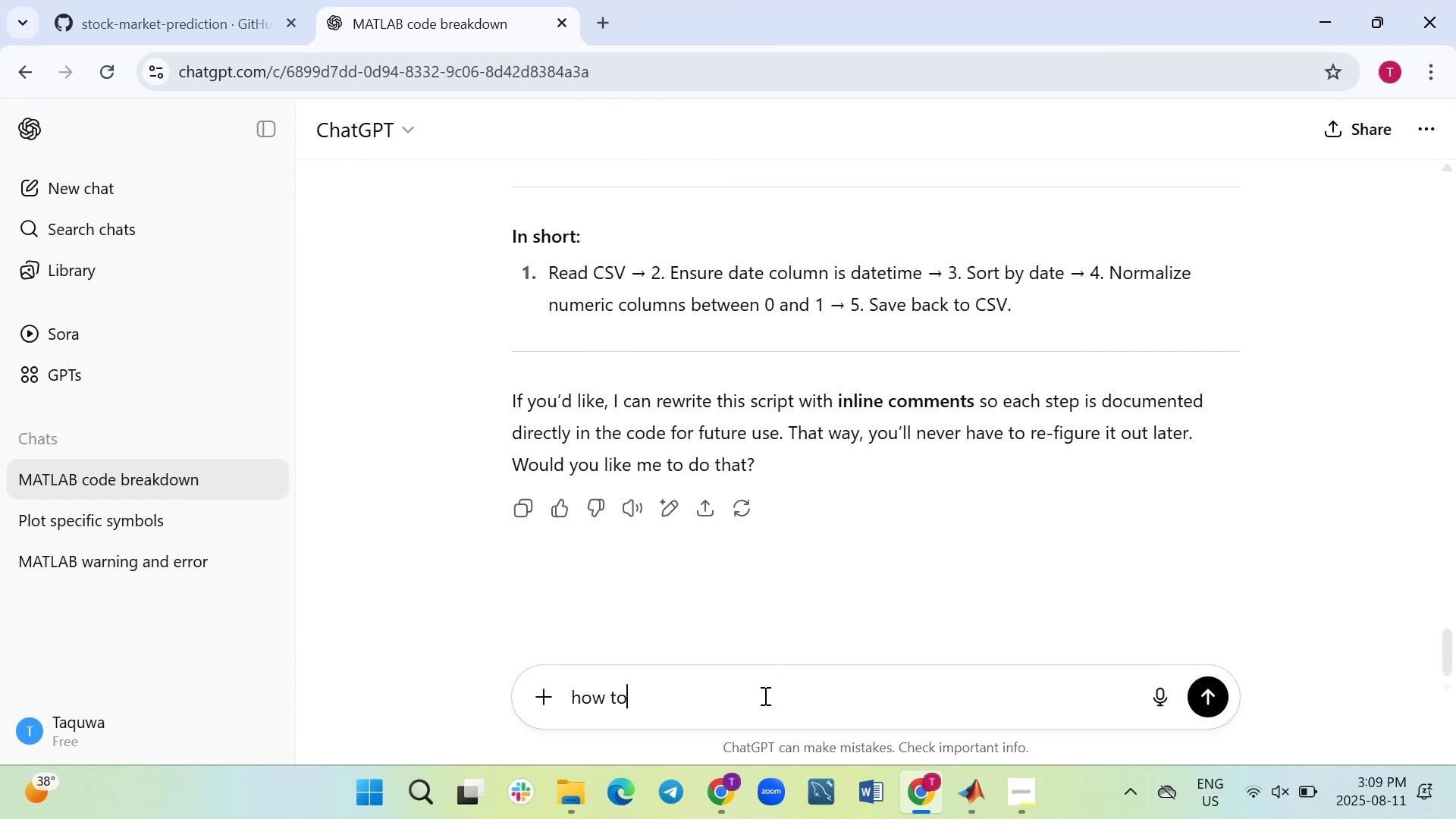 
type( ma)
key(Backspace)
key(Backspace)
type(compare two data se)
key(Backspace)
key(Backspace)
key(Backspace)
key(Backspace)
key(Backspace)
key(Backspace)
key(Backspace)
type(.mat sets)
 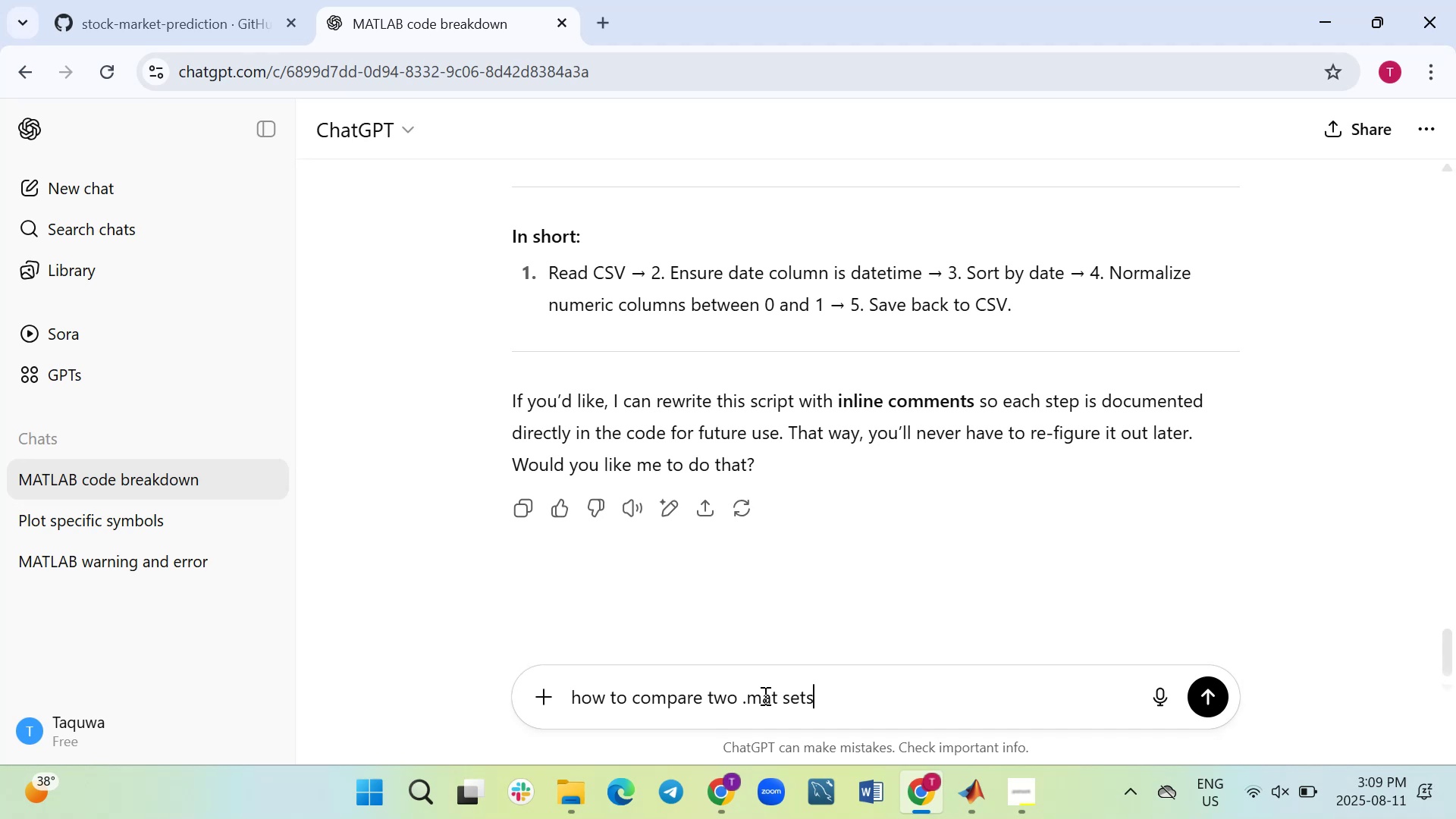 
wait(5.04)
 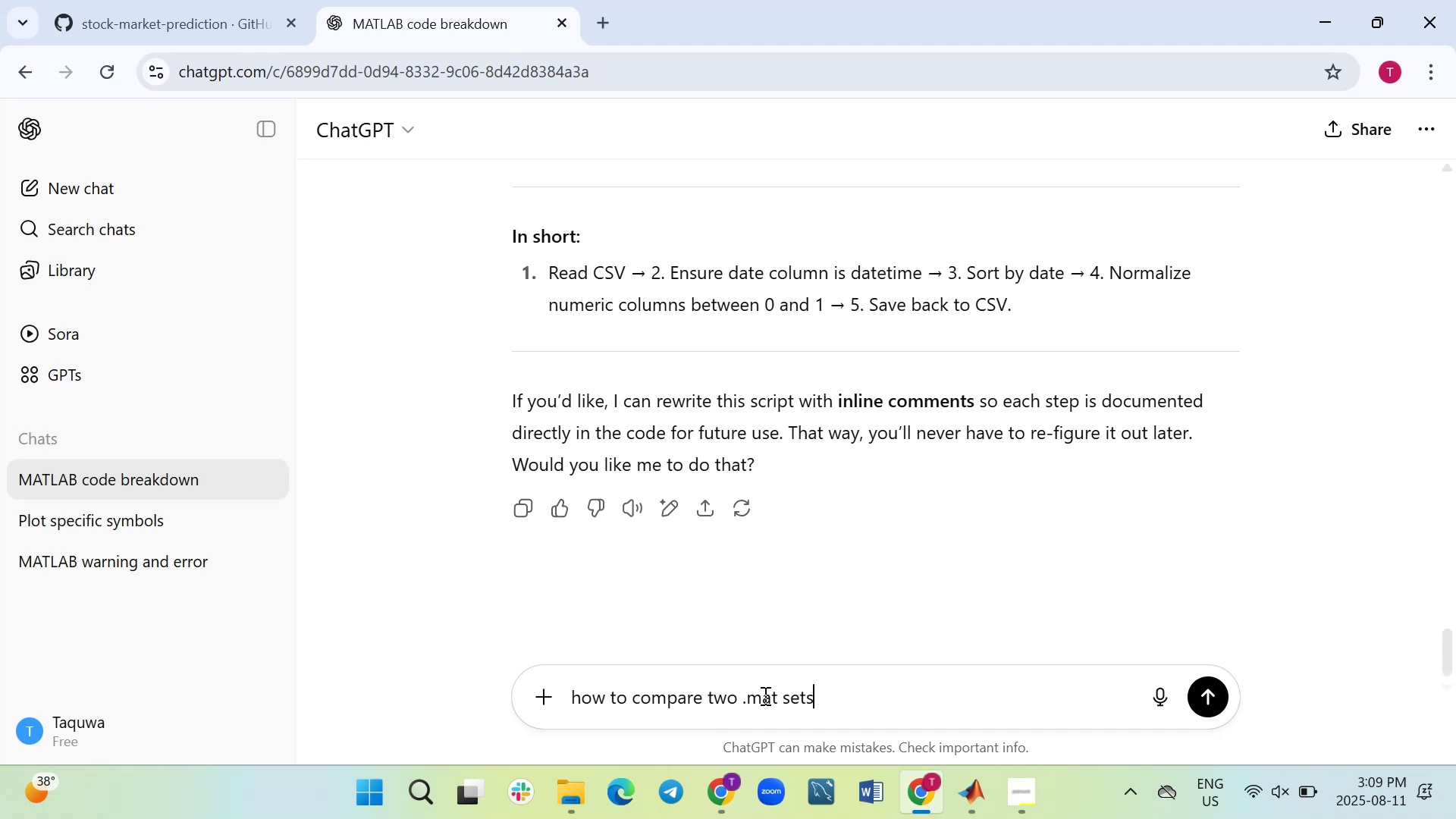 
key(Enter)
 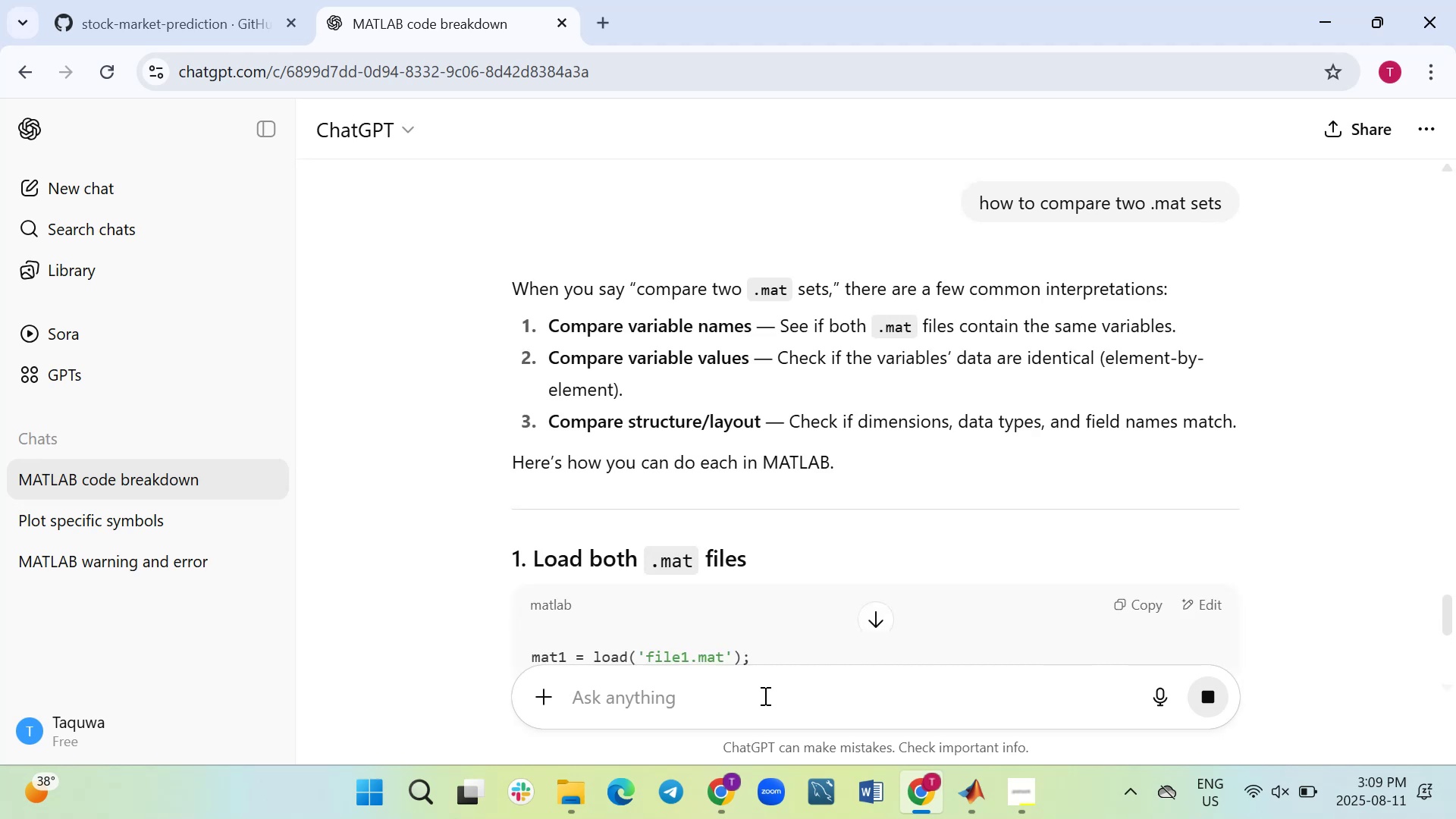 
wait(6.76)
 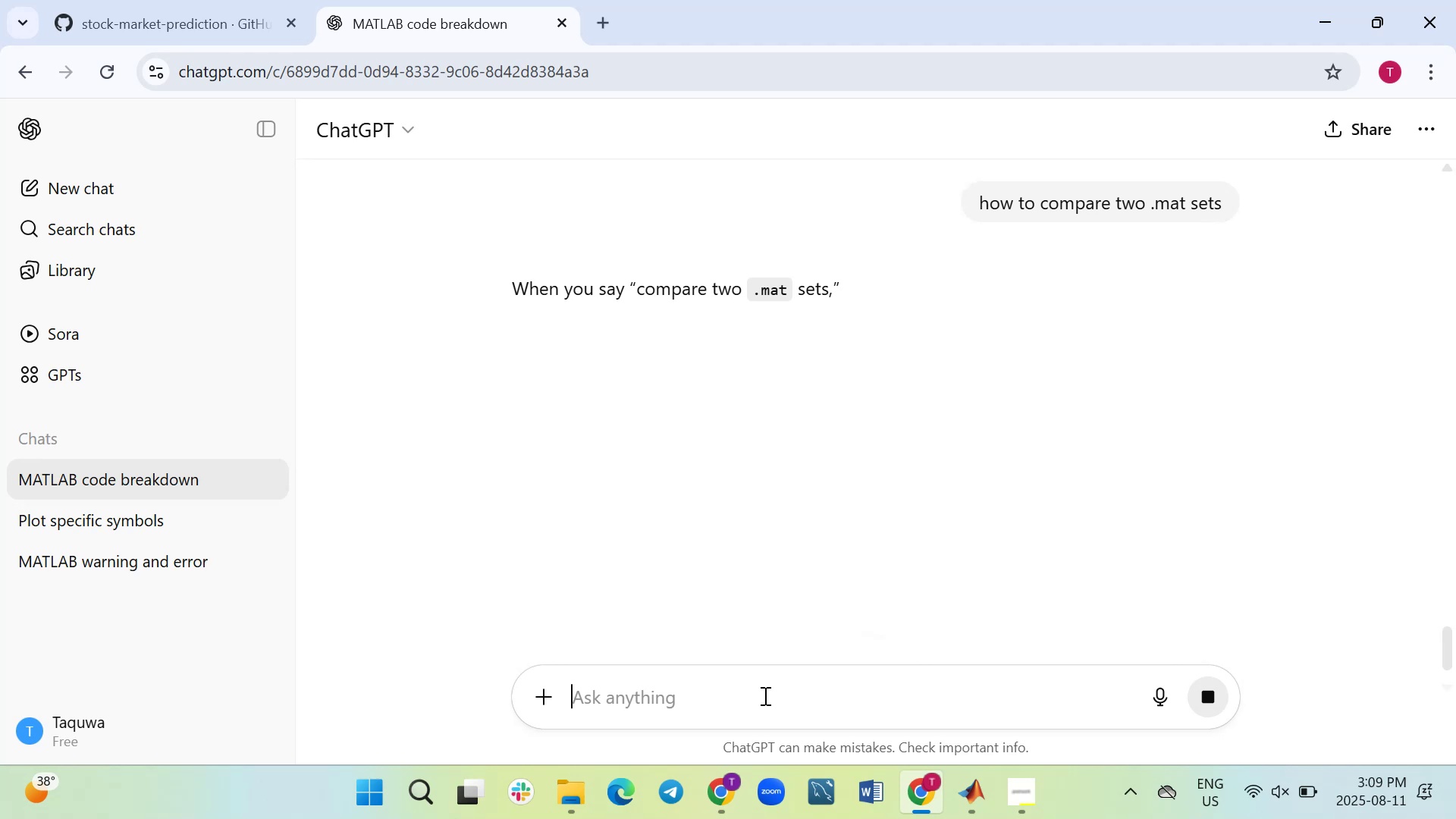 
scroll: coordinate [673, 511], scroll_direction: down, amount: 1.0
 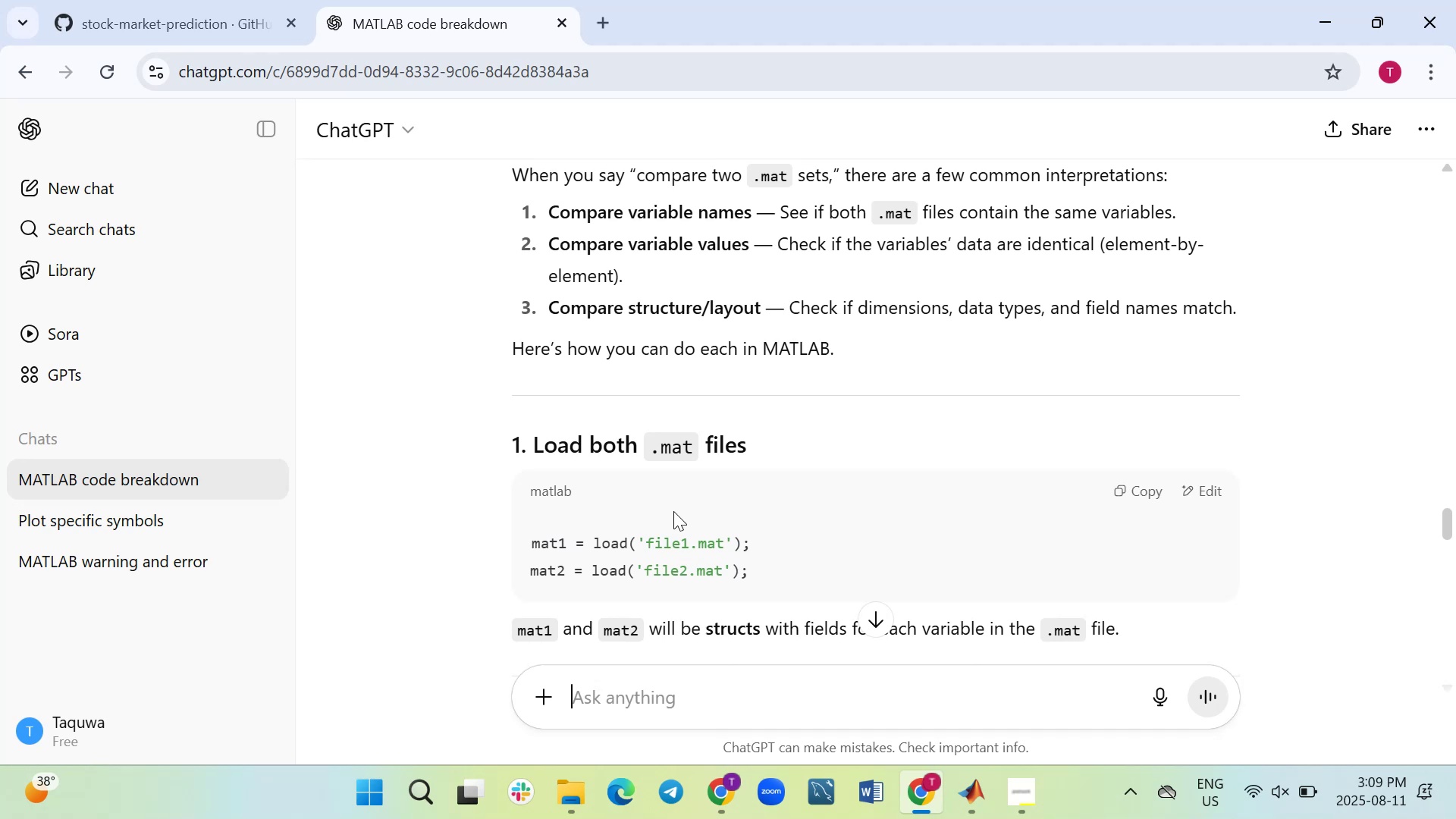 
wait(6.89)
 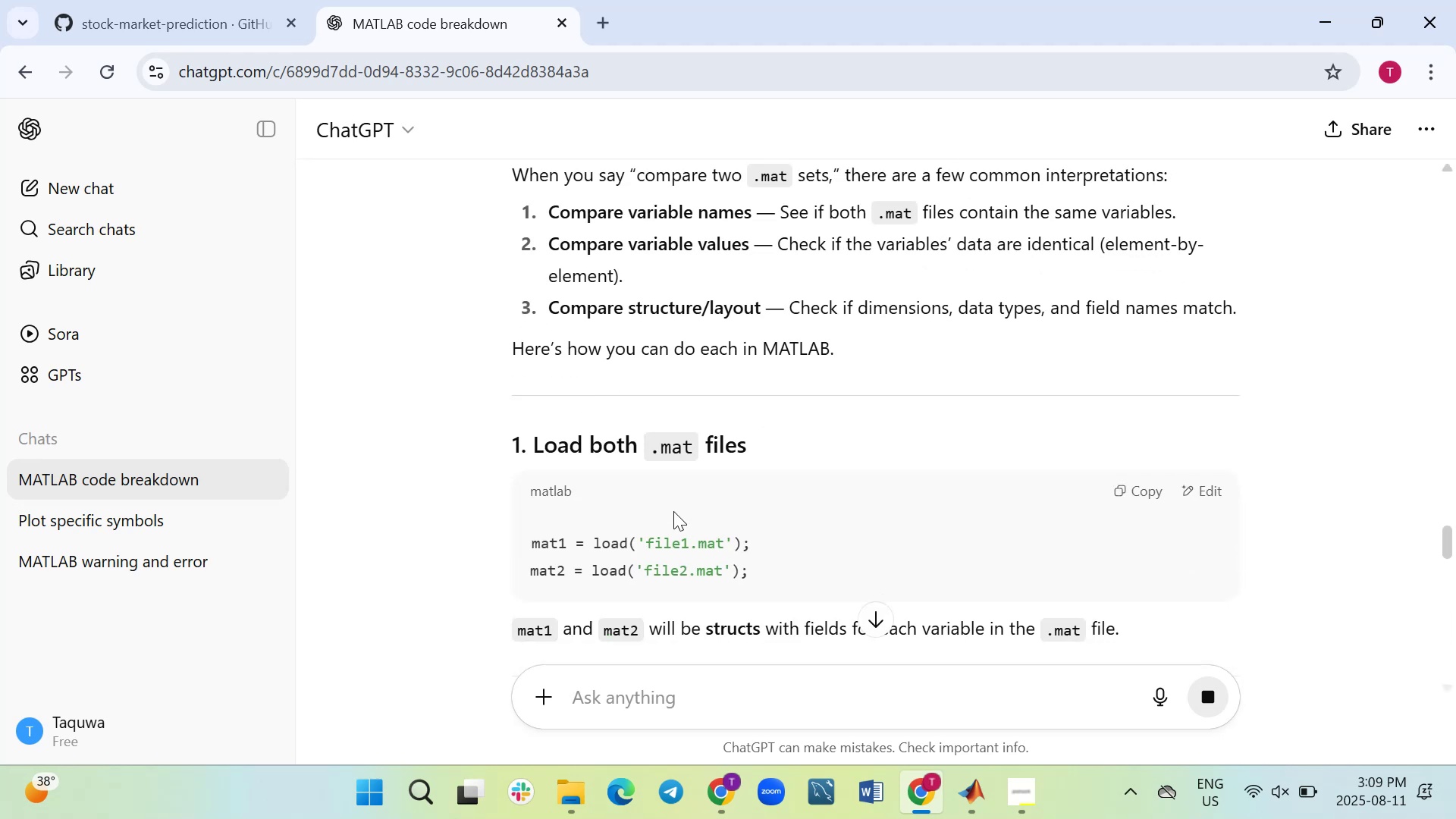 
scroll: coordinate [664, 550], scroll_direction: down, amount: 2.0
 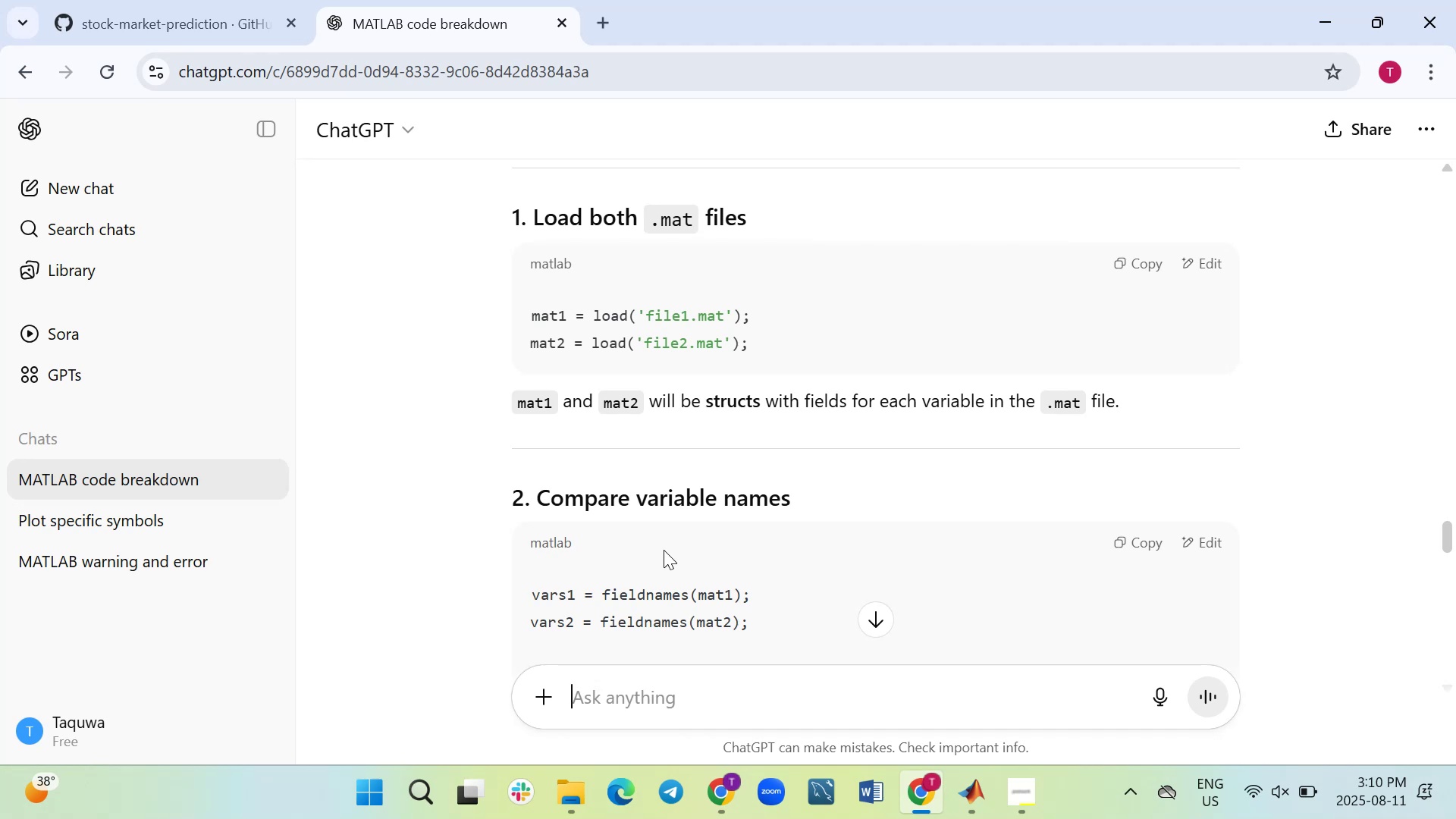 
wait(14.52)
 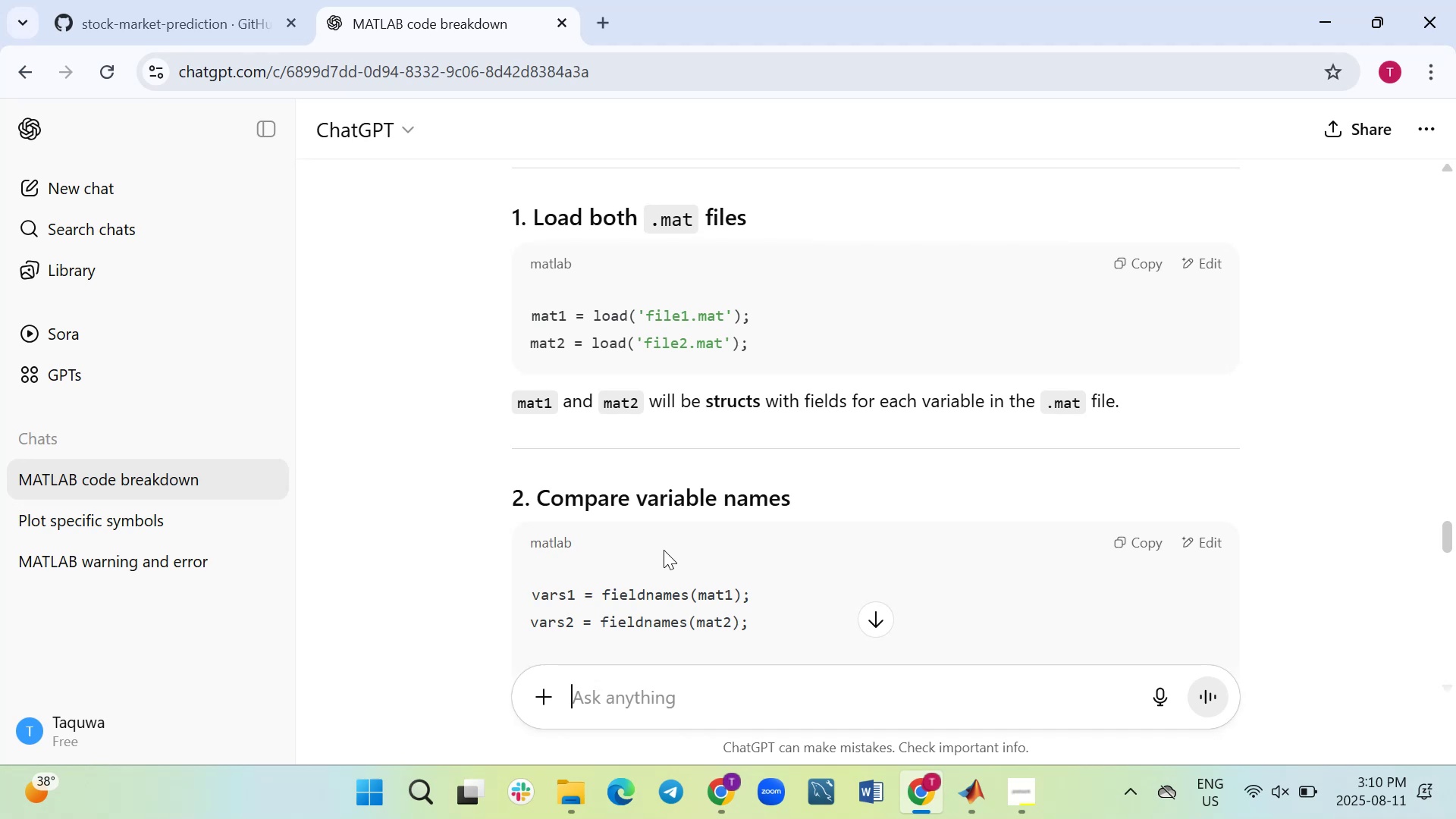 
scroll: coordinate [664, 550], scroll_direction: down, amount: 6.0
 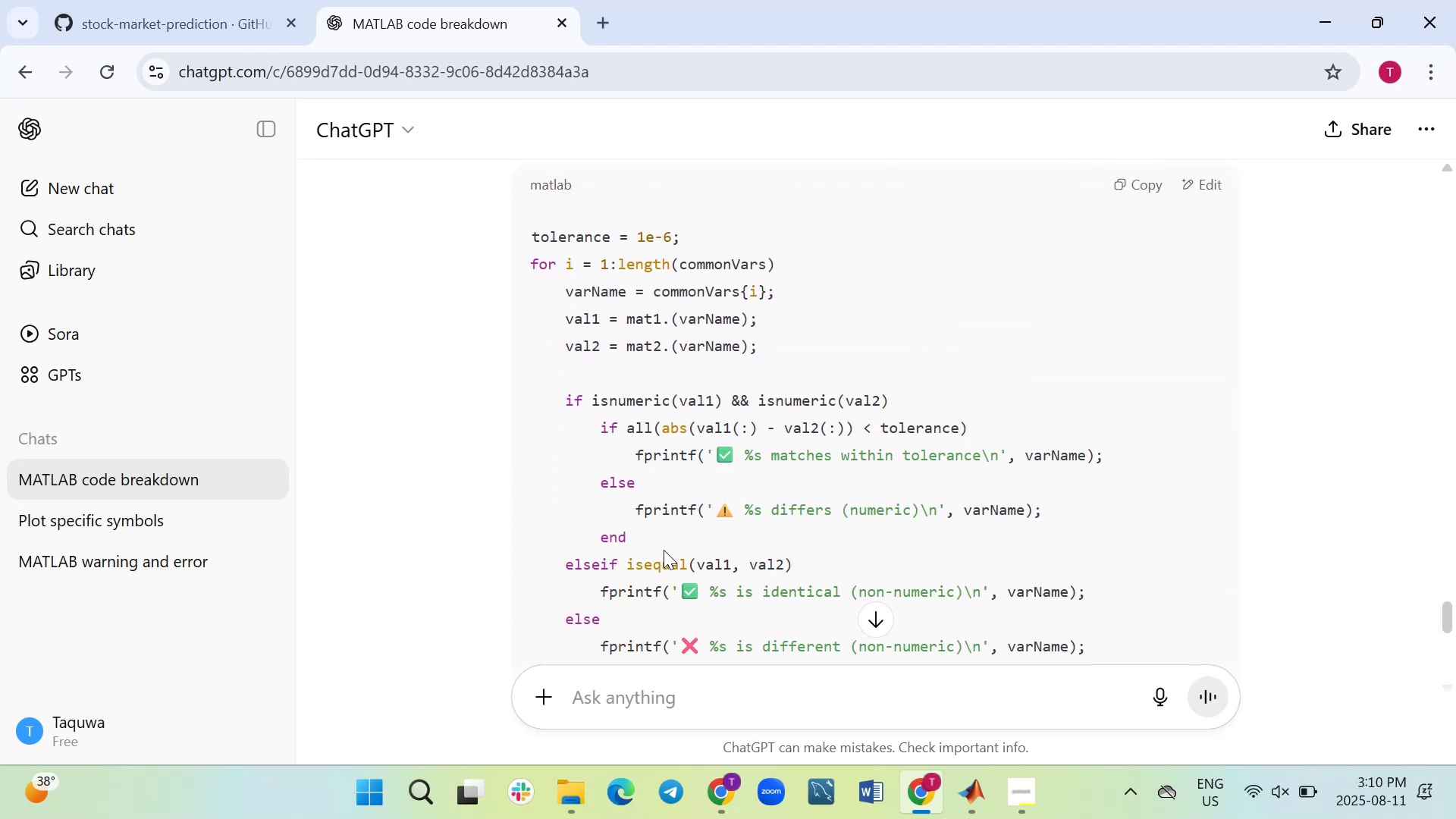 
scroll: coordinate [664, 550], scroll_direction: up, amount: 2.0
 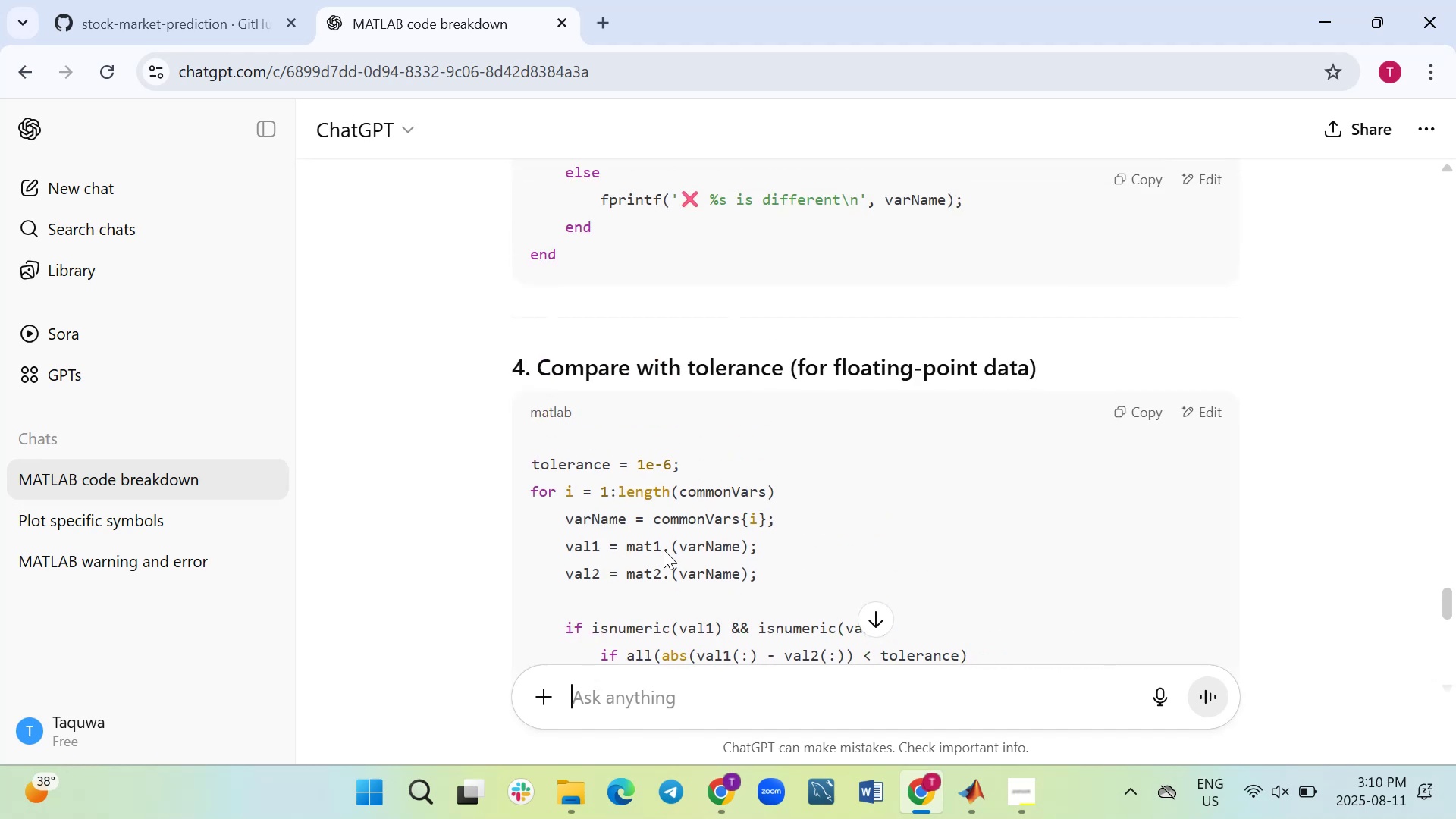 
scroll: coordinate [664, 550], scroll_direction: down, amount: 4.0
 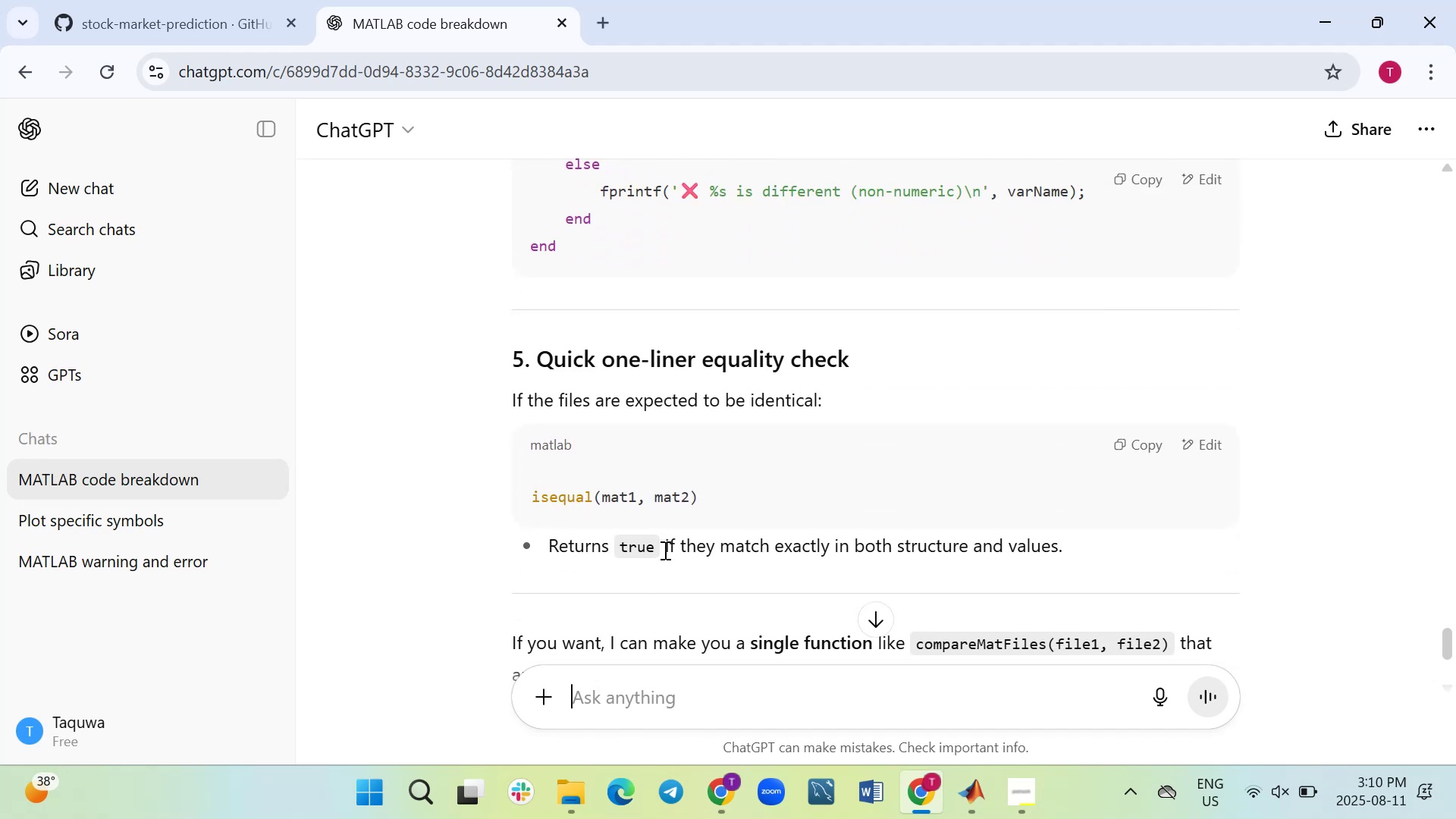 
scroll: coordinate [688, 411], scroll_direction: up, amount: 18.0
 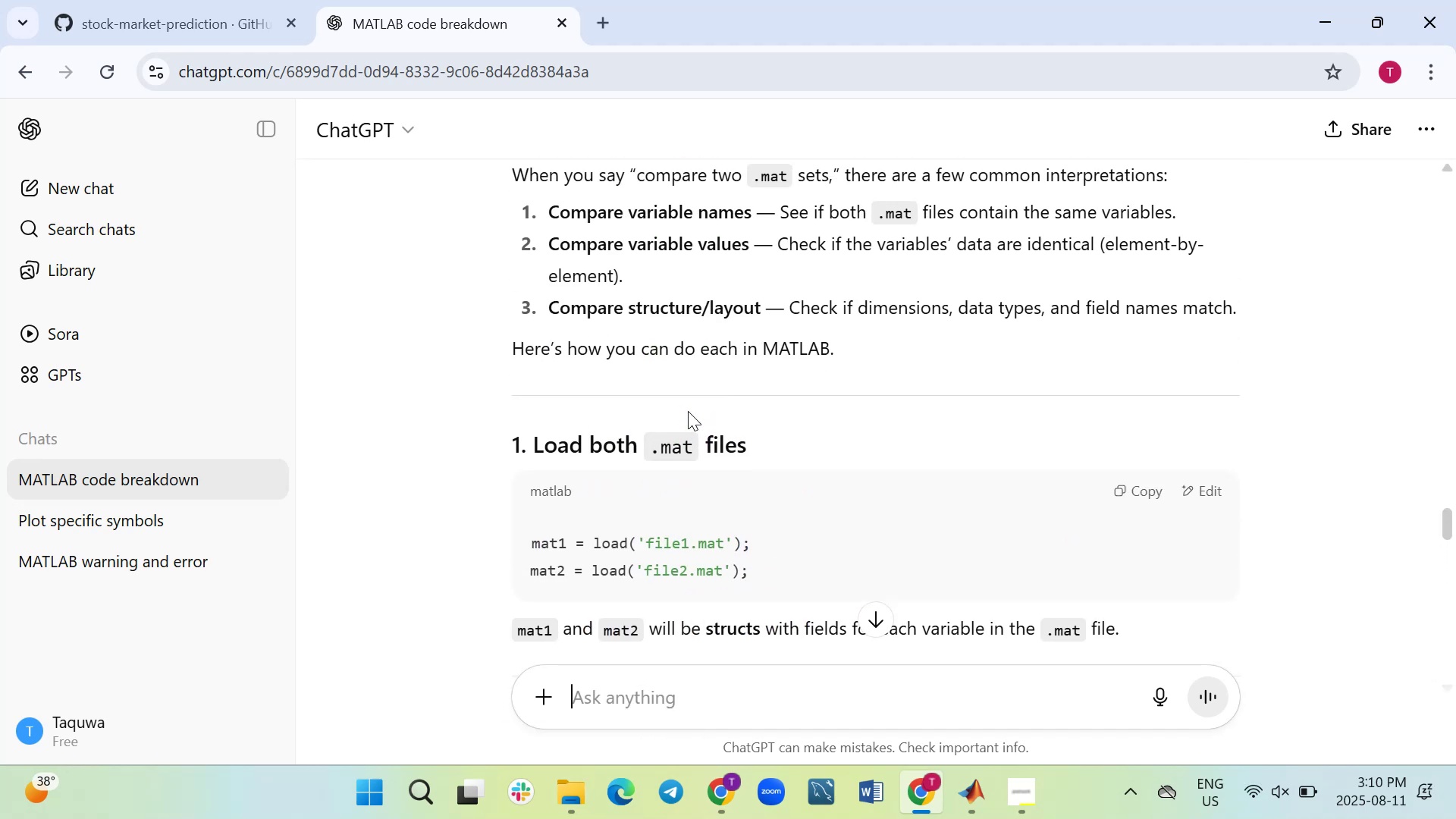 
scroll: coordinate [685, 405], scroll_direction: down, amount: 1.0
 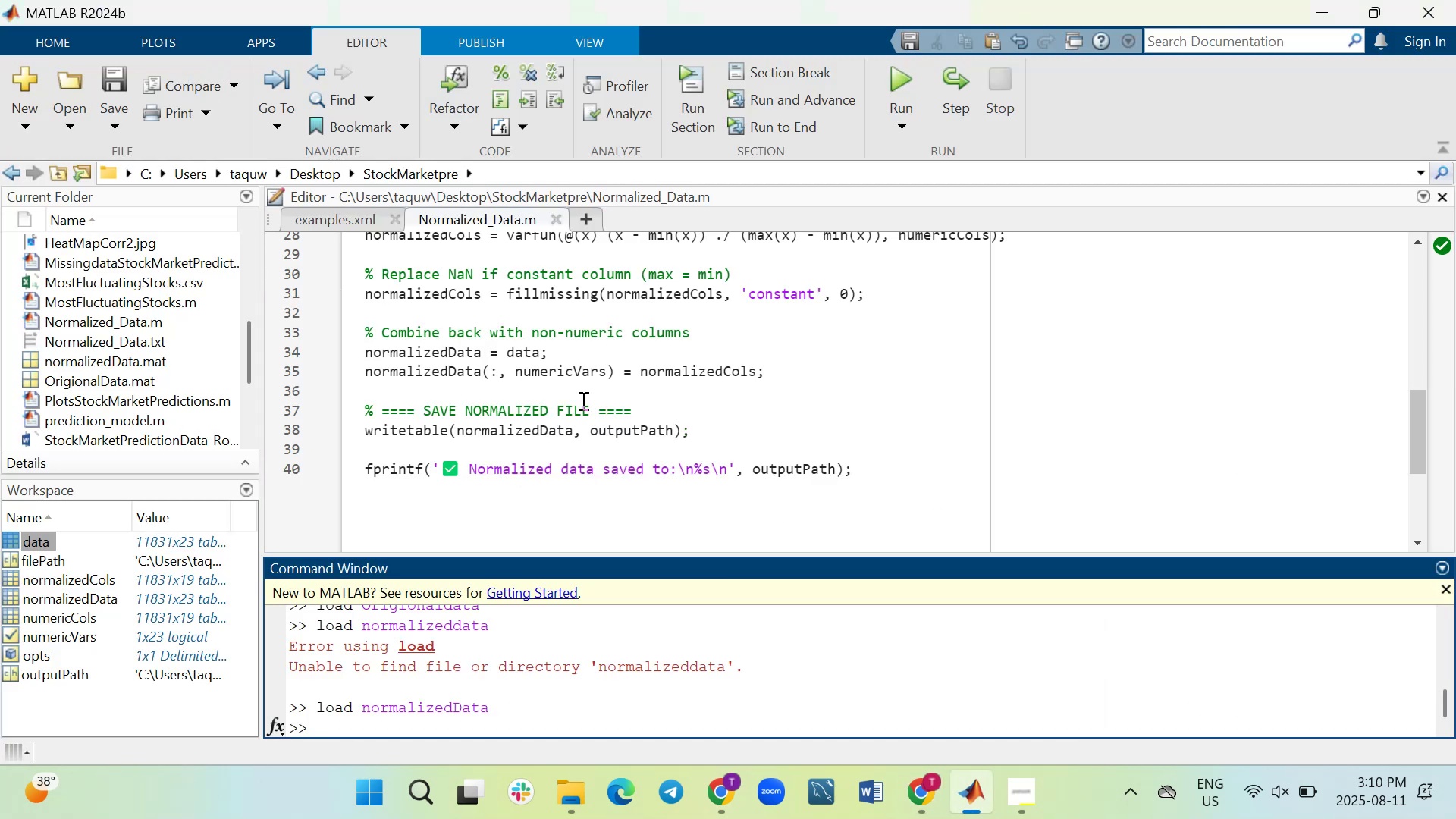 
wait(7.28)
 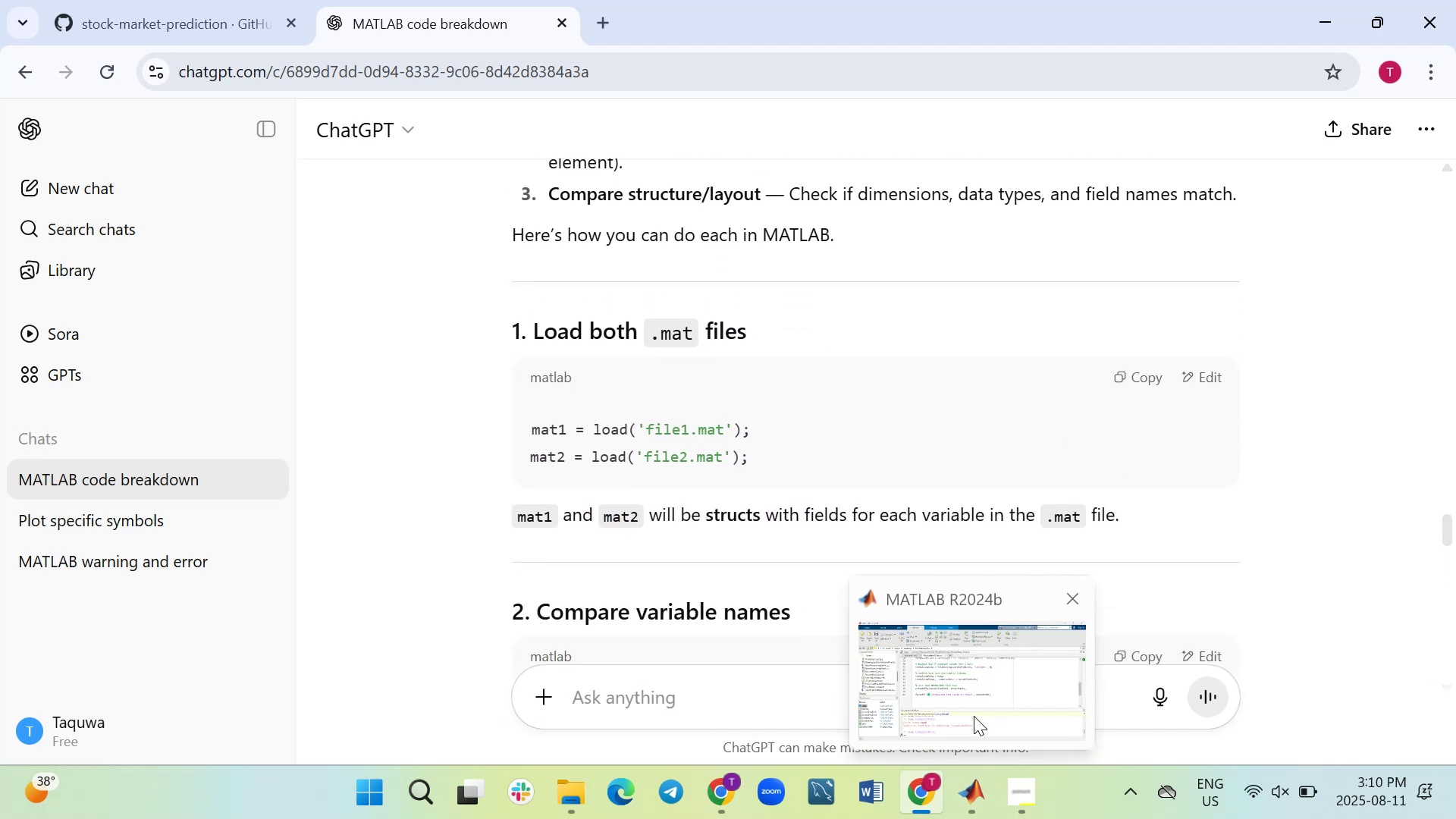 
type(is)
 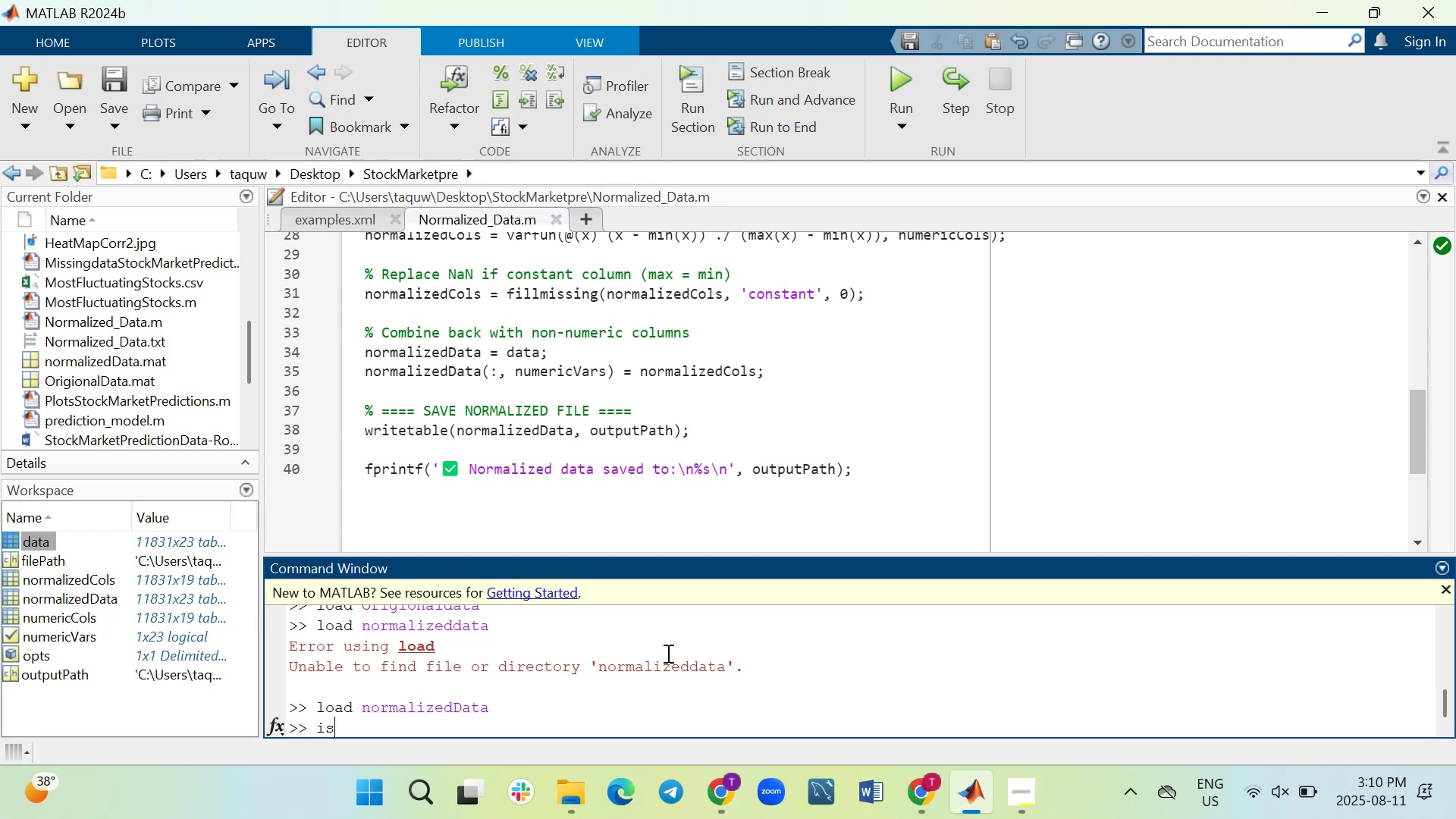 
wait(7.44)
 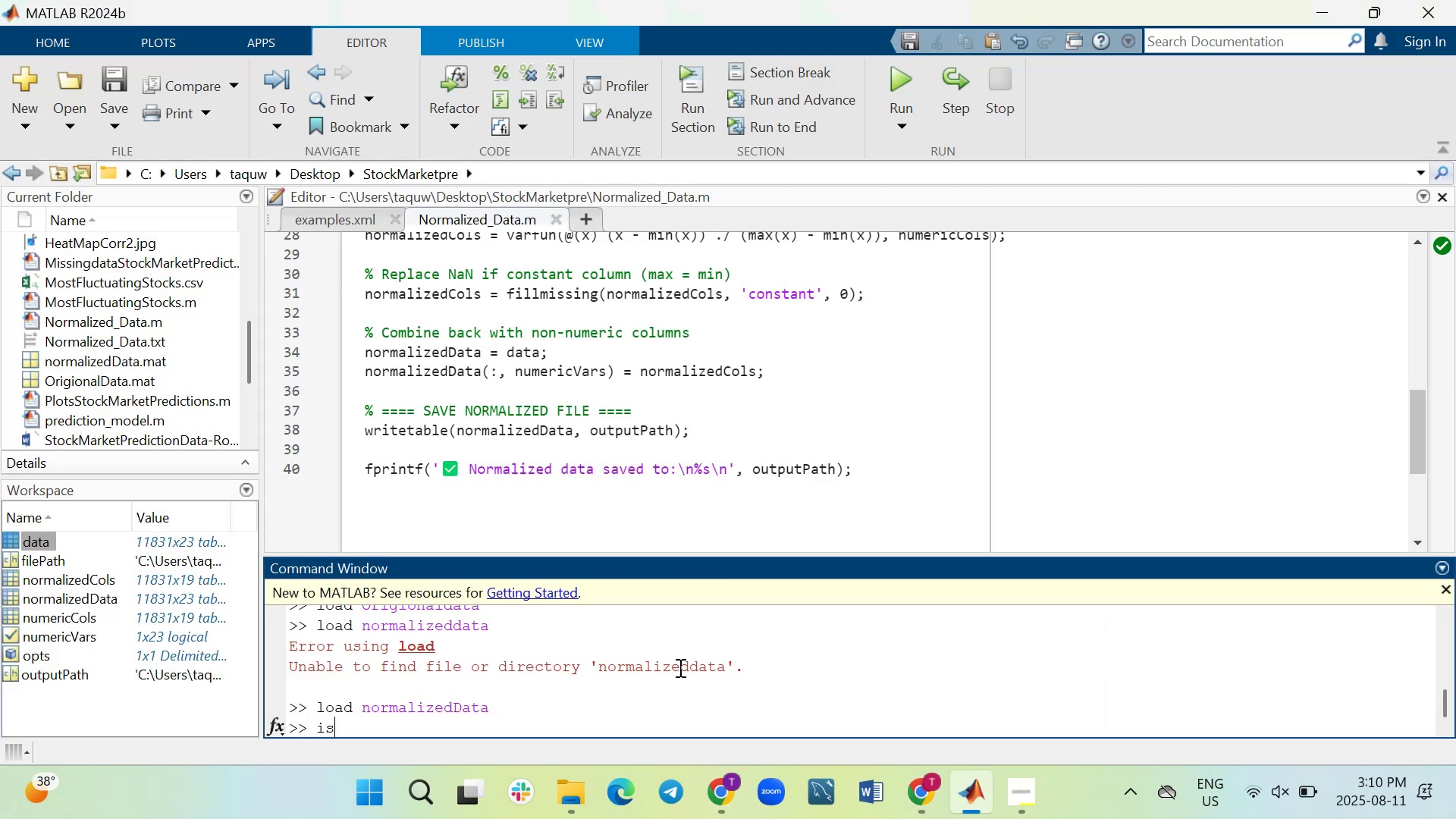 
left_click([969, 806])
 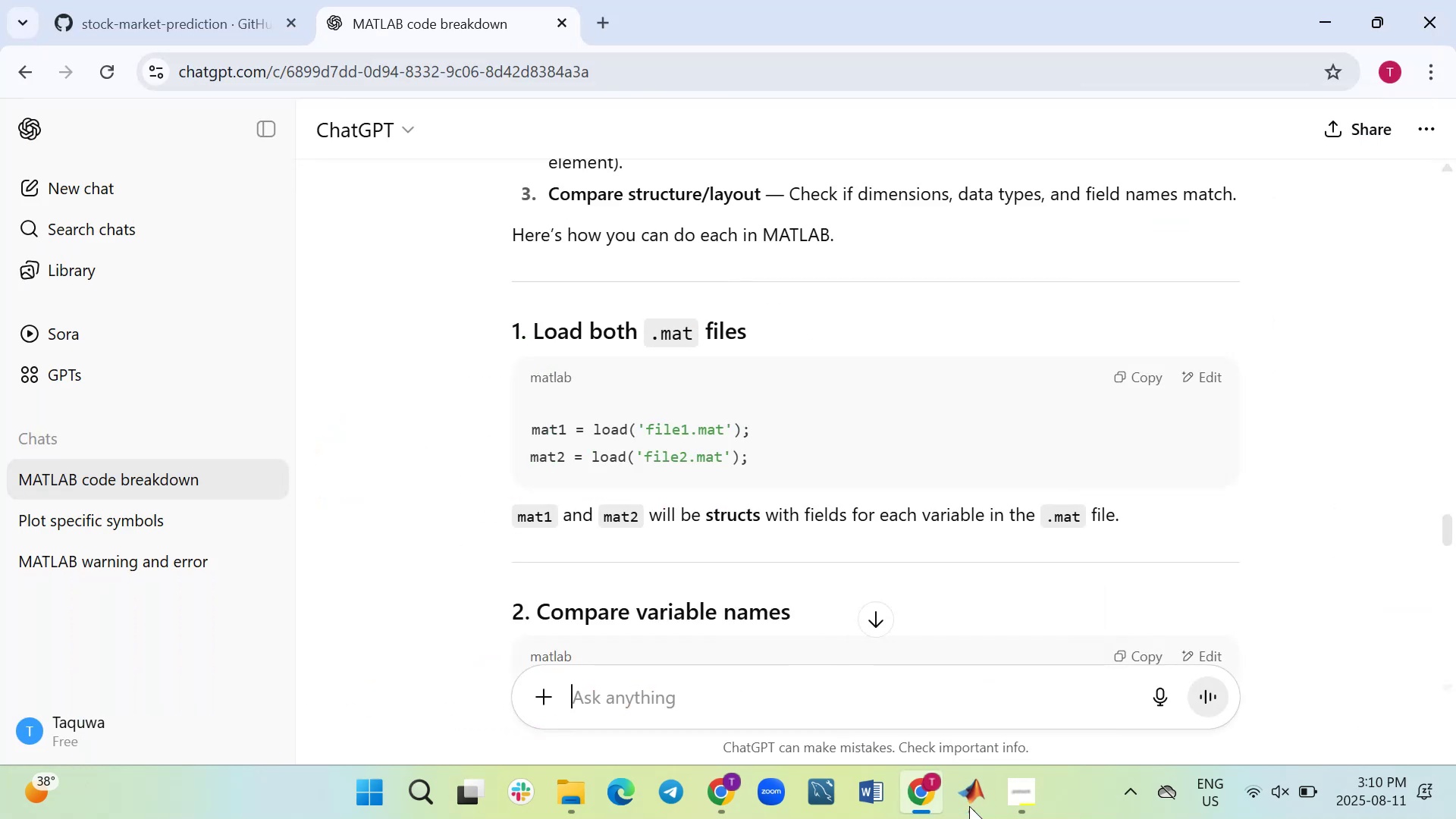 
left_click([969, 806])
 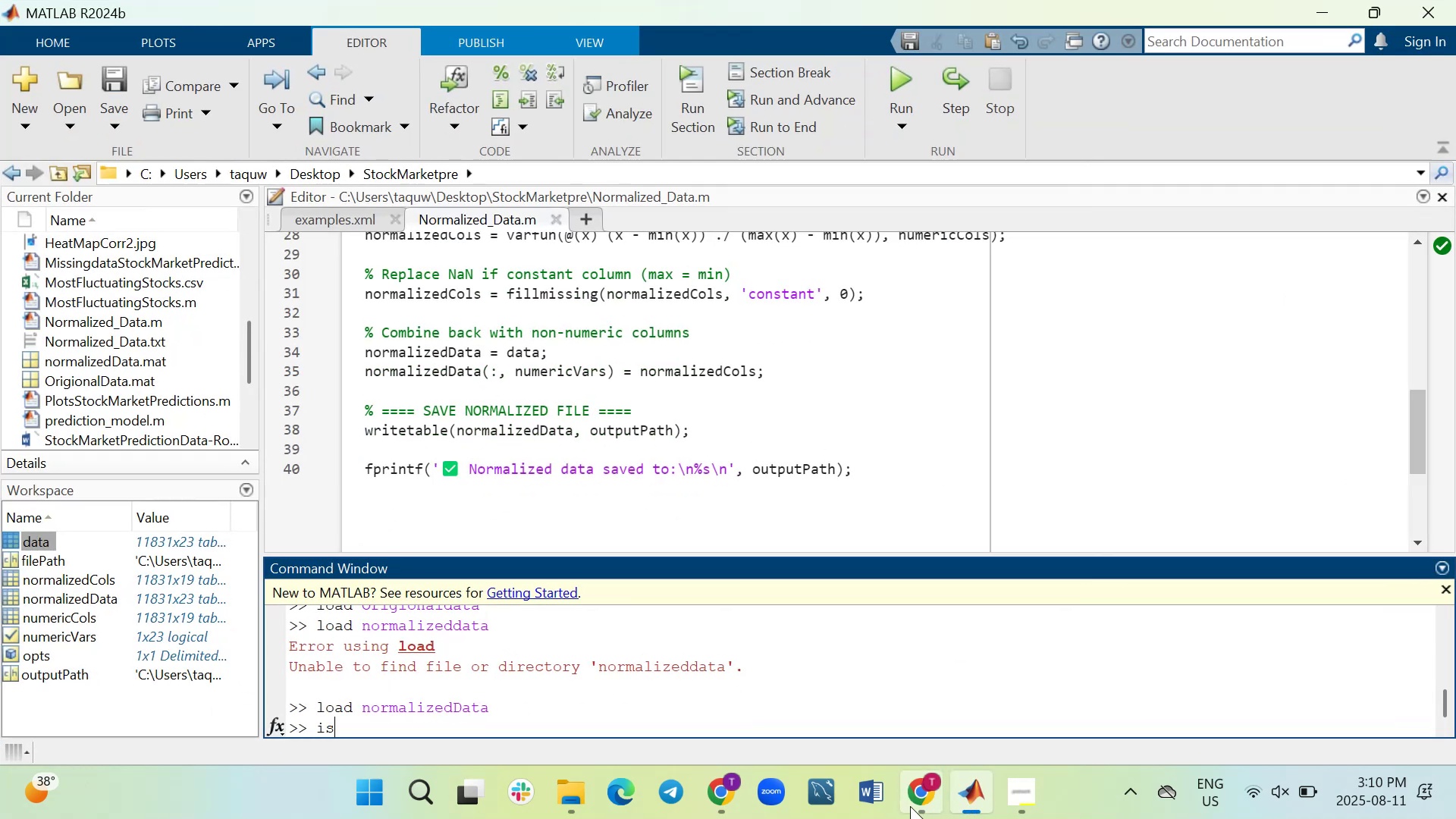 
left_click([916, 804])
 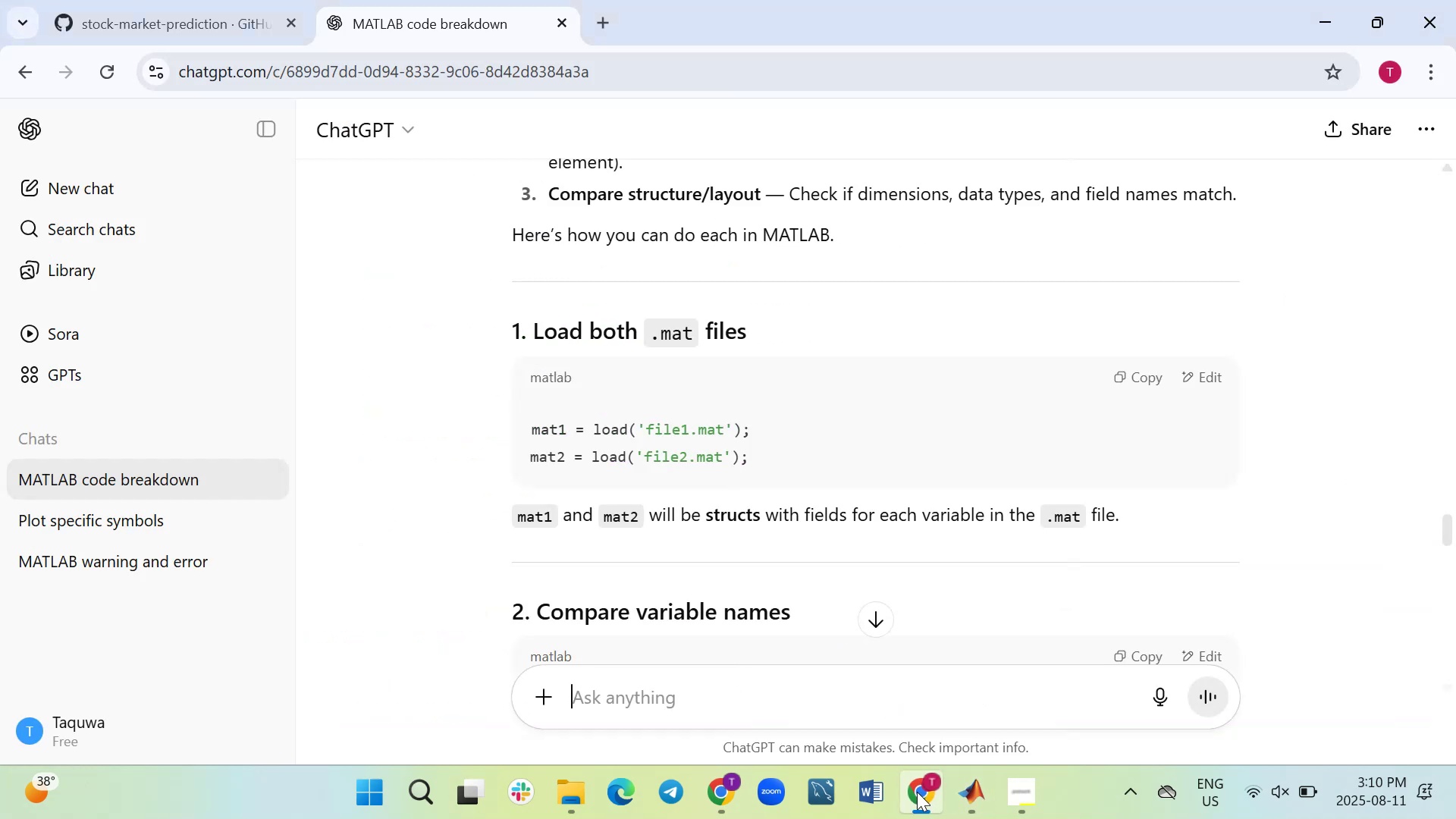 
scroll: coordinate [867, 549], scroll_direction: down, amount: 18.0
 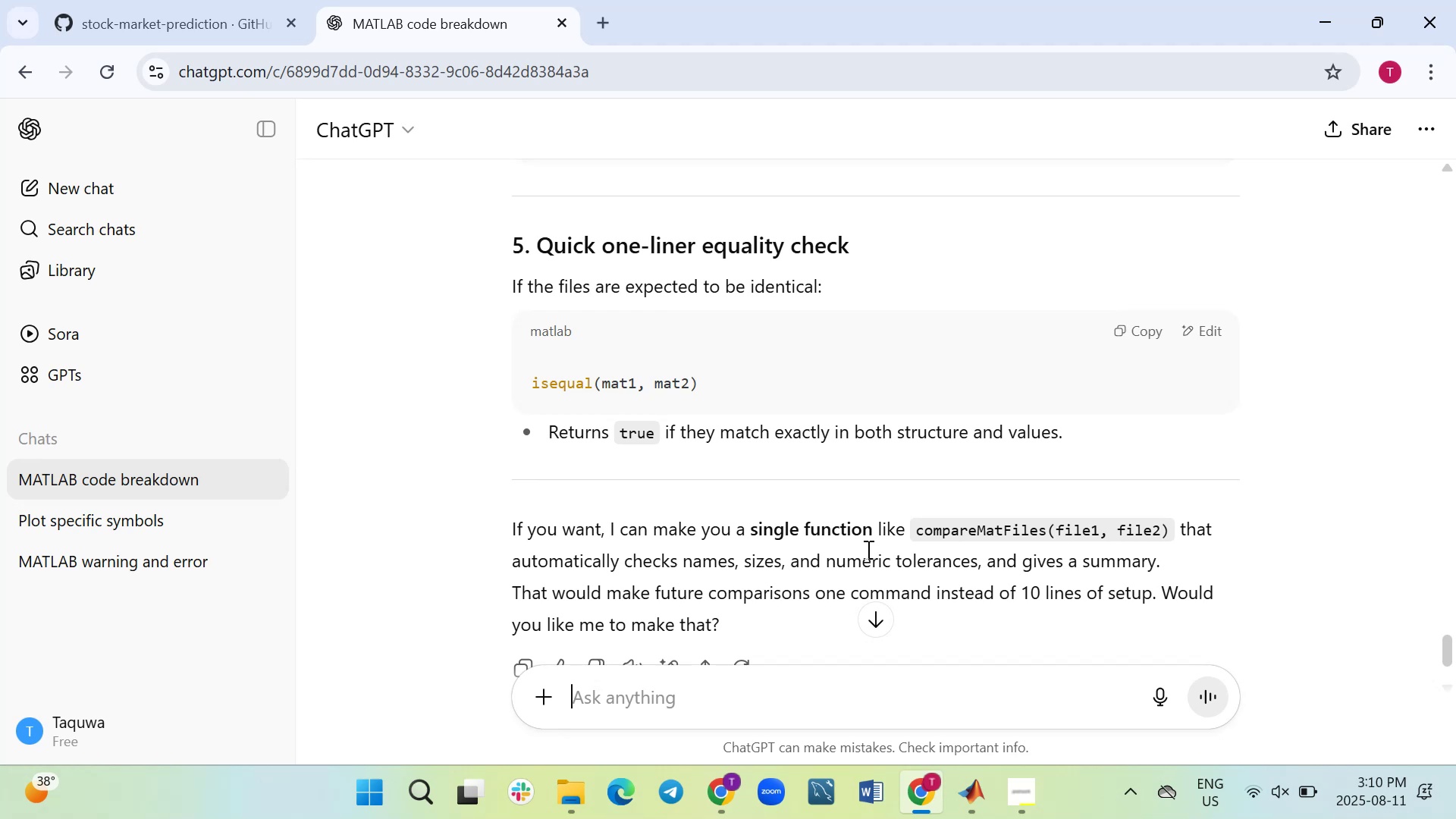 
scroll: coordinate [867, 549], scroll_direction: up, amount: 7.0
 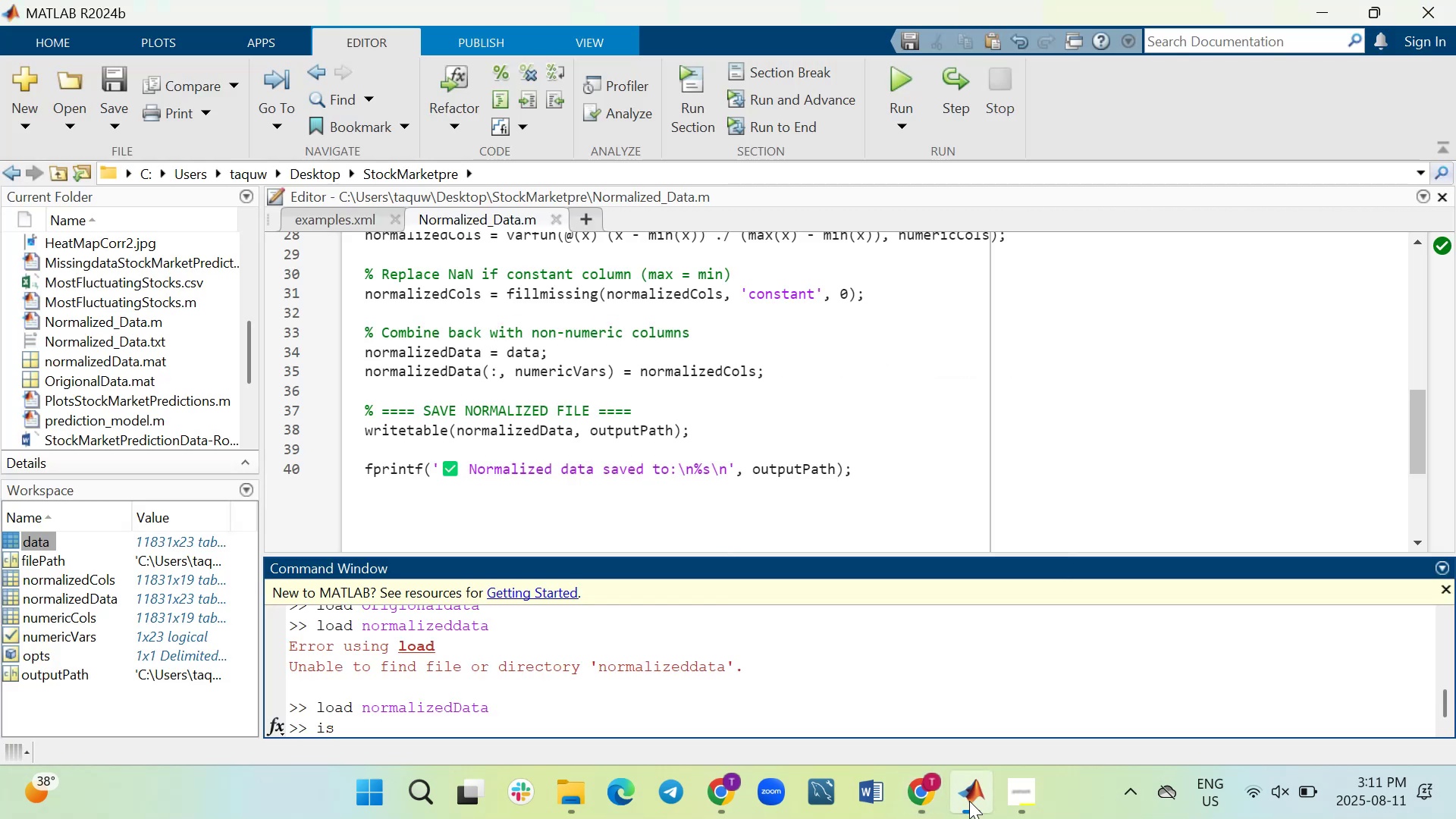 
wait(5.32)
 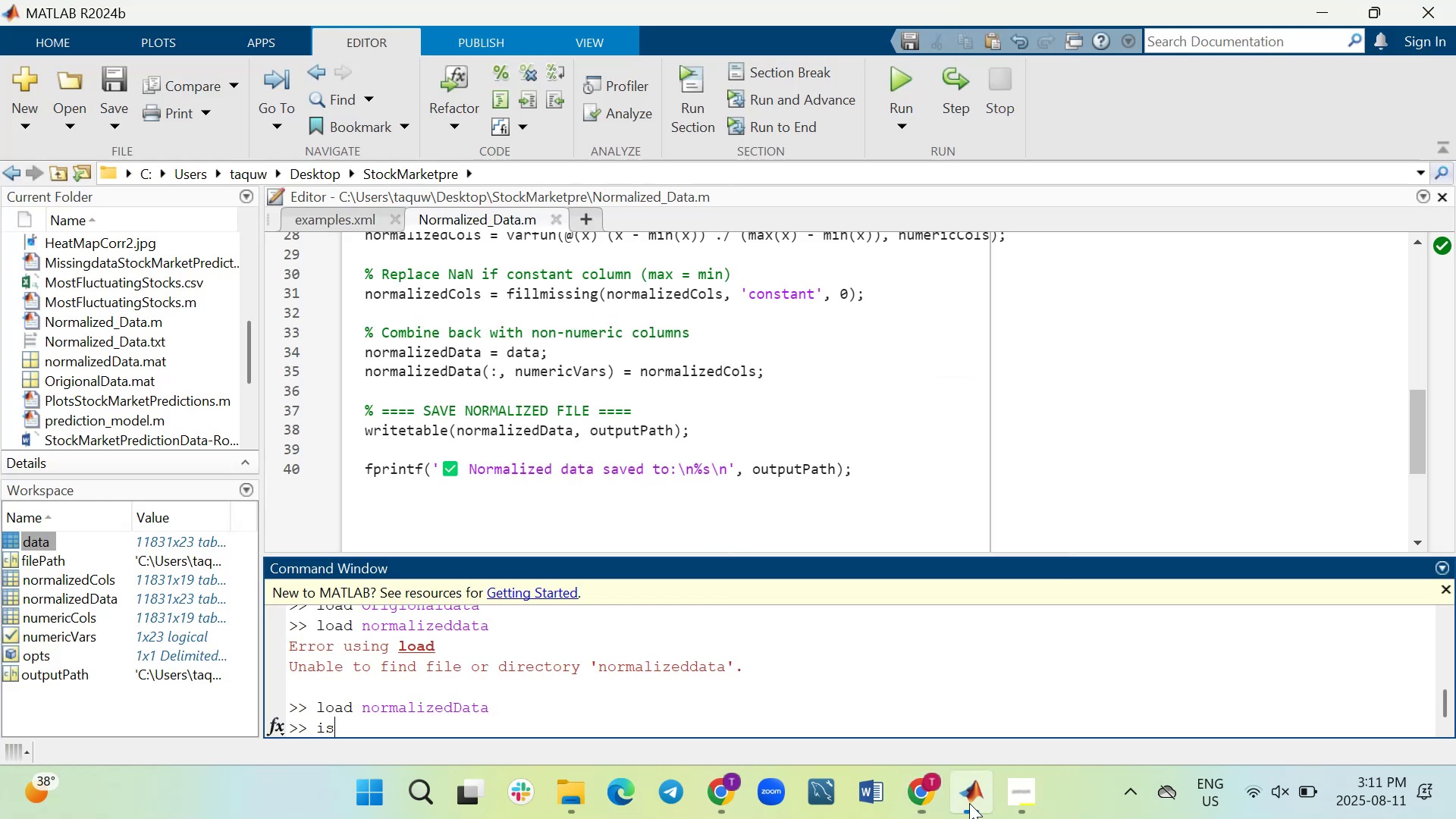 
type(equal)
 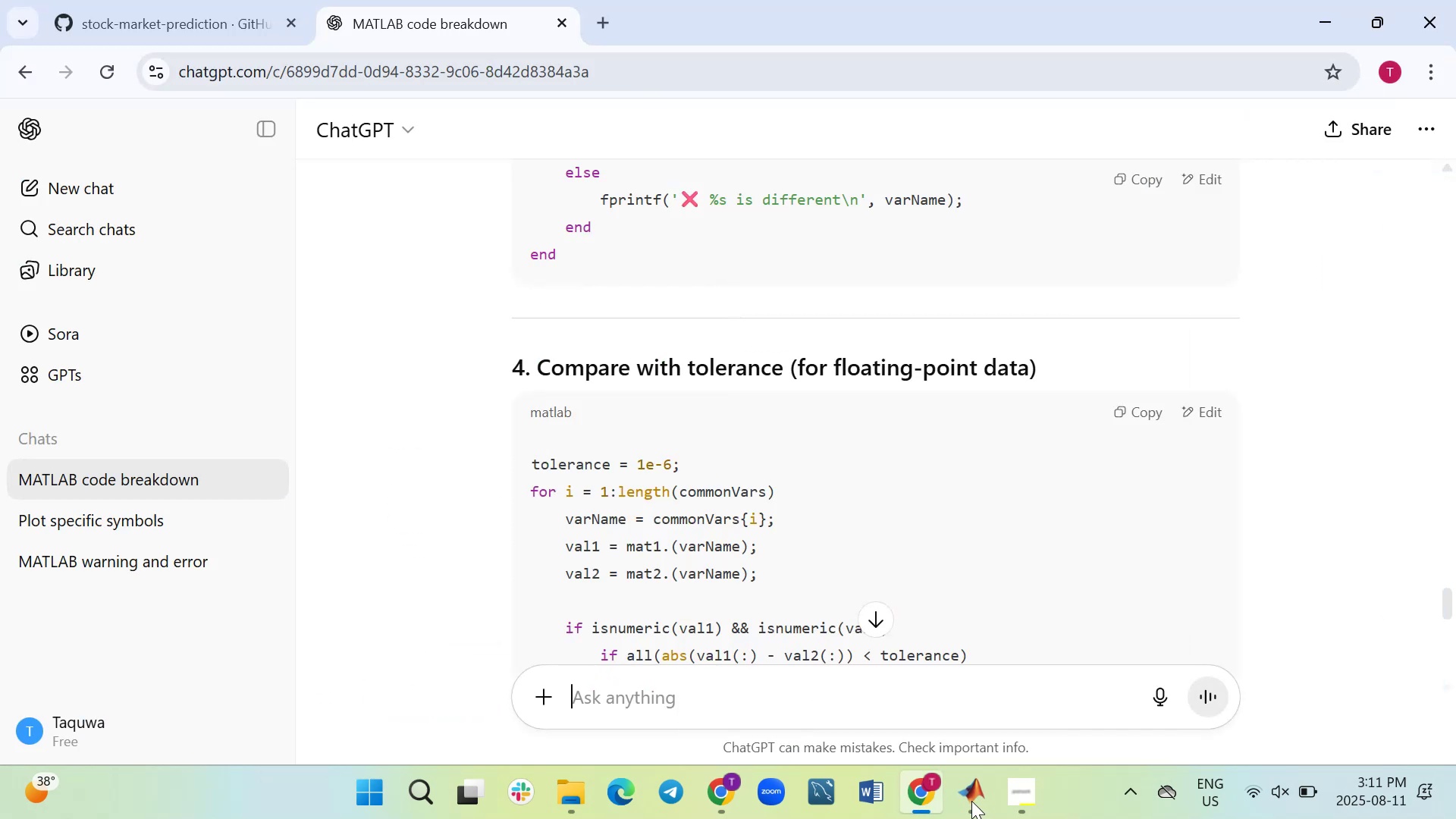 
scroll: coordinate [975, 642], scroll_direction: down, amount: 8.0
 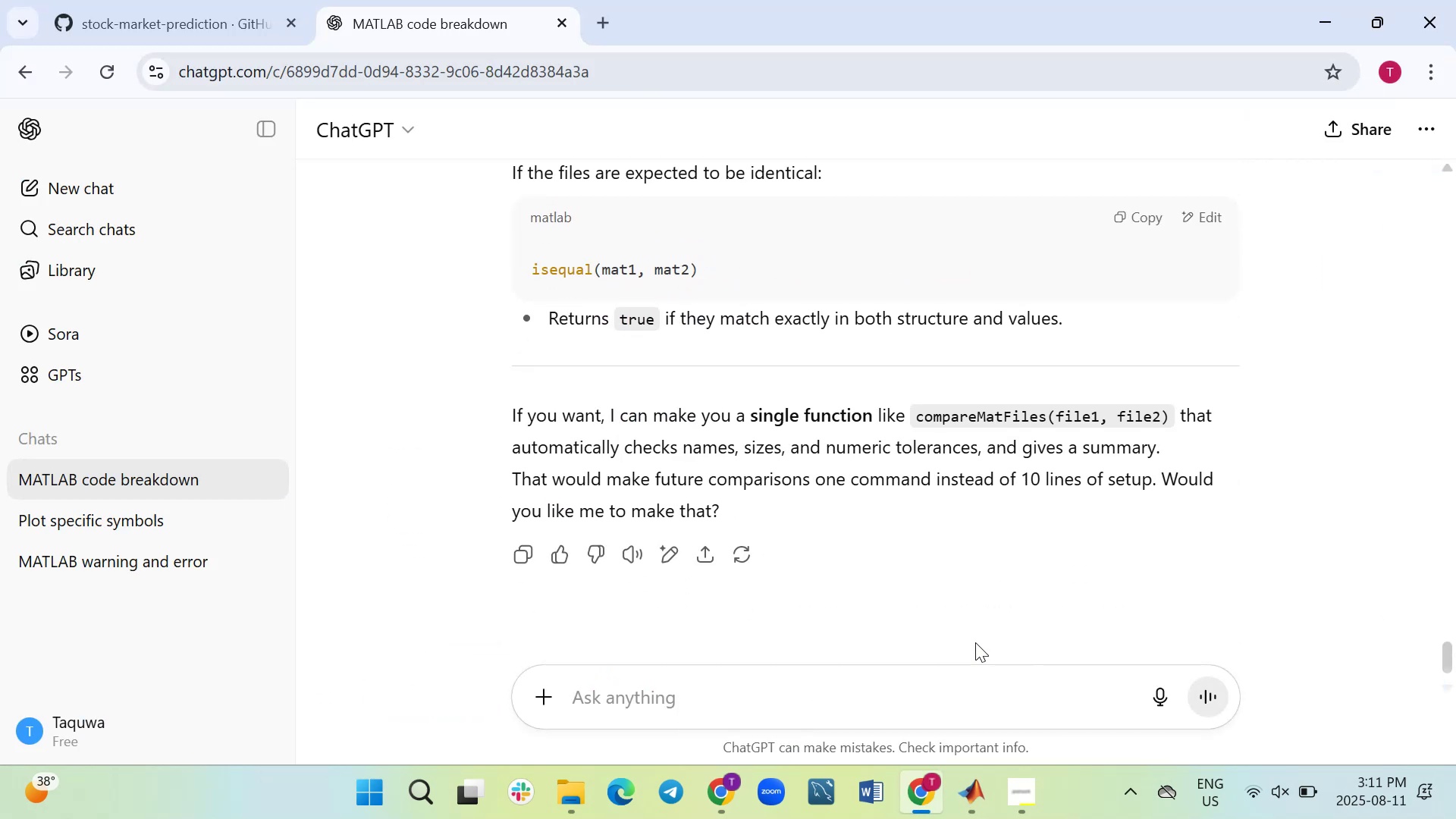 
scroll: coordinate [975, 642], scroll_direction: up, amount: 2.0
 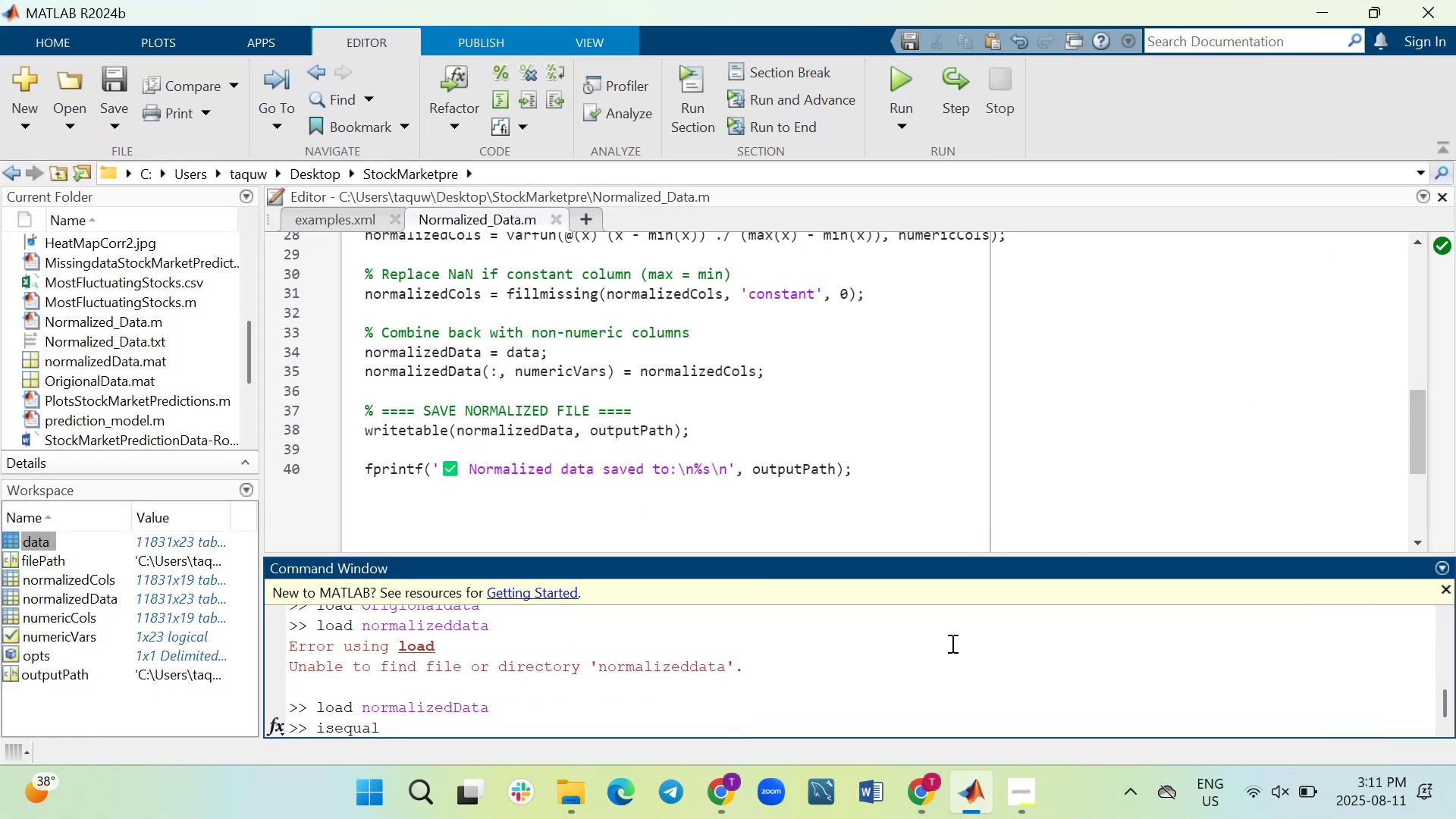 
key(Shift+9)
 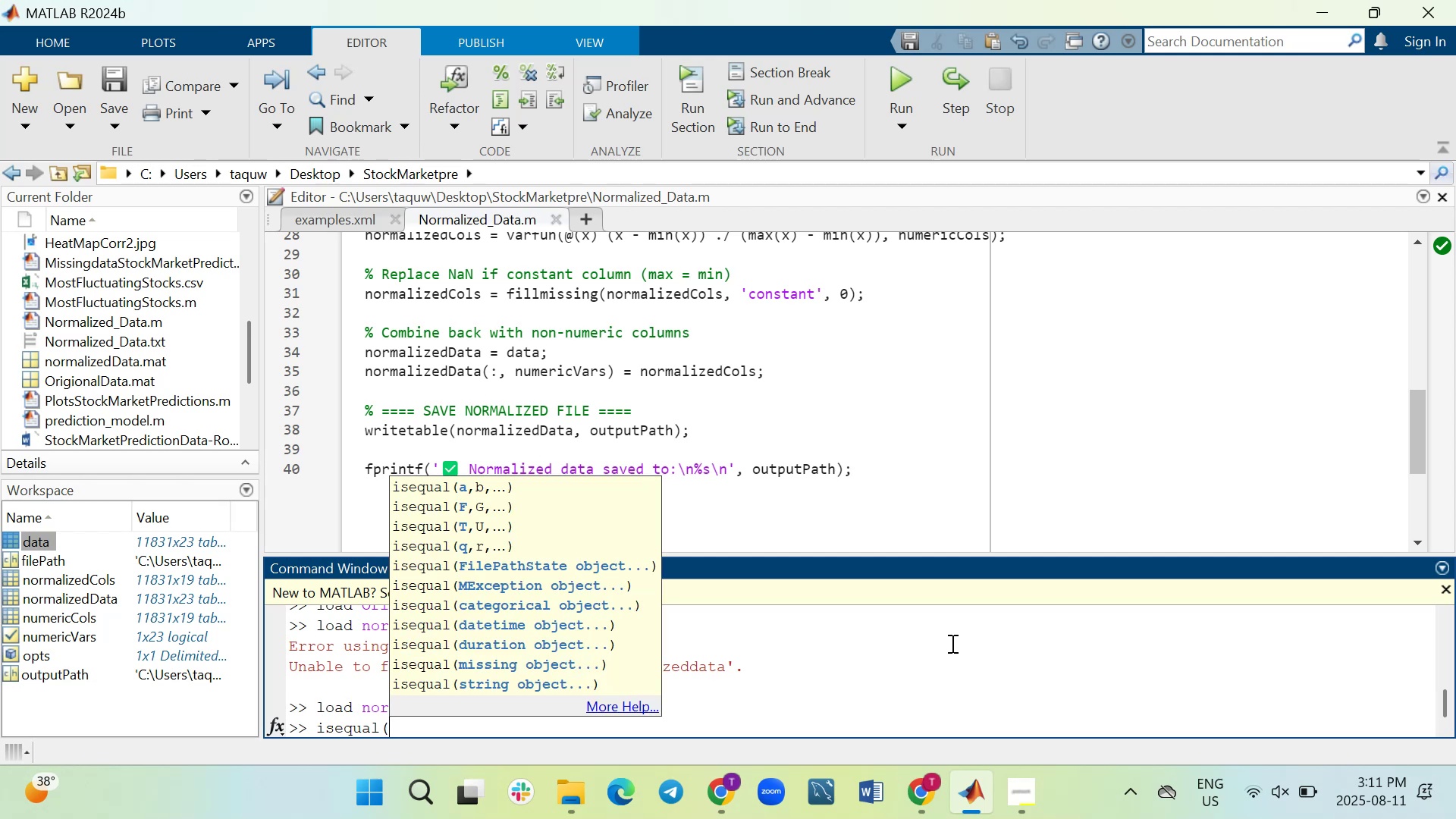 
wait(12.96)
 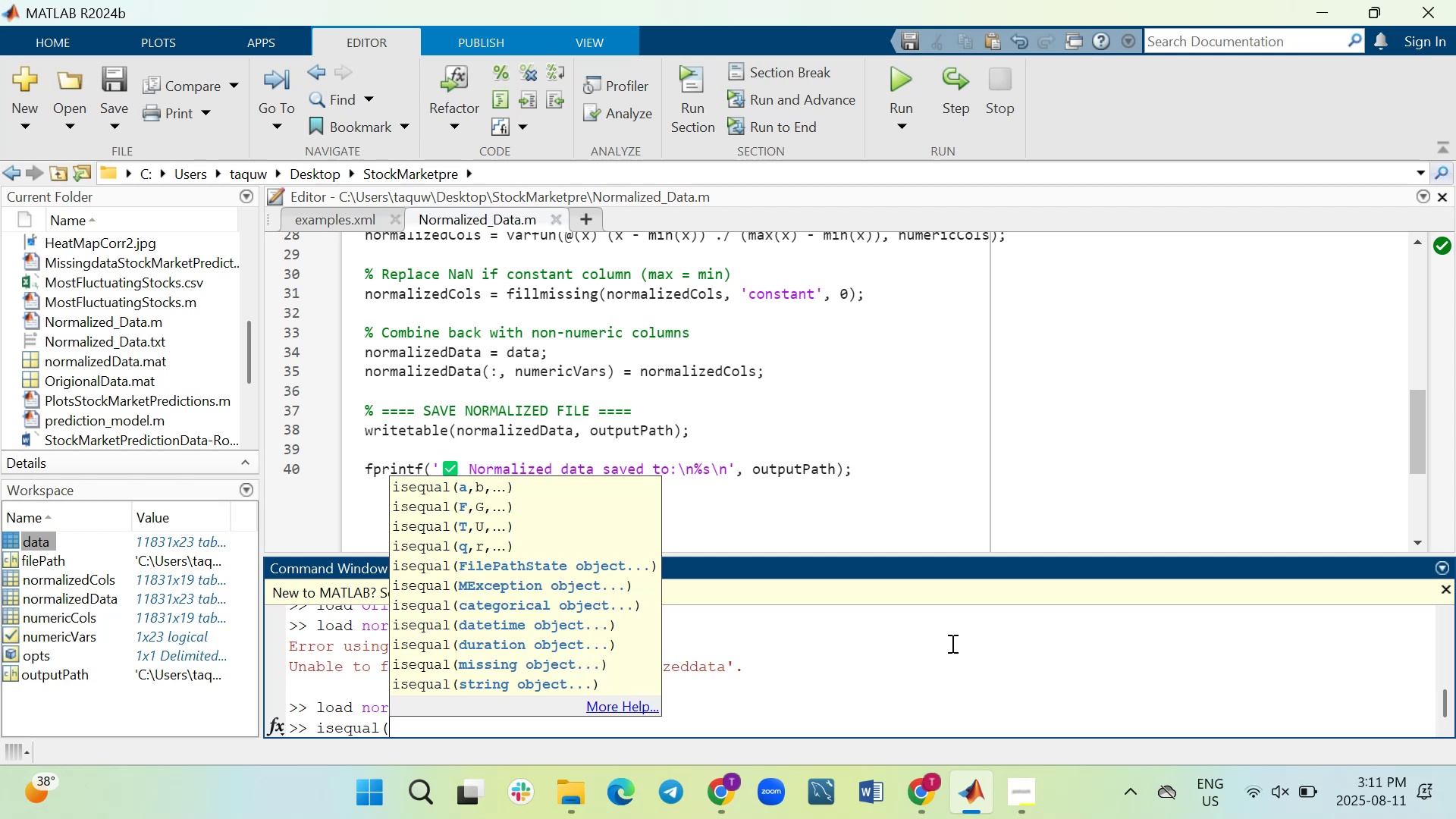 
scroll: coordinate [863, 676], scroll_direction: up, amount: 3.0
 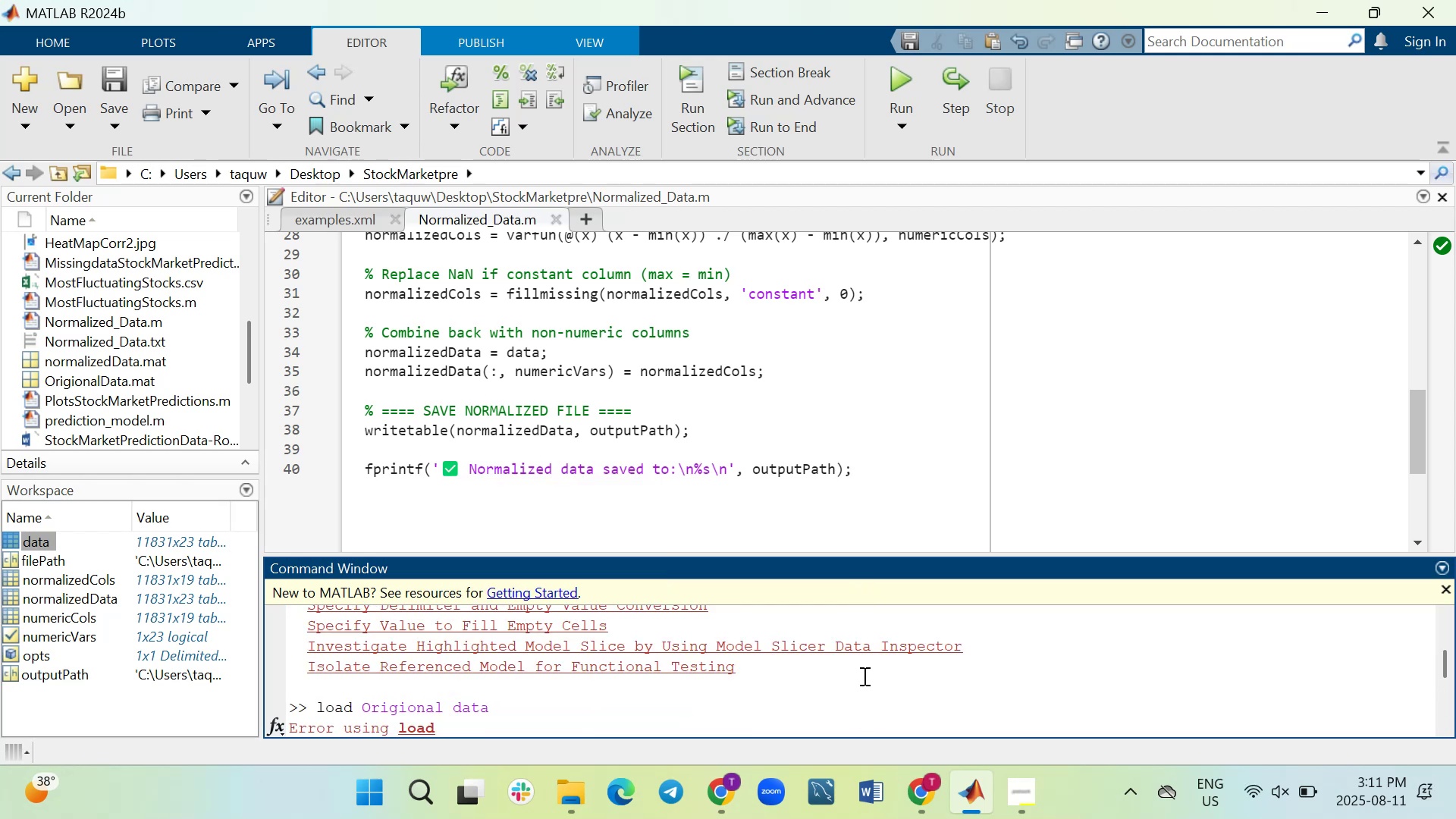 
scroll: coordinate [863, 676], scroll_direction: down, amount: 2.0
 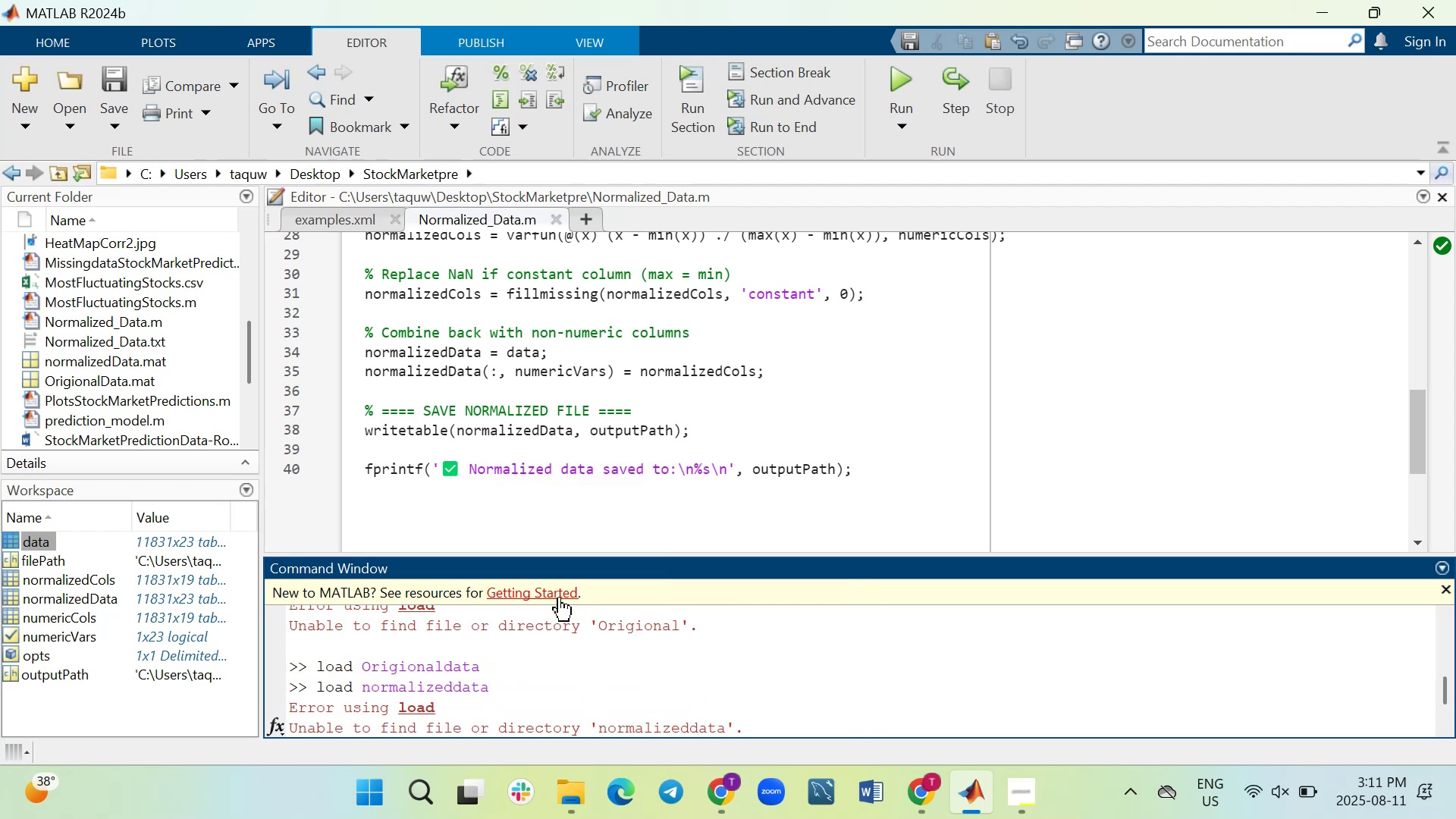 
left_click_drag(start_coordinate=[498, 672], to_coordinate=[364, 670])
 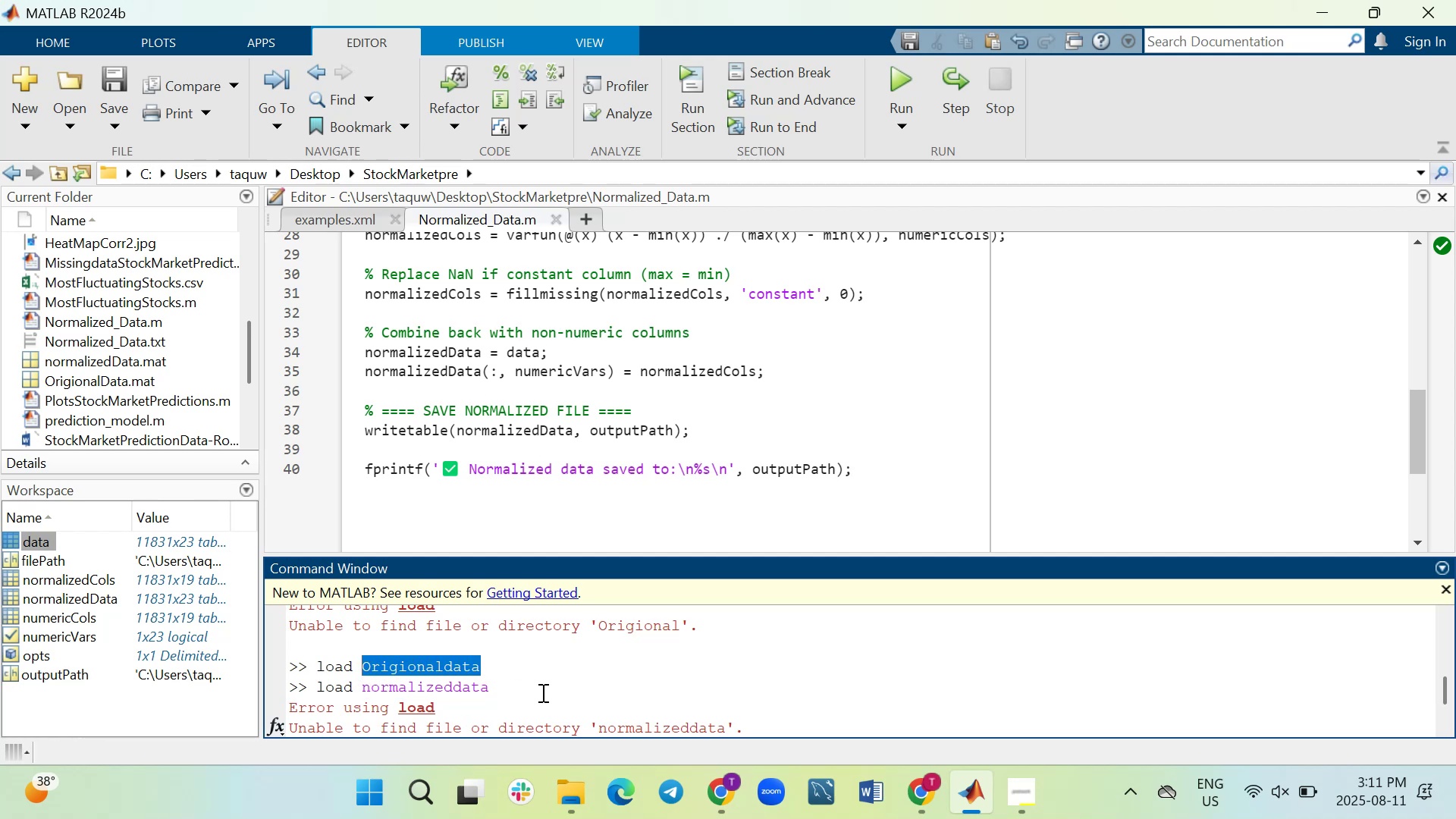 
key(Control+C)
 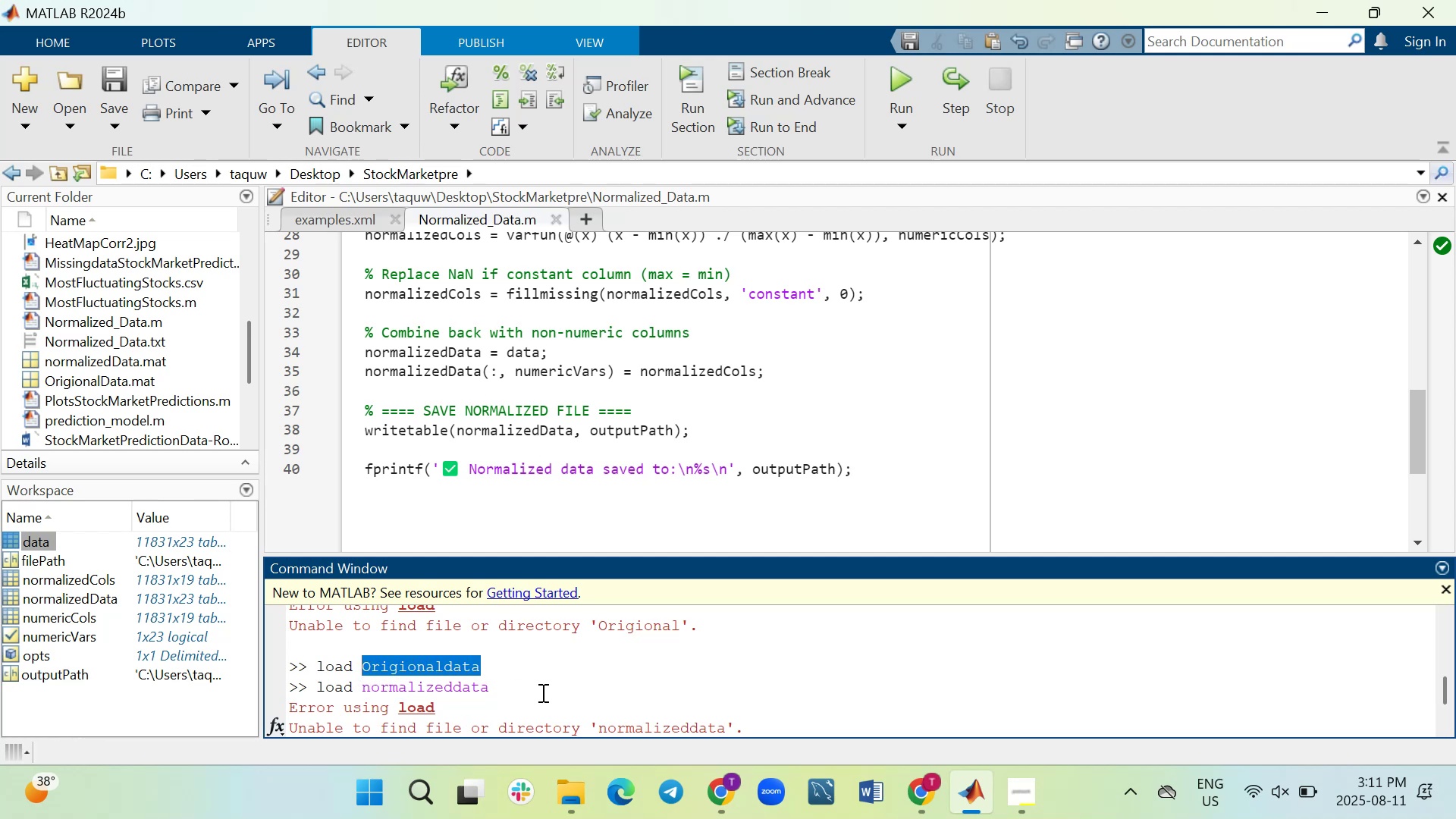 
scroll: coordinate [541, 692], scroll_direction: down, amount: 1.0
 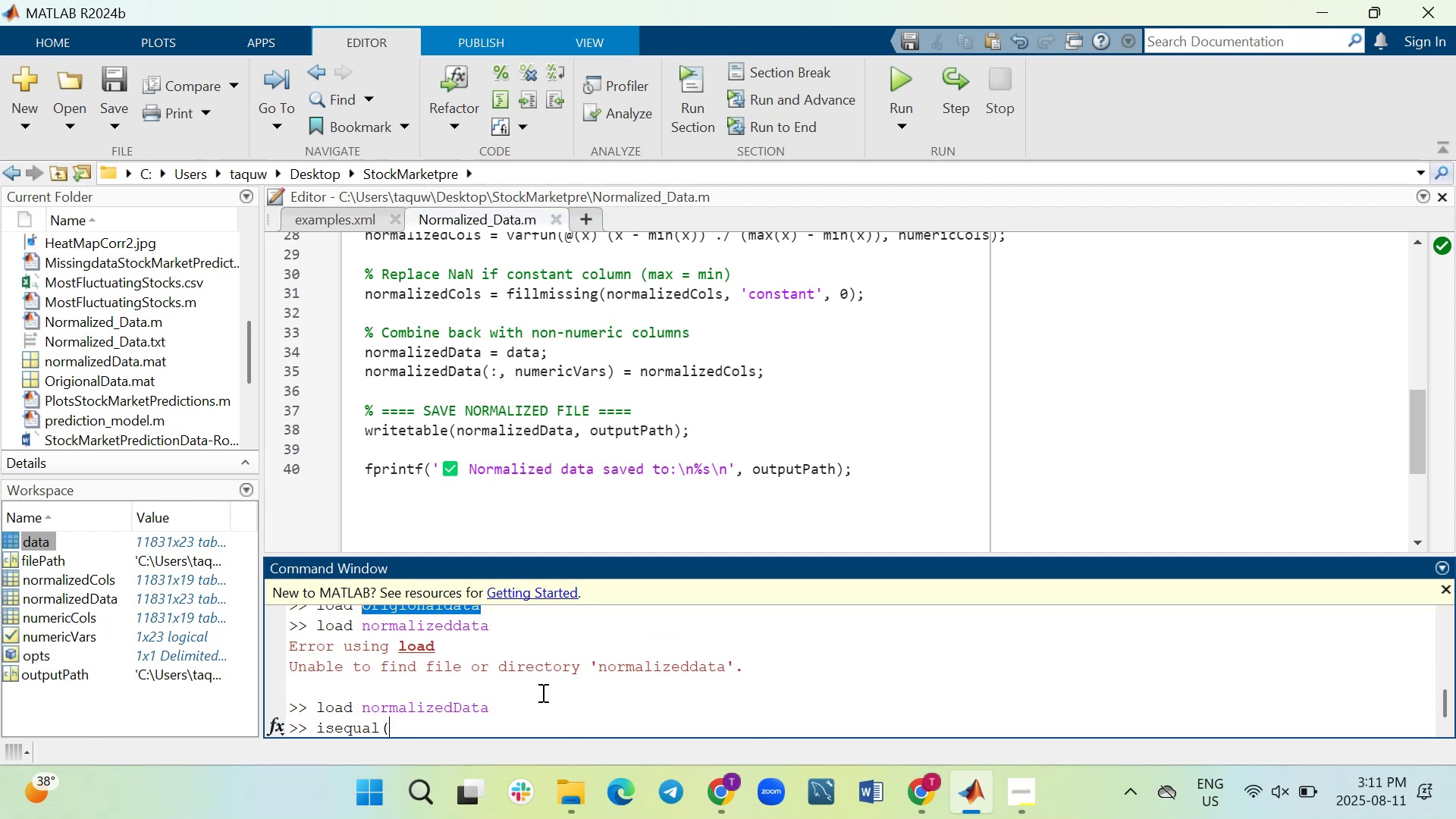 
key(Control+V)
 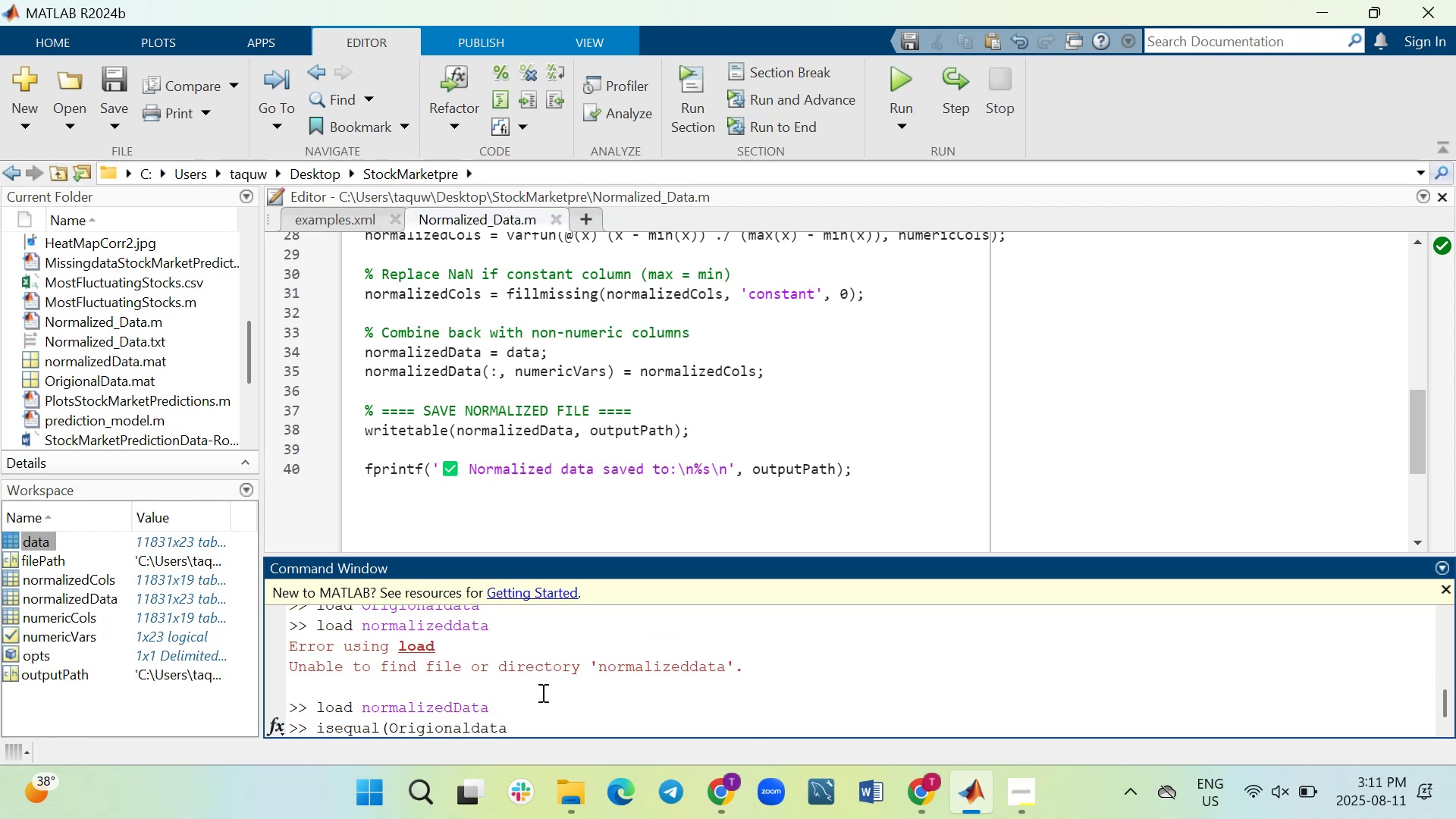 
key(Comma)
 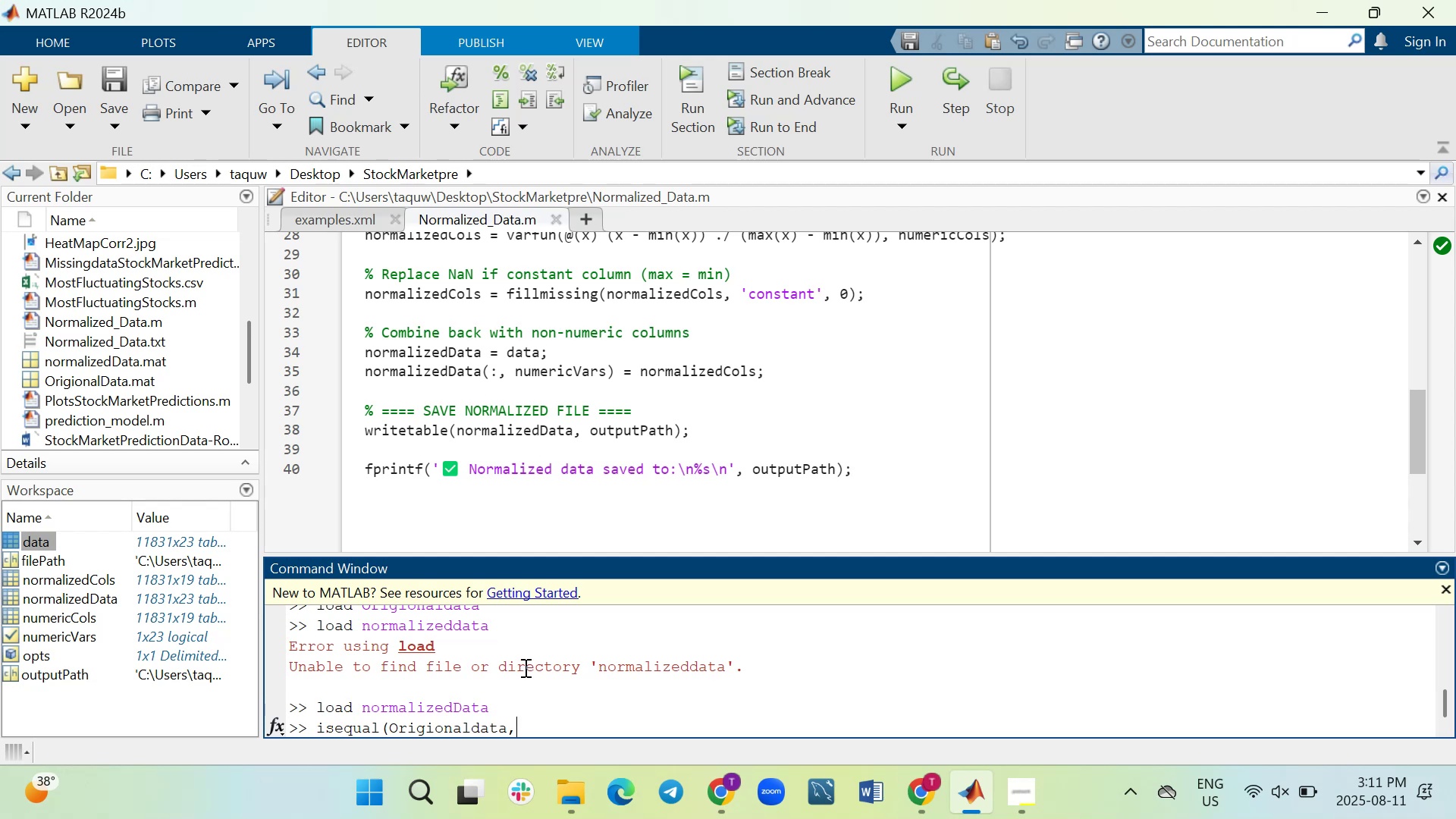 
left_click_drag(start_coordinate=[508, 628], to_coordinate=[359, 626])
 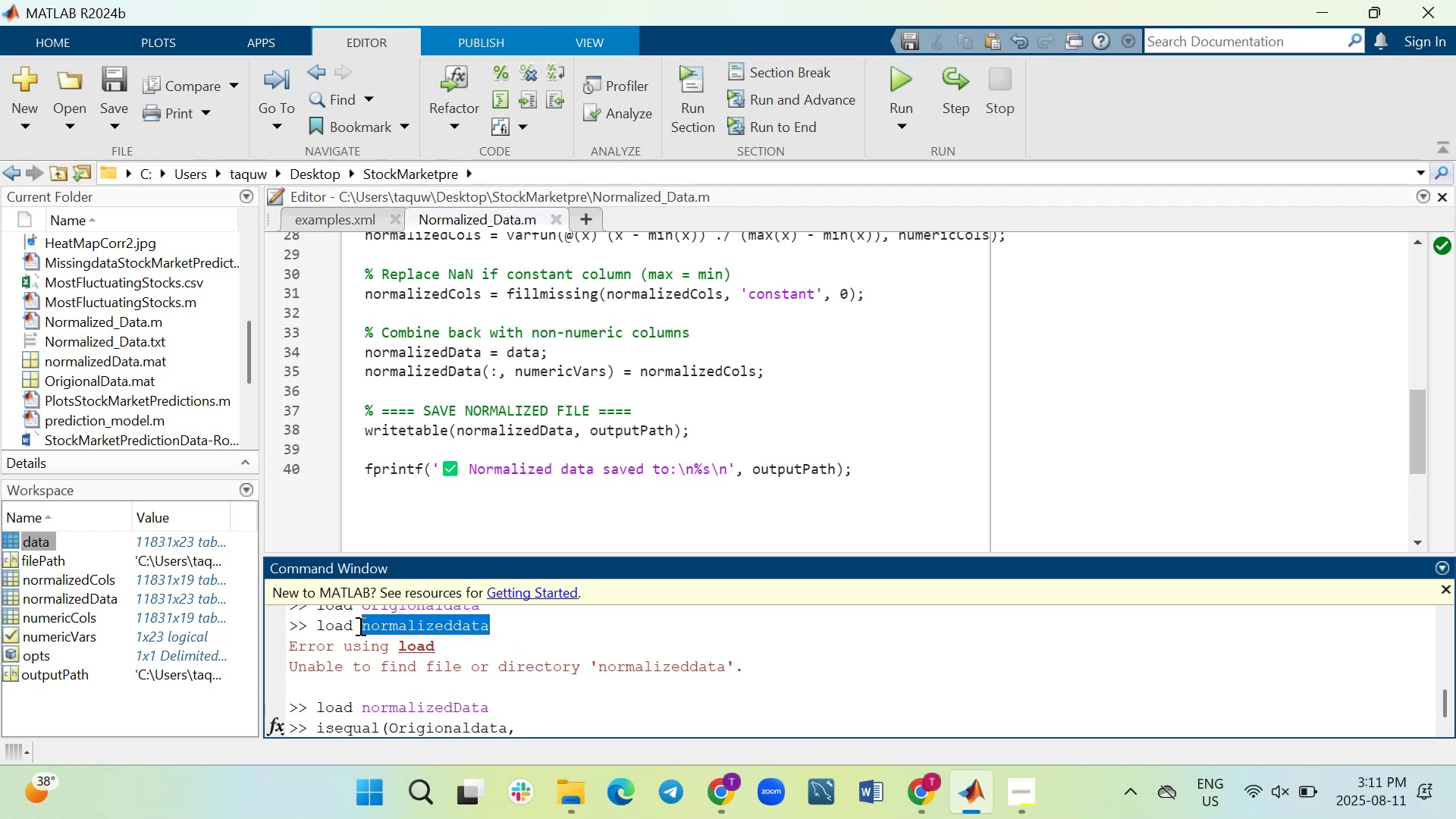 
key(Control+C)
 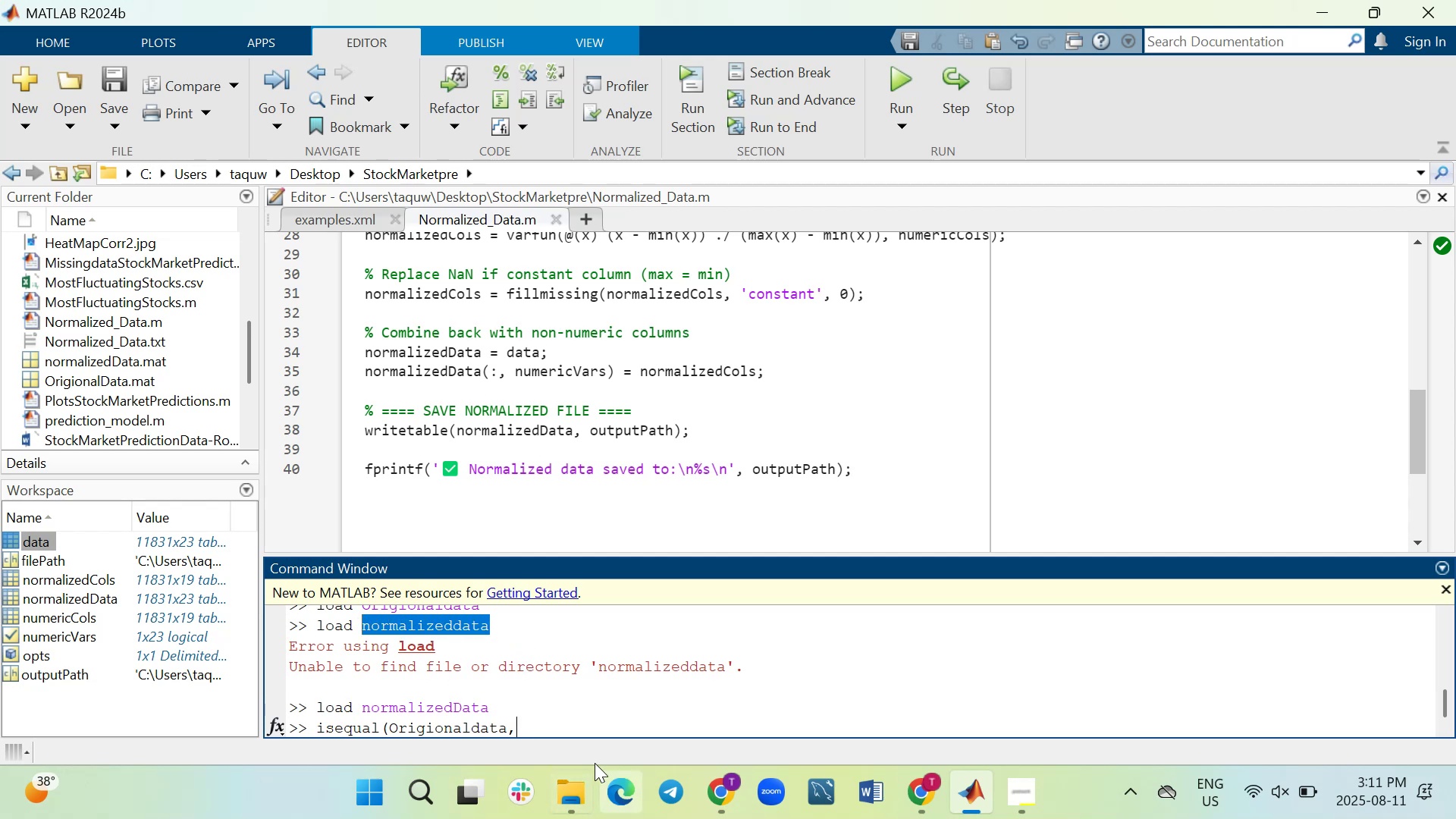 
key(Control+V)
 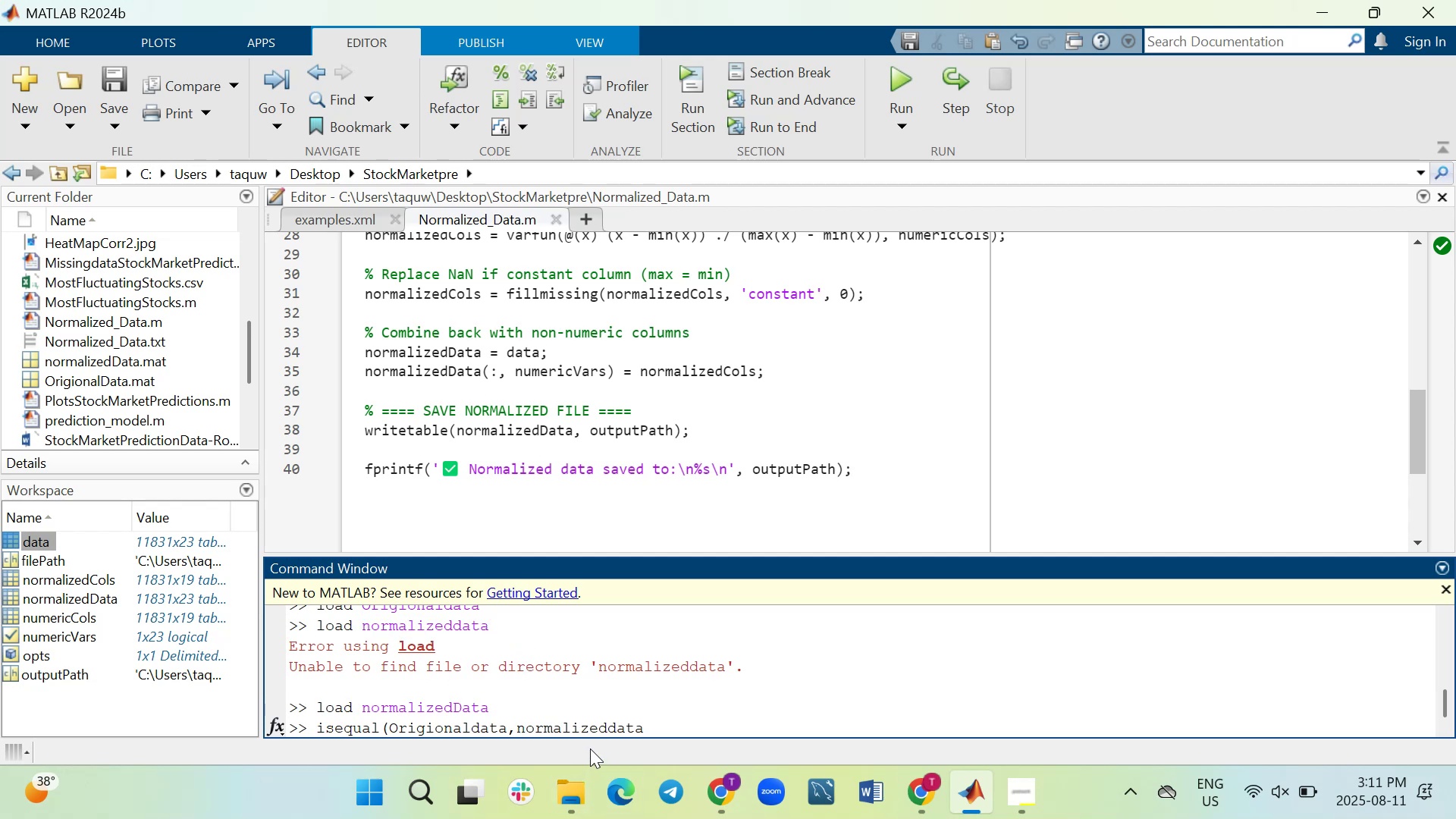 
key(Shift+0)
 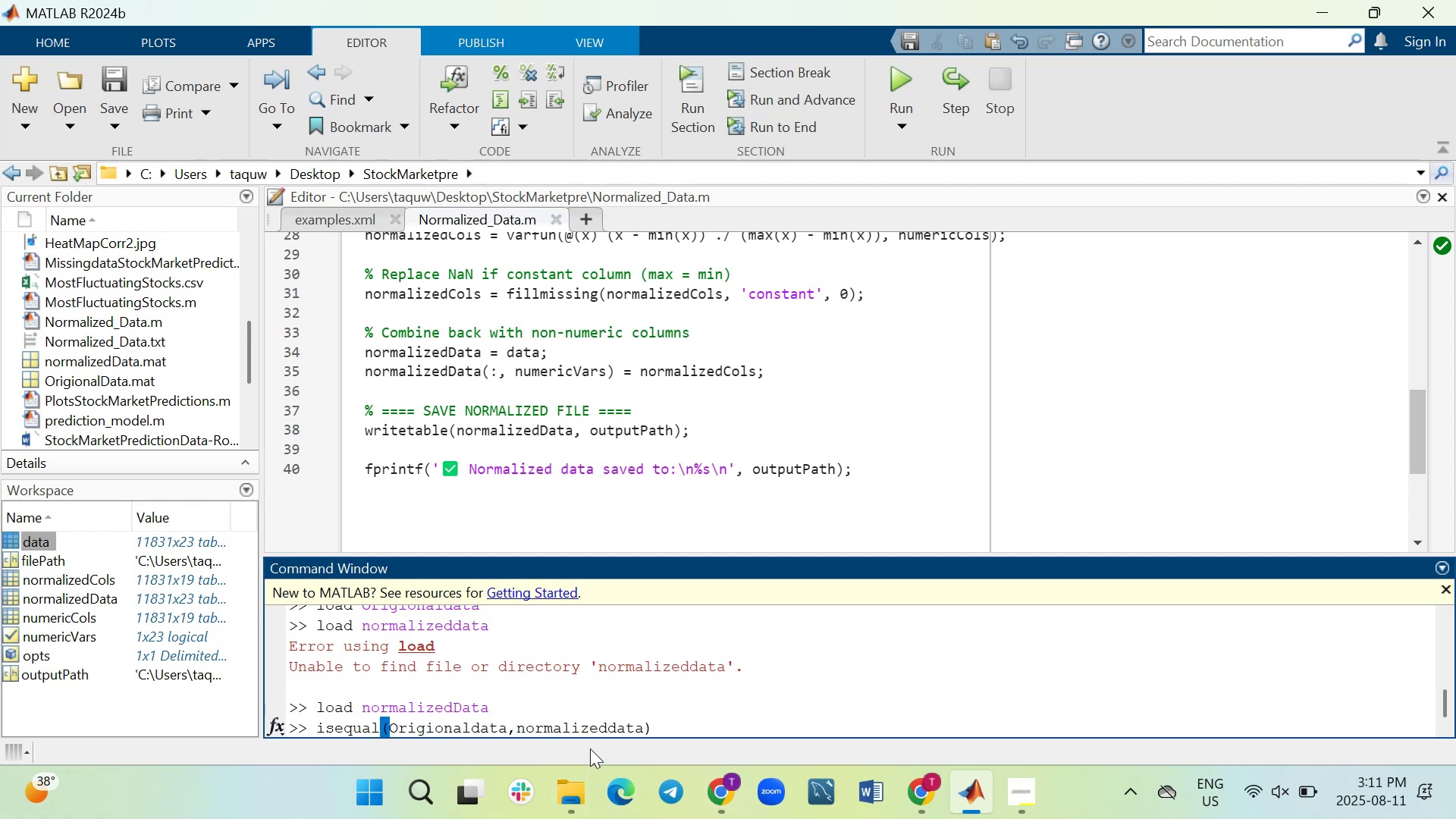 
key(Enter)
 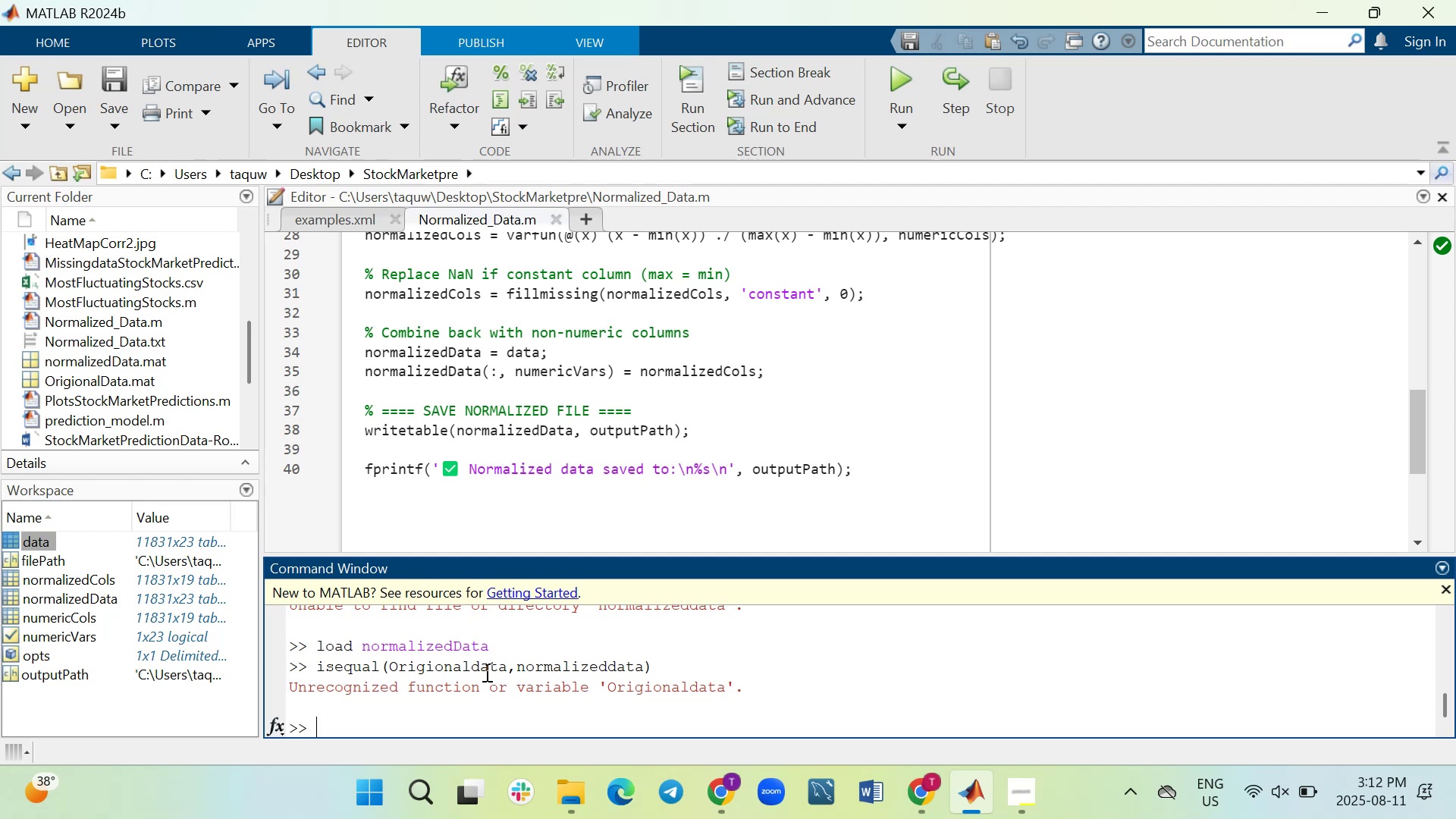 
wait(5.86)
 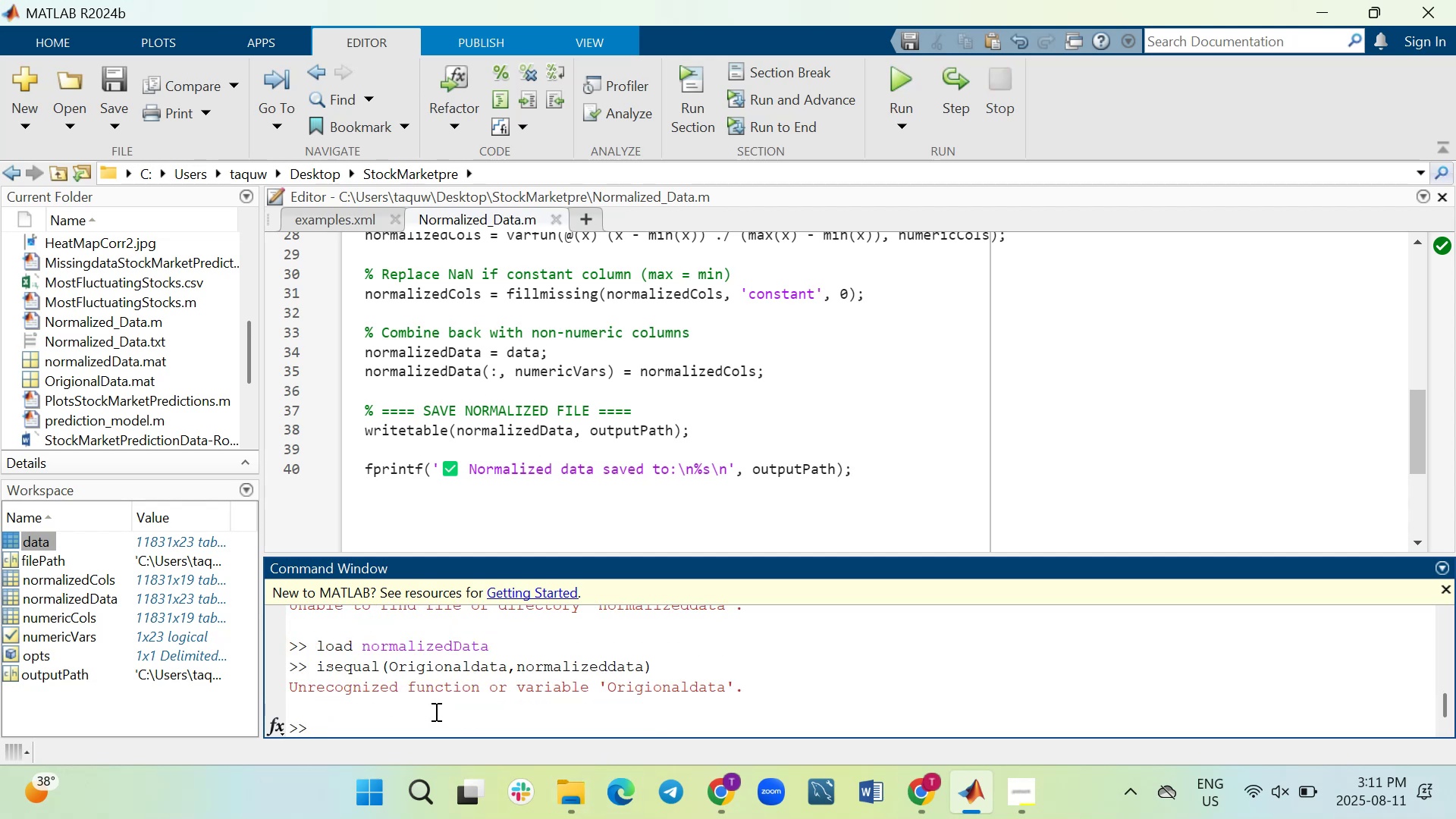 
scroll: coordinate [522, 671], scroll_direction: up, amount: 2.0
 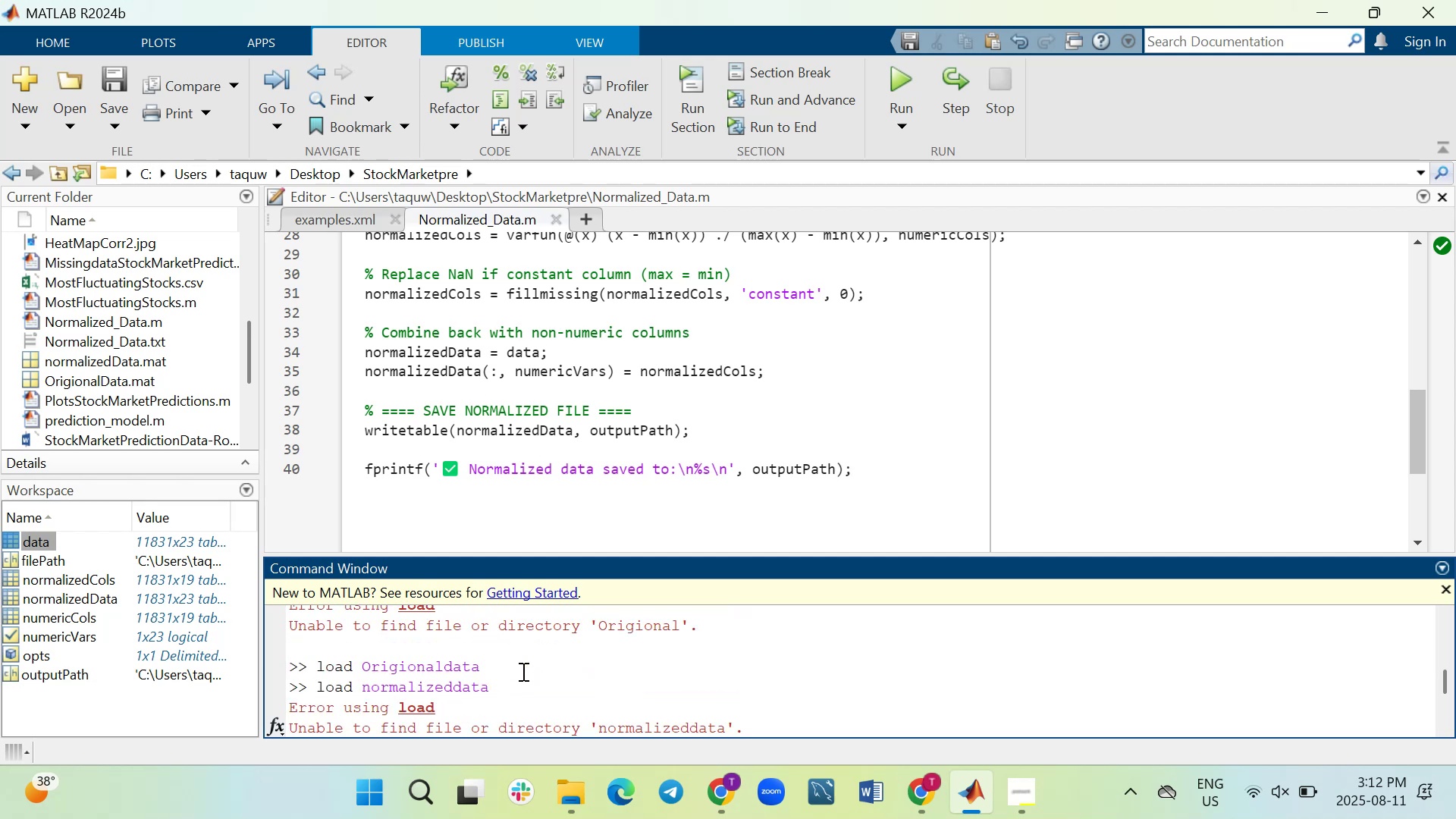 
scroll: coordinate [522, 671], scroll_direction: down, amount: 2.0
 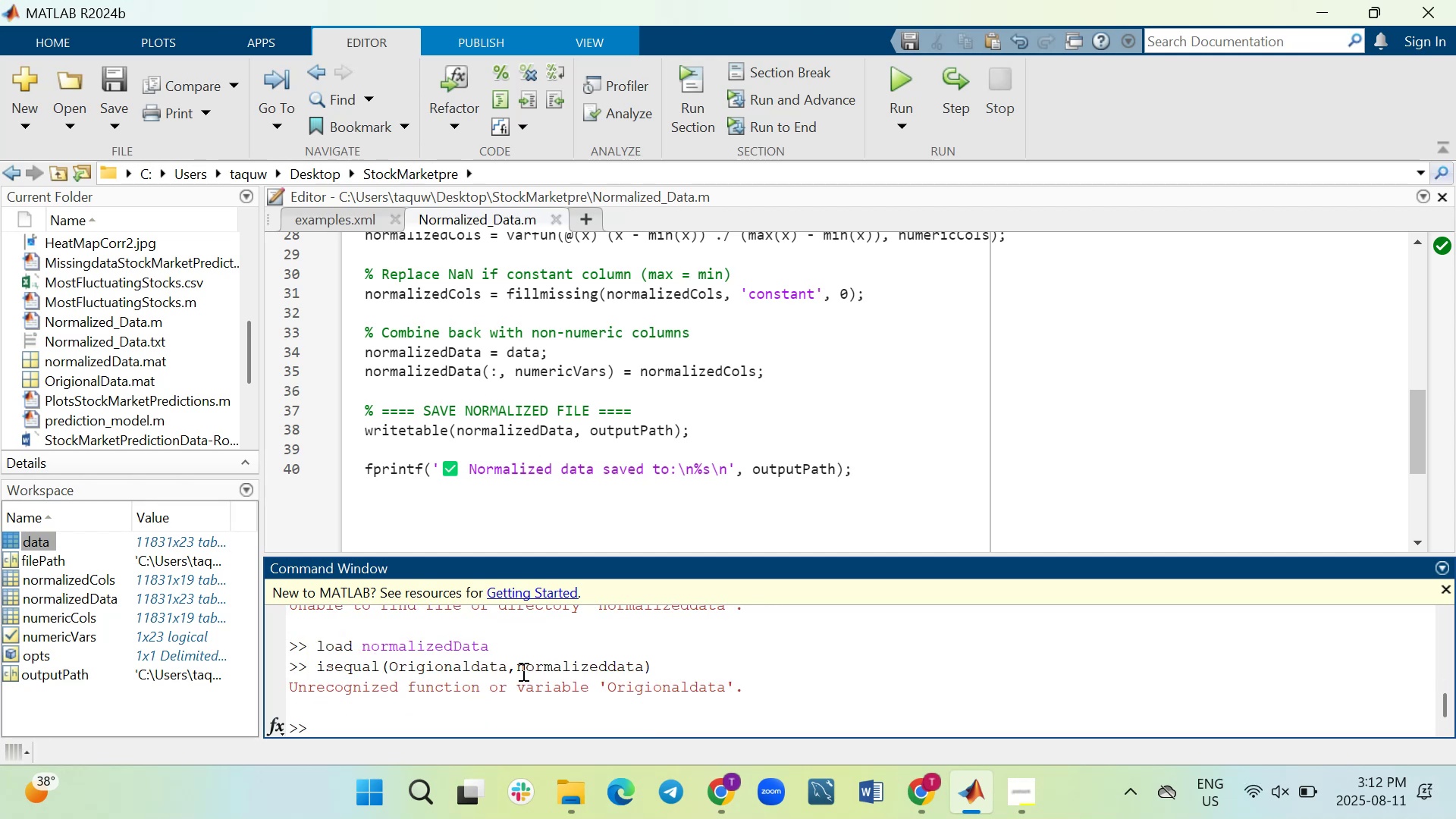 
wait(8.11)
 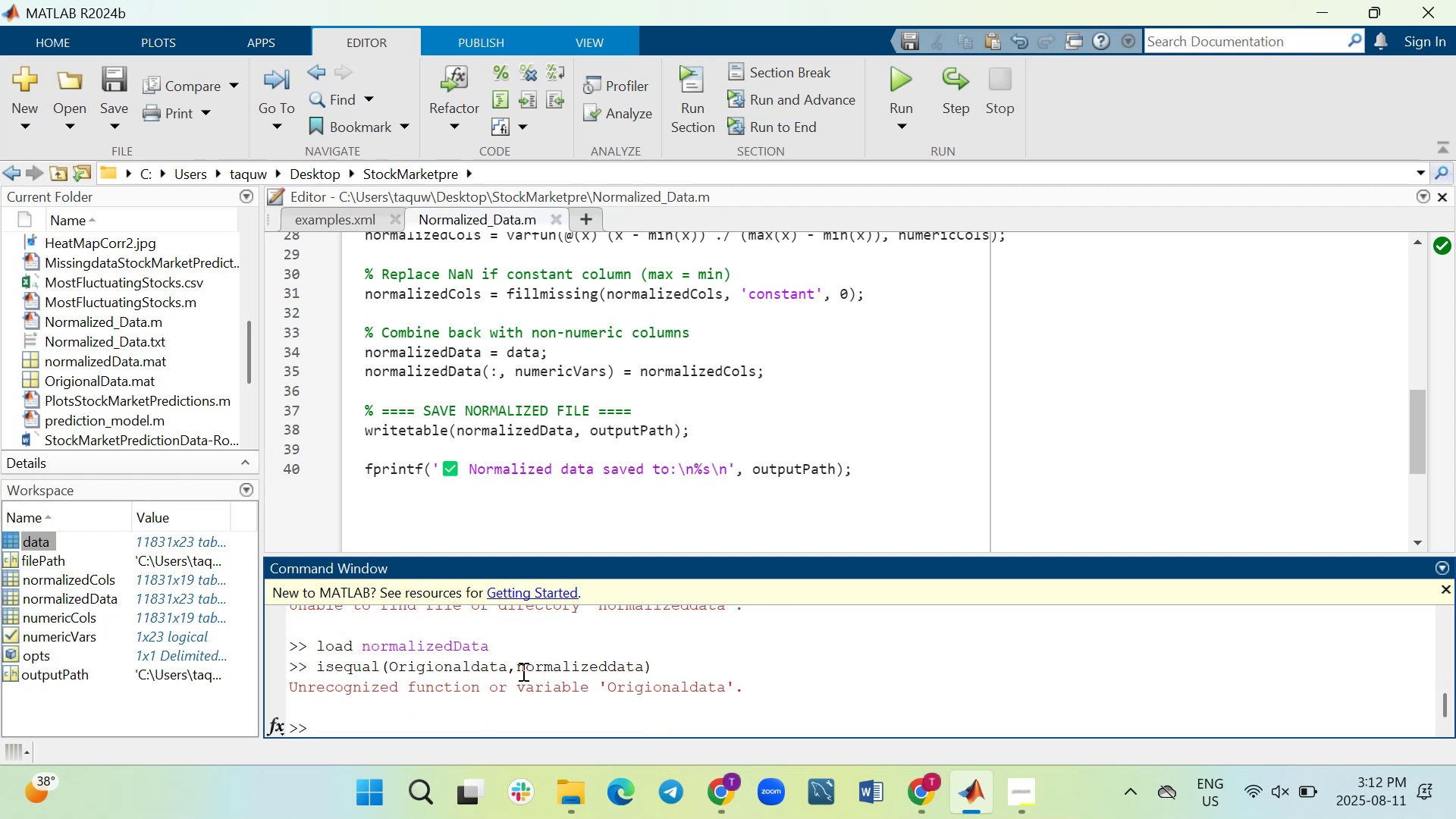 
key(ArrowUp)
 